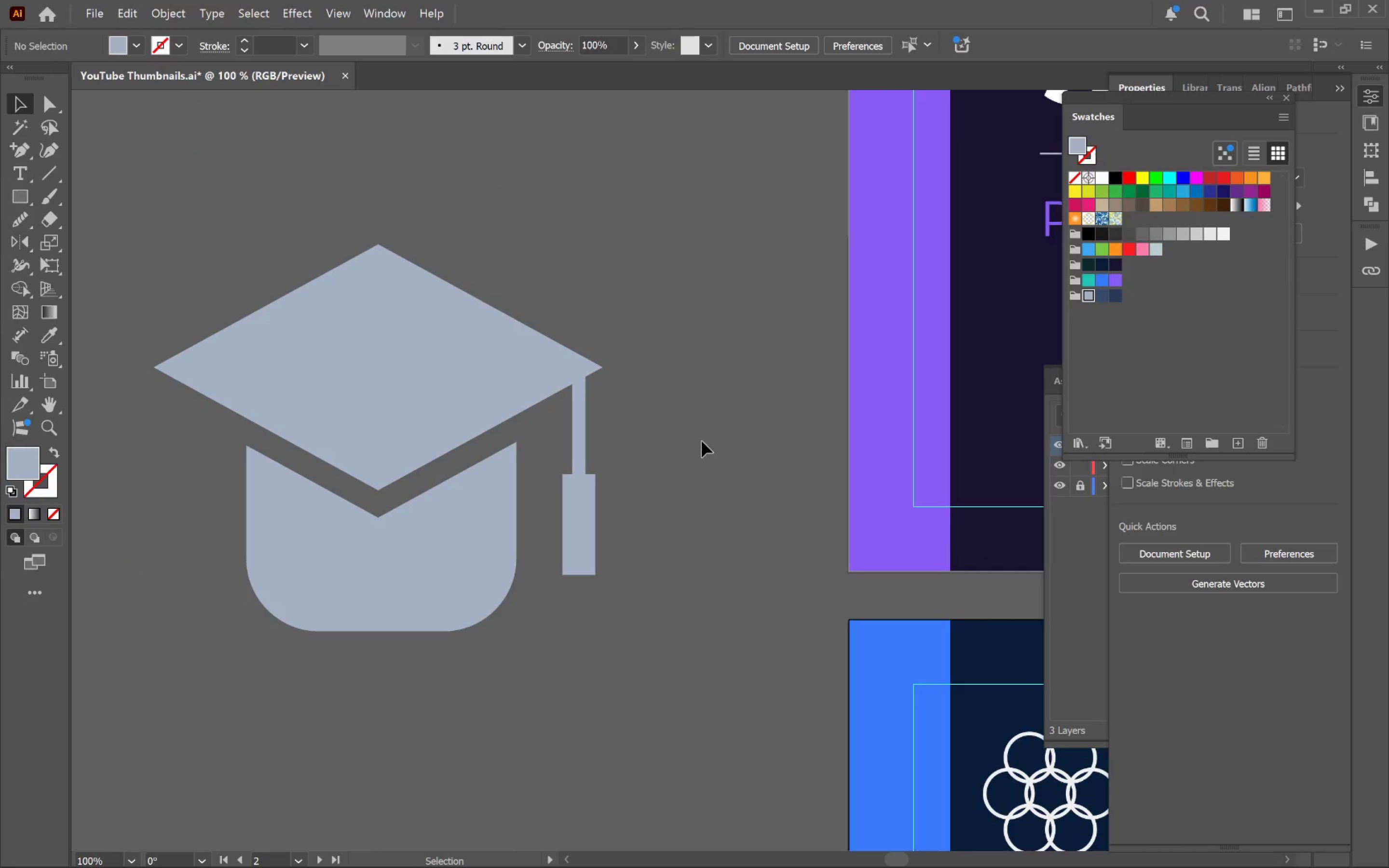 
scroll: coordinate [829, 337], scroll_direction: down, amount: 1.0
 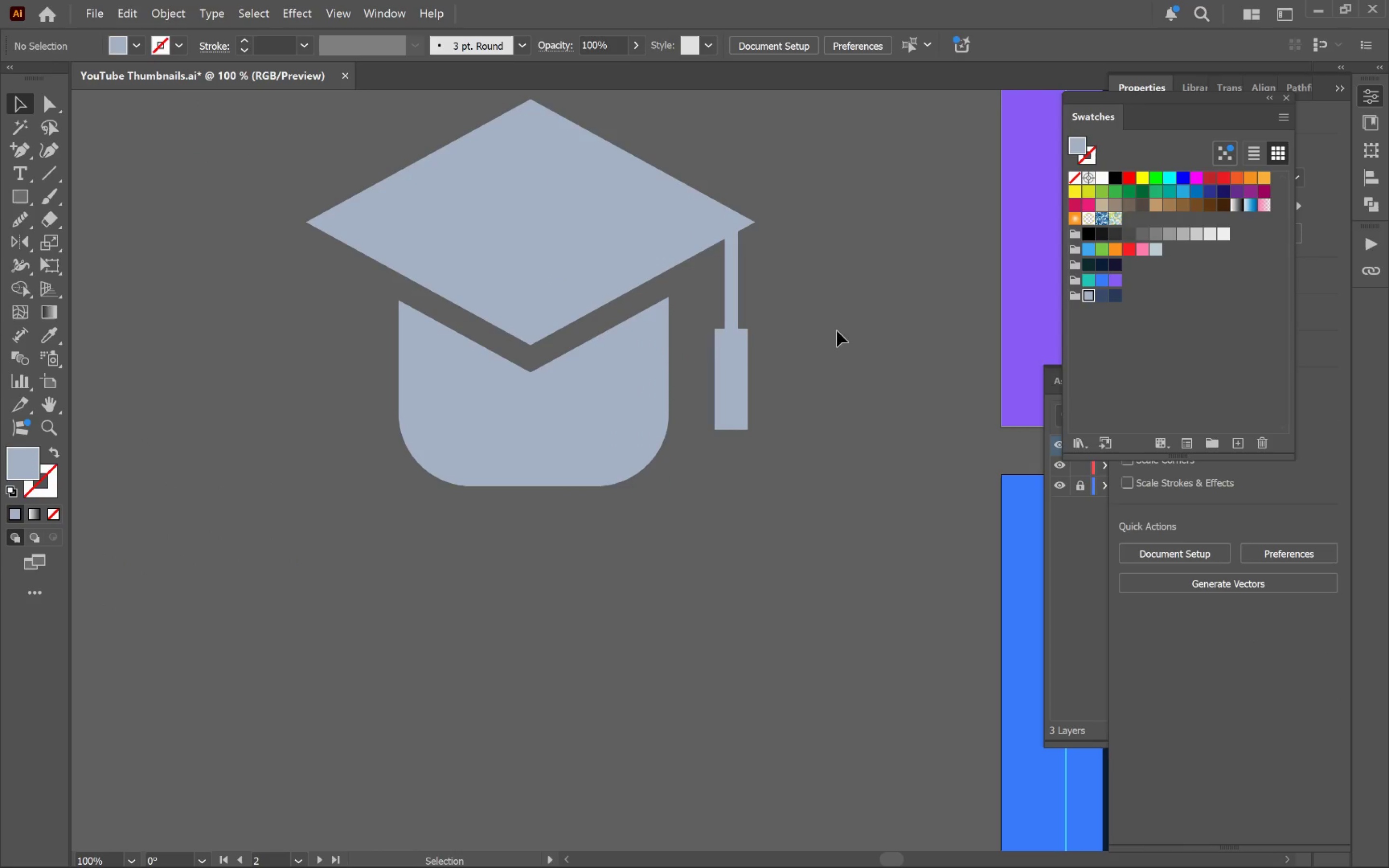 
left_click([702, 439])
 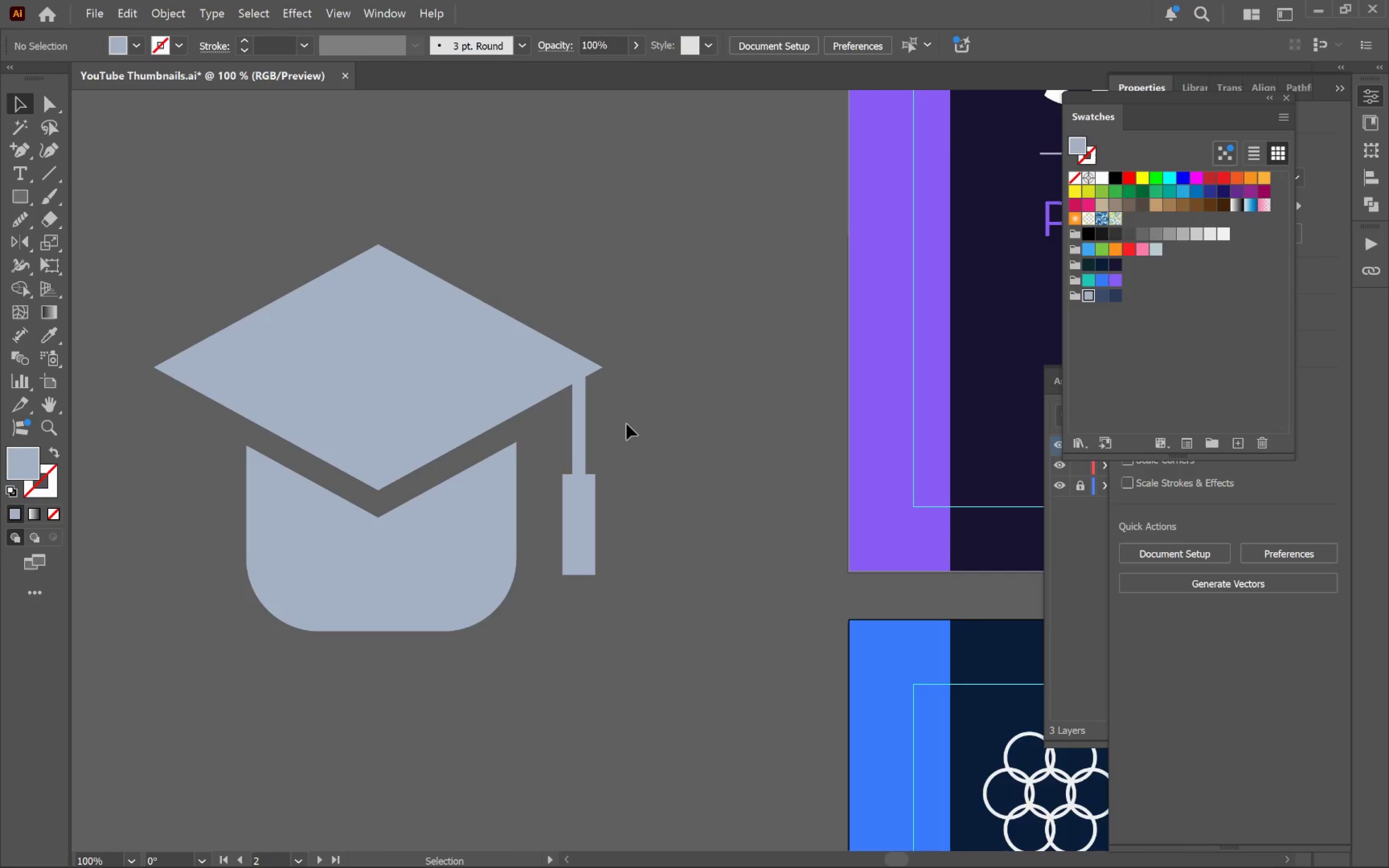 
left_click_drag(start_coordinate=[620, 417], to_coordinate=[542, 438])
 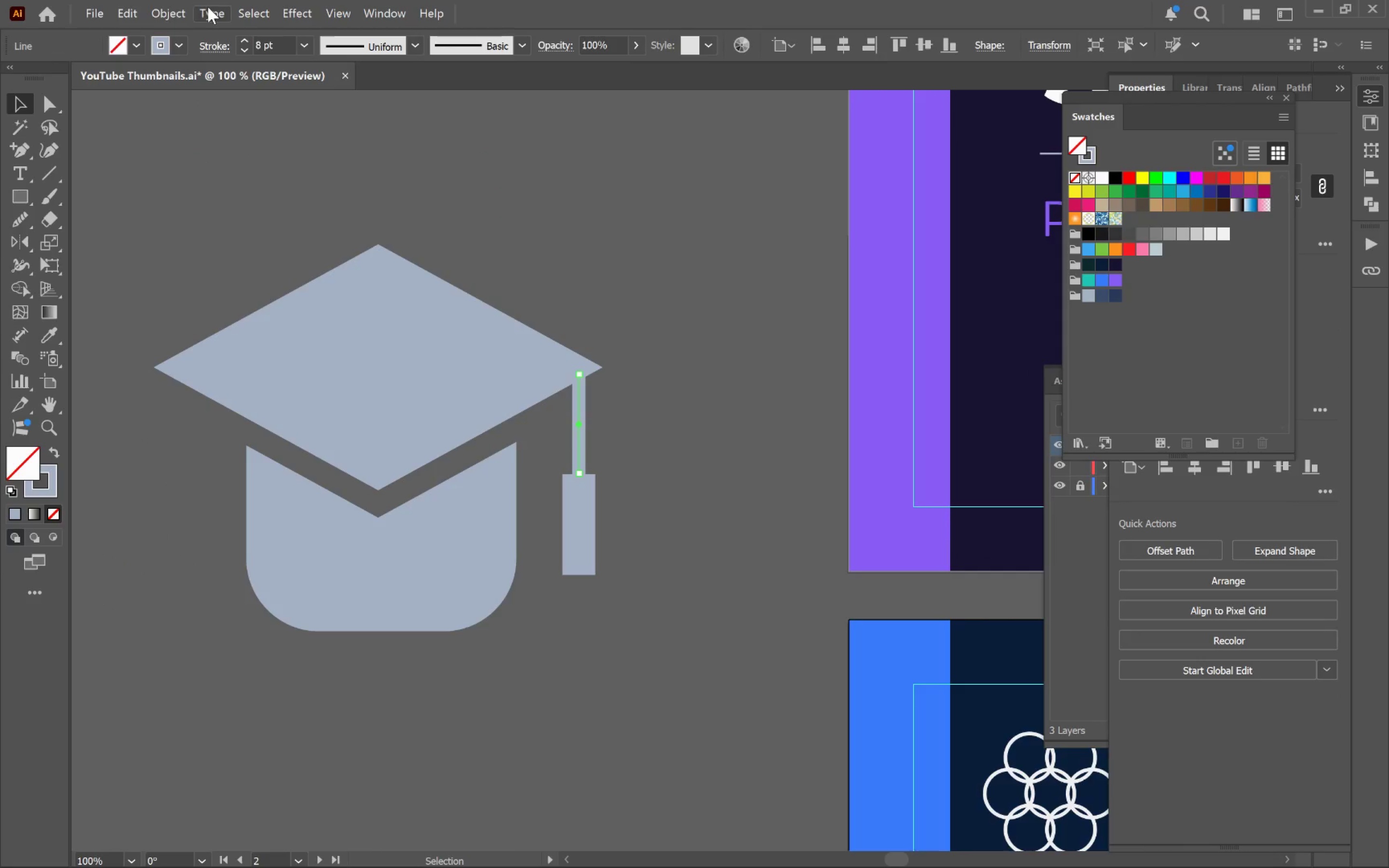 
left_click([165, 10])
 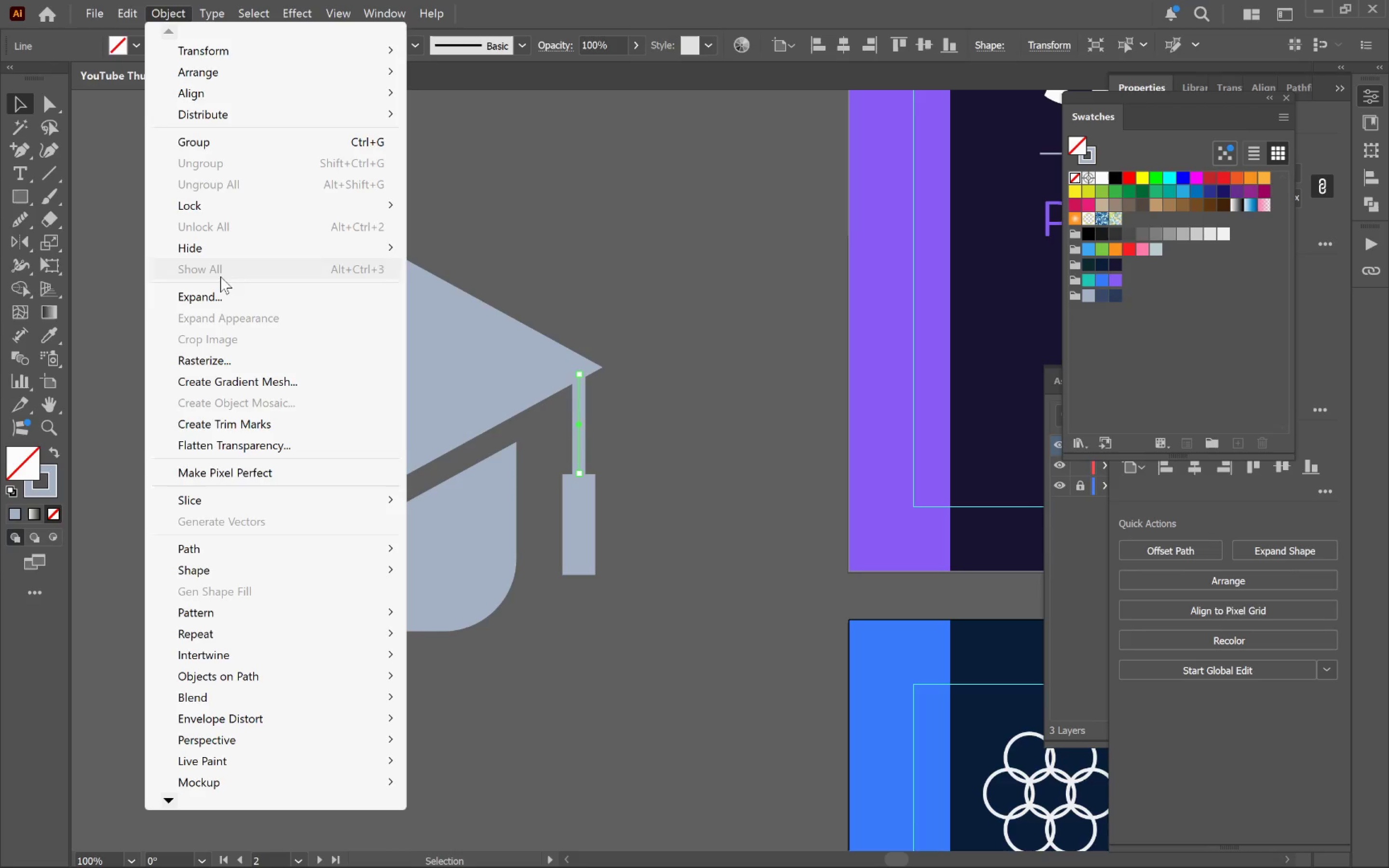 
left_click([218, 296])
 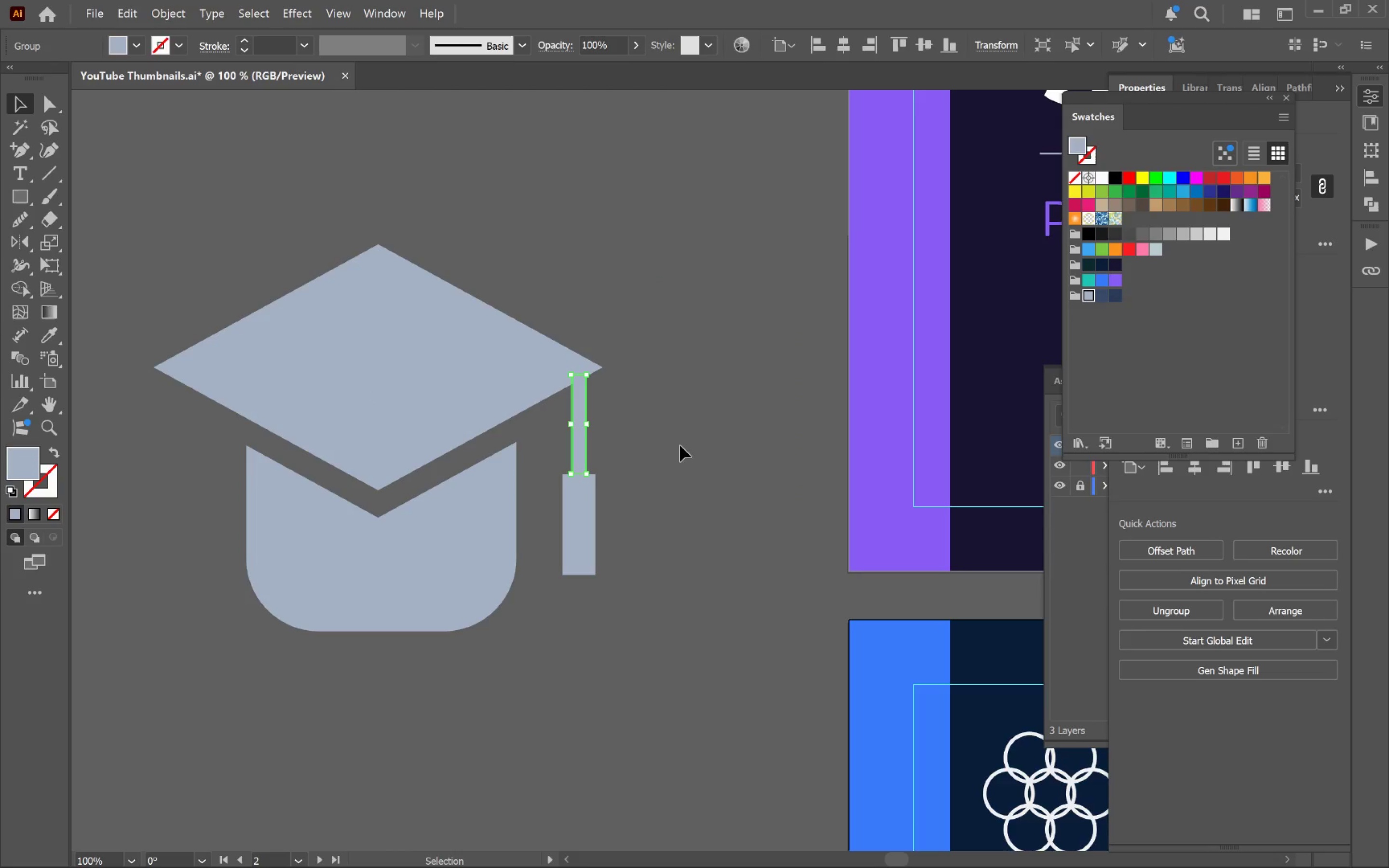 
left_click([680, 439])
 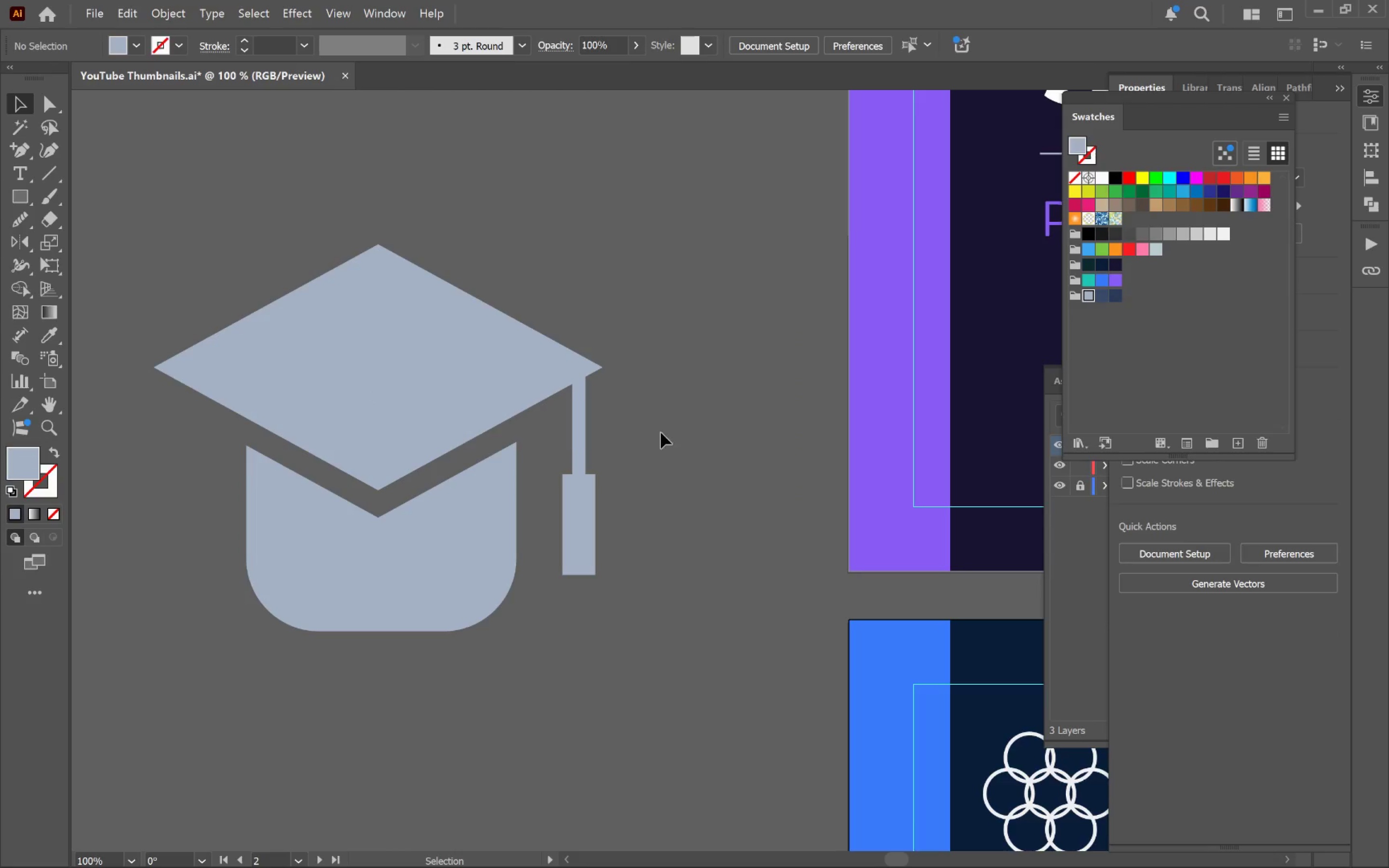 
hold_key(key=AltLeft, duration=0.39)
 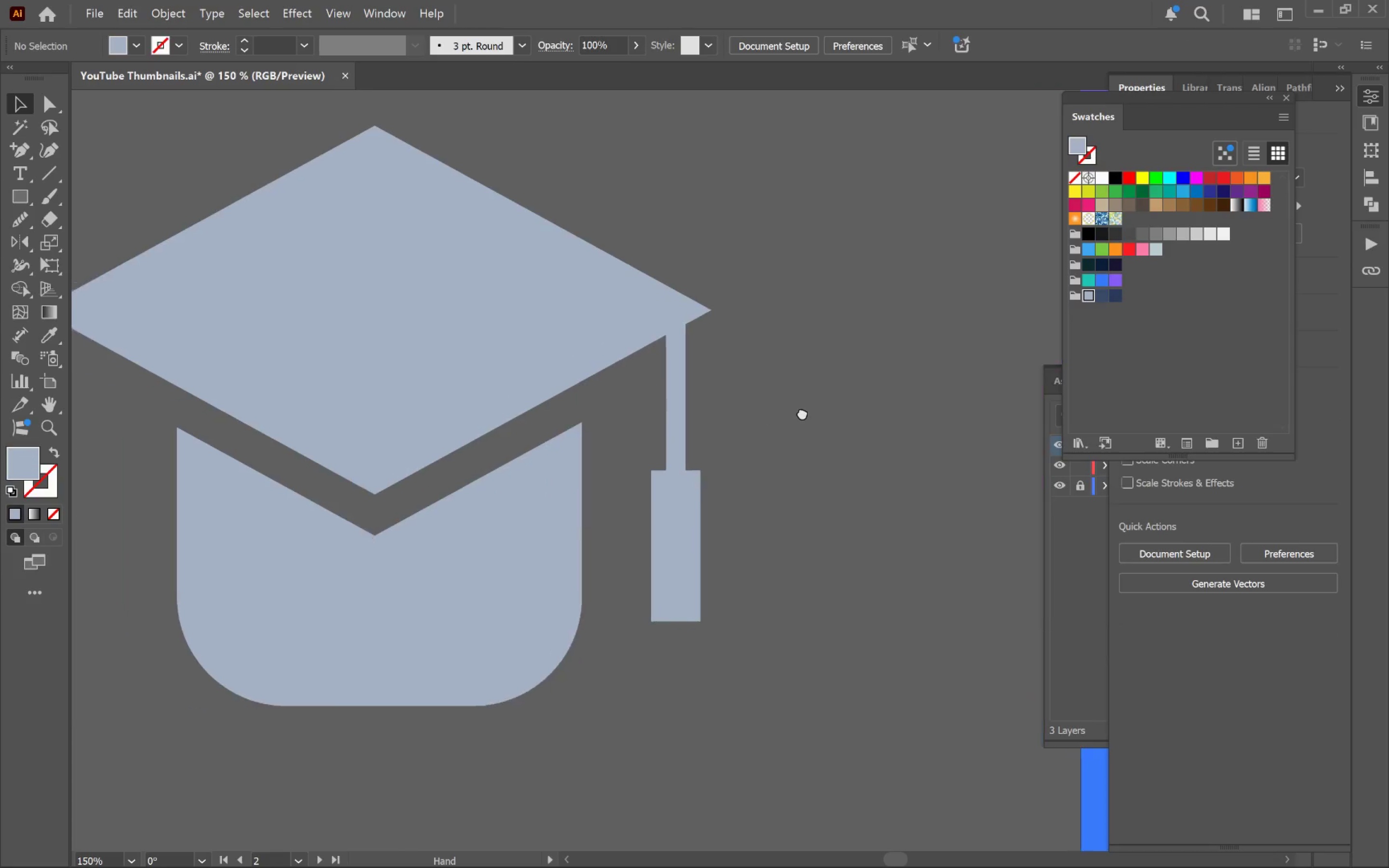 
hold_key(key=Space, duration=0.47)
 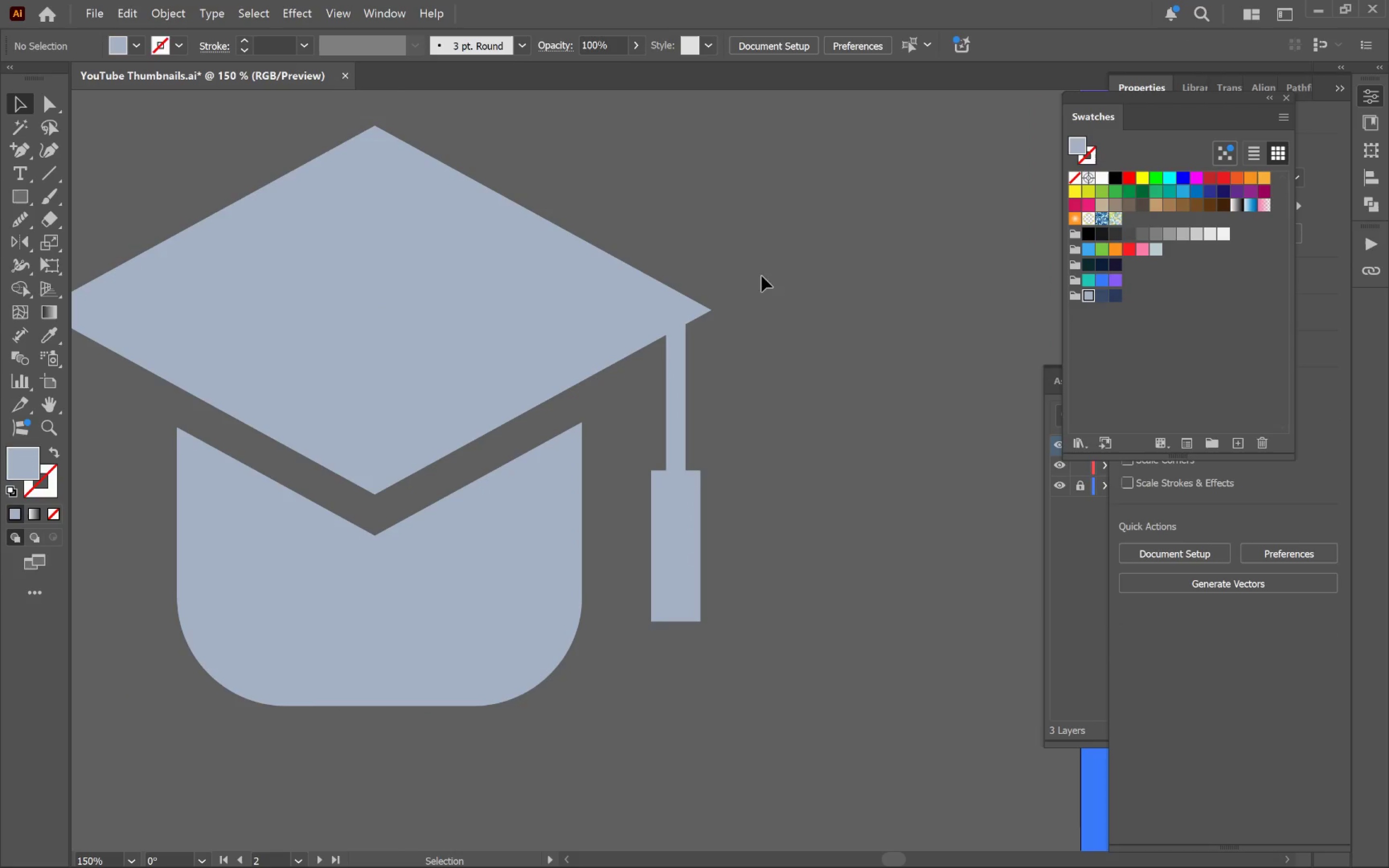 
left_click_drag(start_coordinate=[666, 437], to_coordinate=[802, 412])
 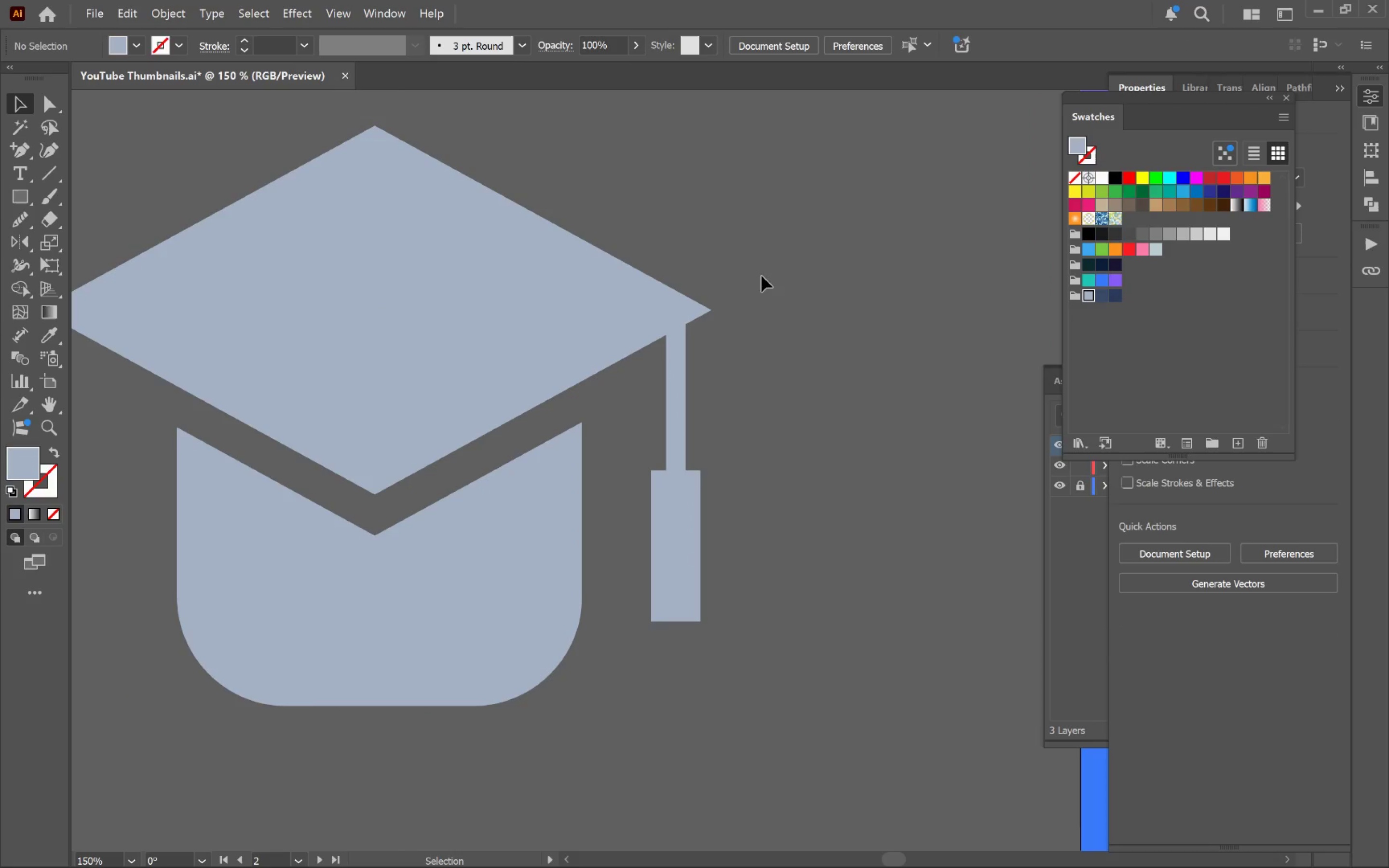 
scroll: coordinate [658, 434], scroll_direction: up, amount: 1.0
 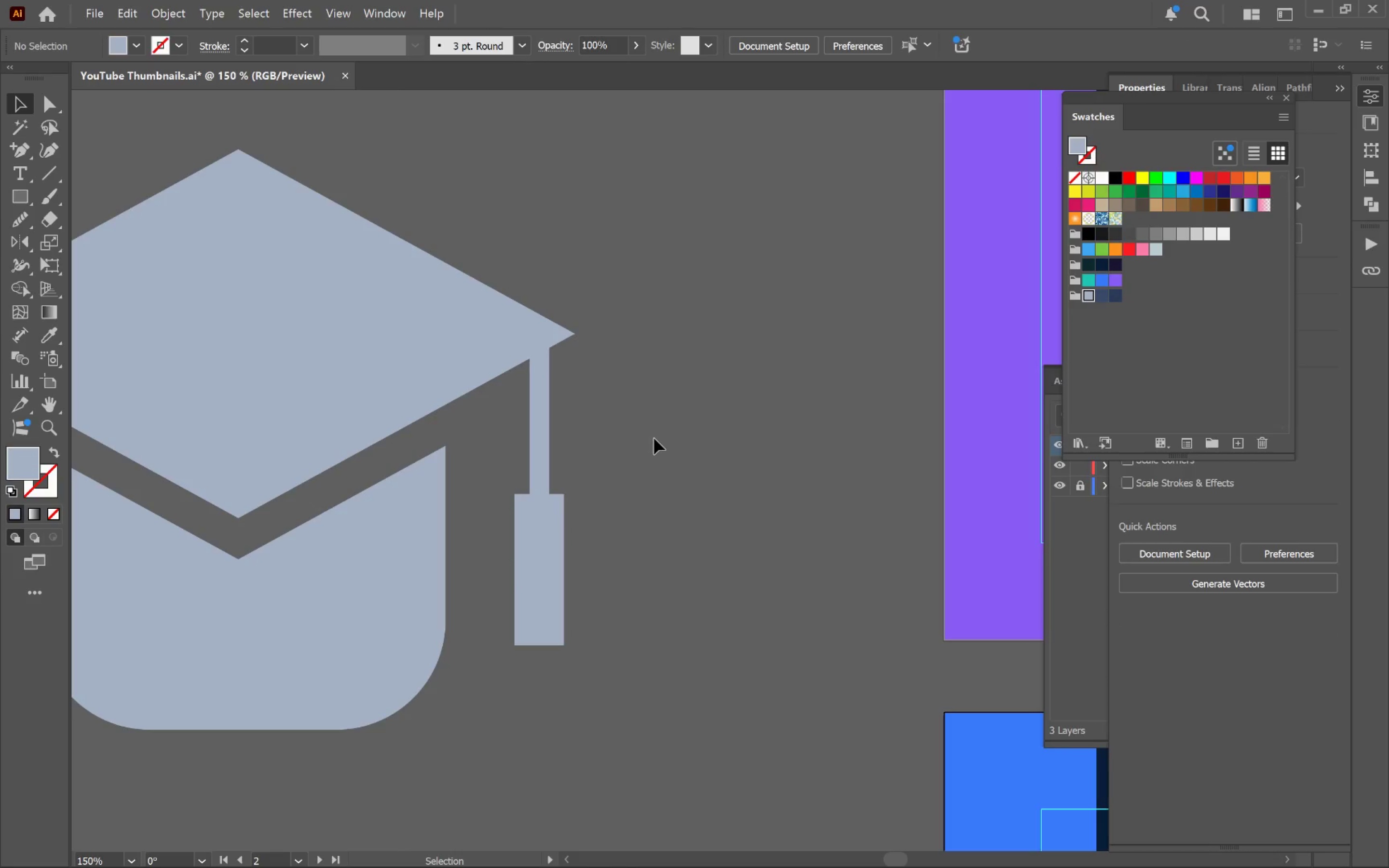 
left_click_drag(start_coordinate=[760, 252], to_coordinate=[651, 660])
 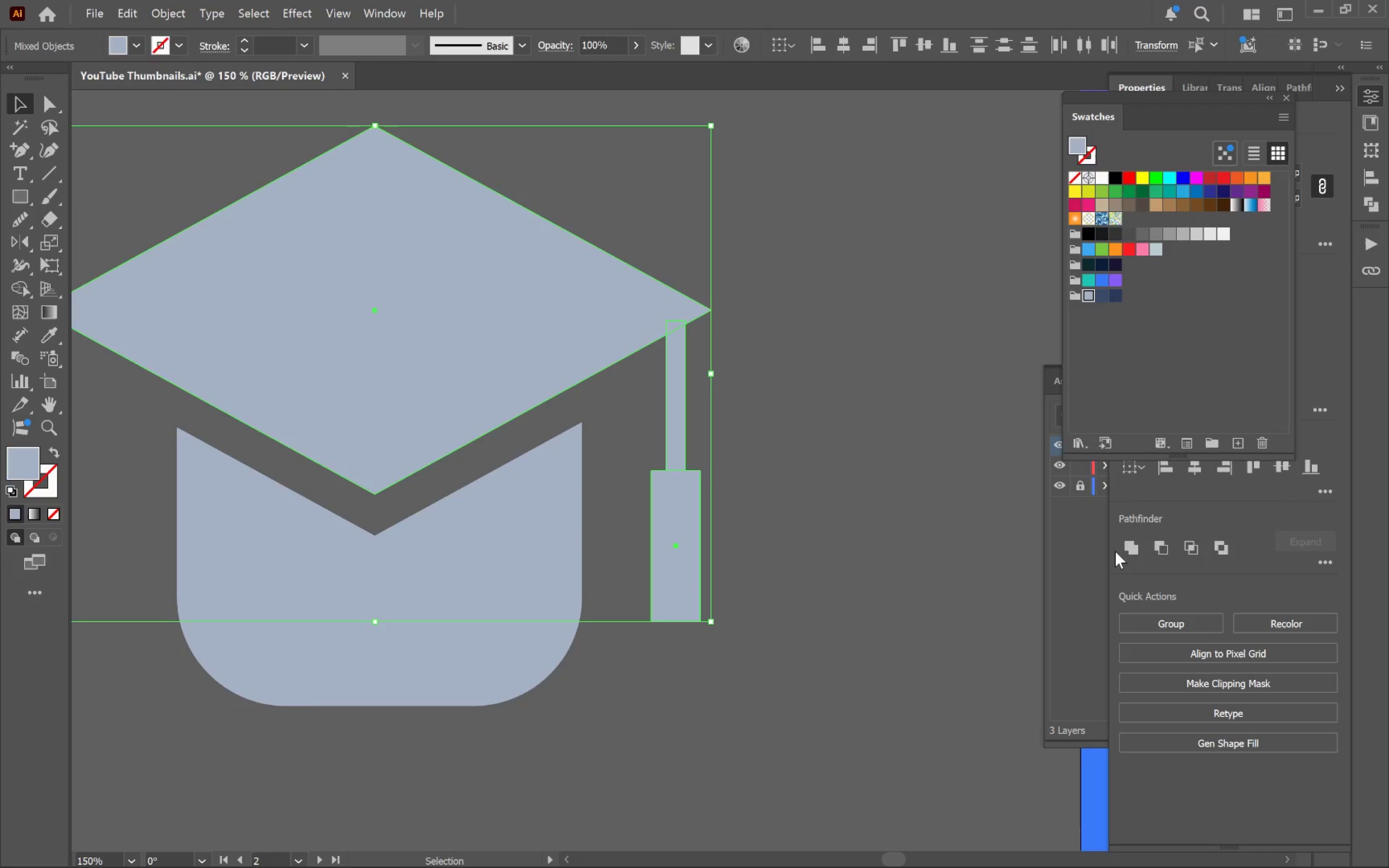 
left_click([1125, 551])
 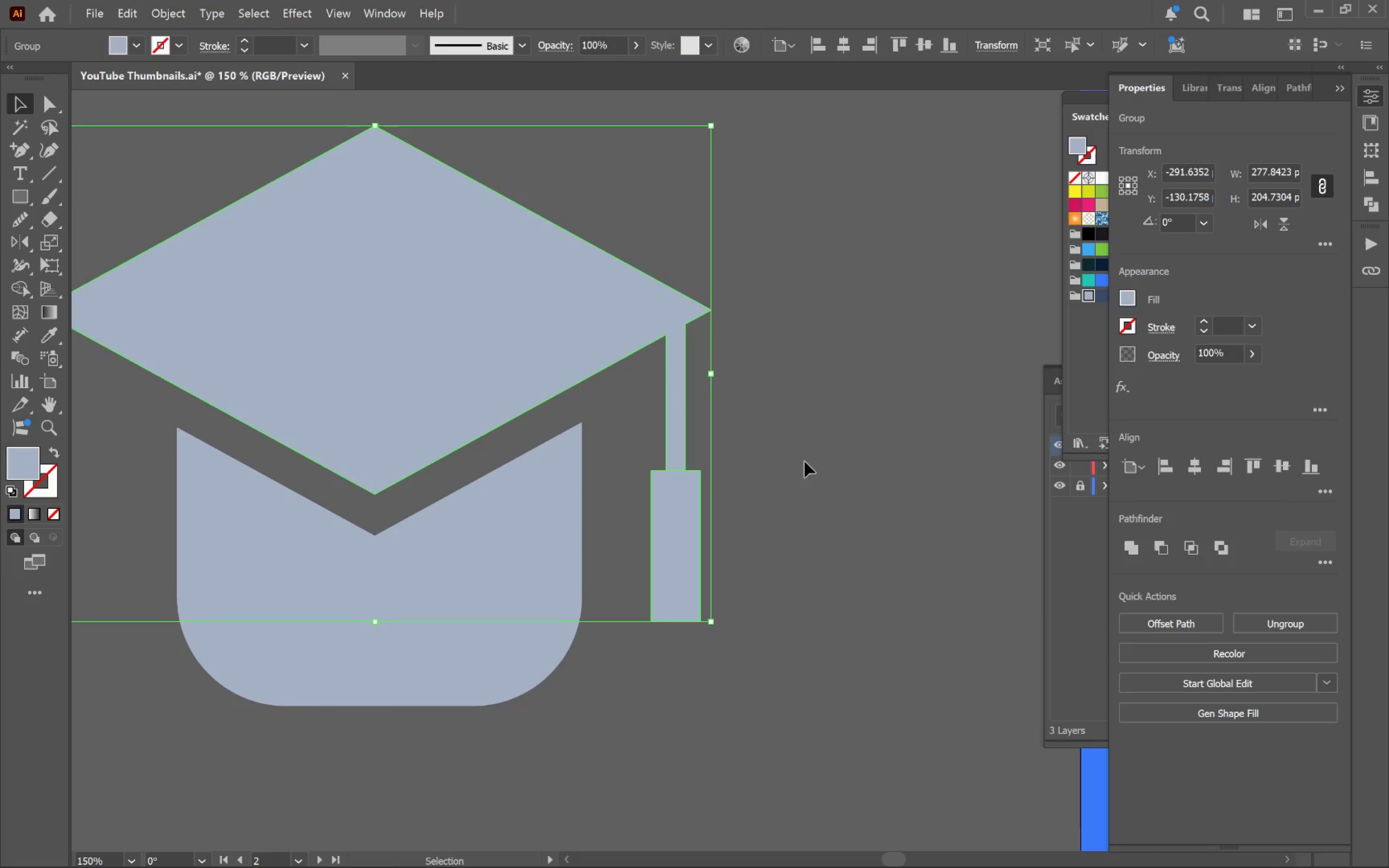 
hold_key(key=ShiftLeft, duration=0.45)
left_click([529, 525])
 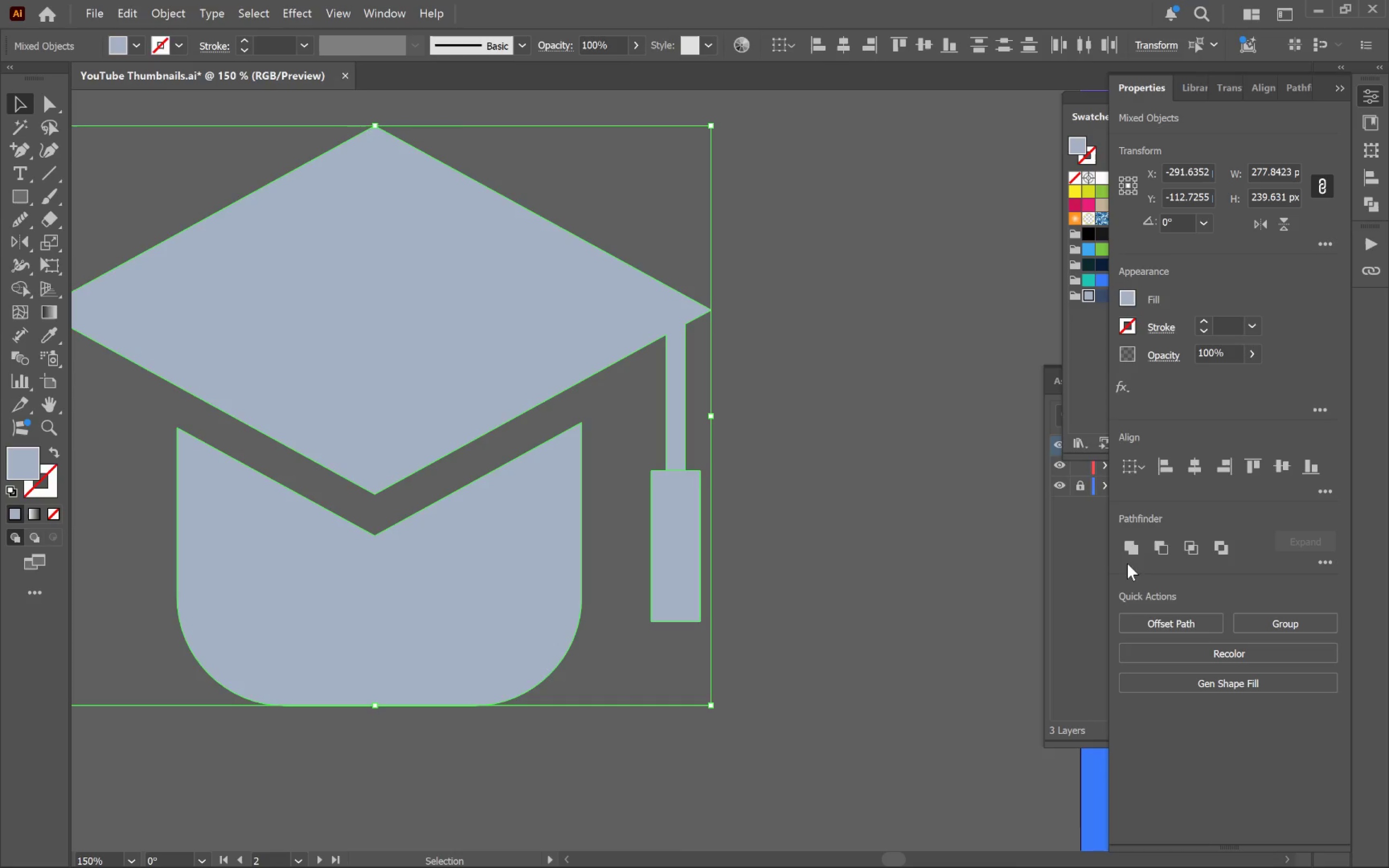 
left_click([1131, 554])
 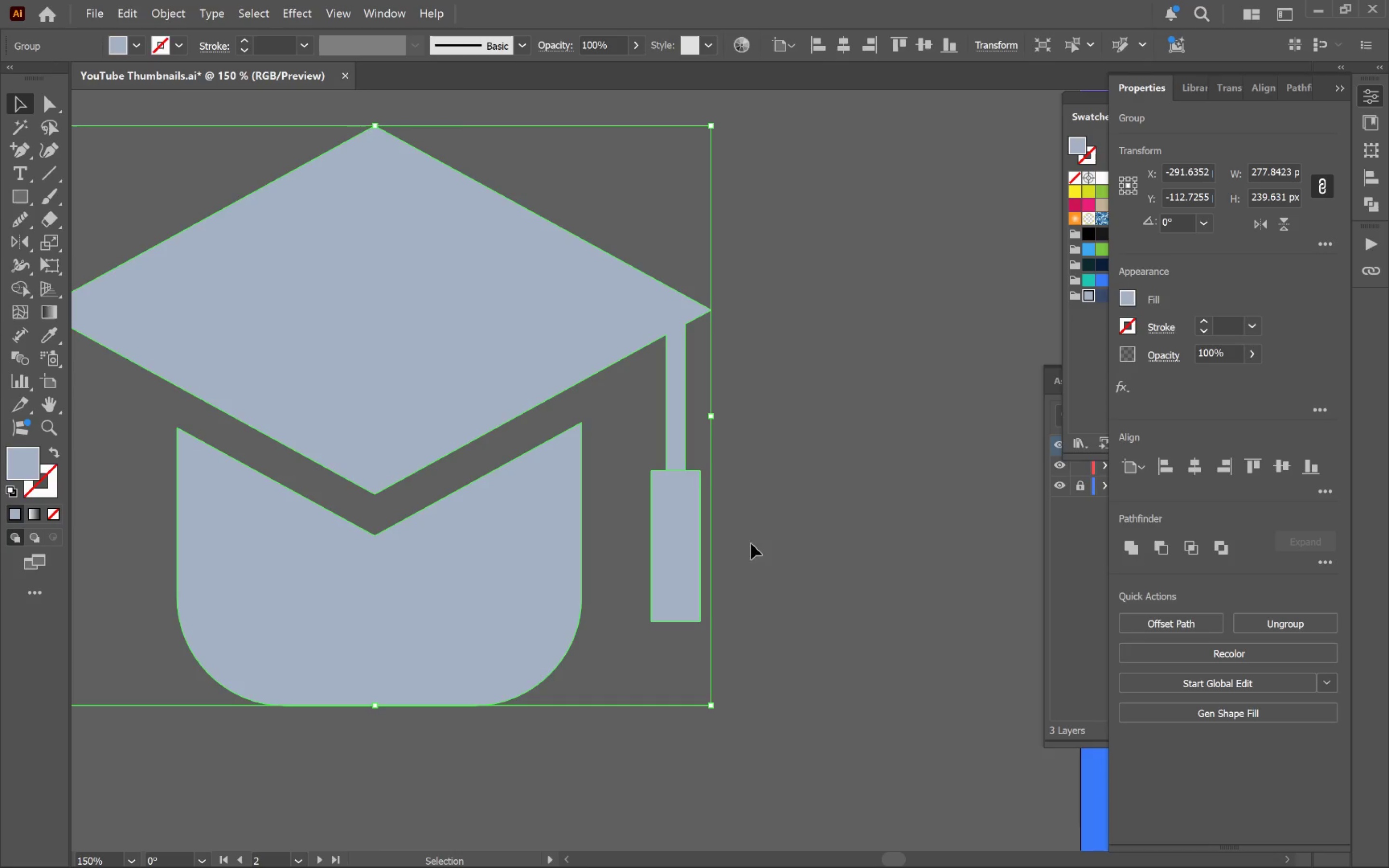 
hold_key(key=AltLeft, duration=0.57)
scroll: coordinate [770, 556], scroll_direction: down, amount: 3.0
 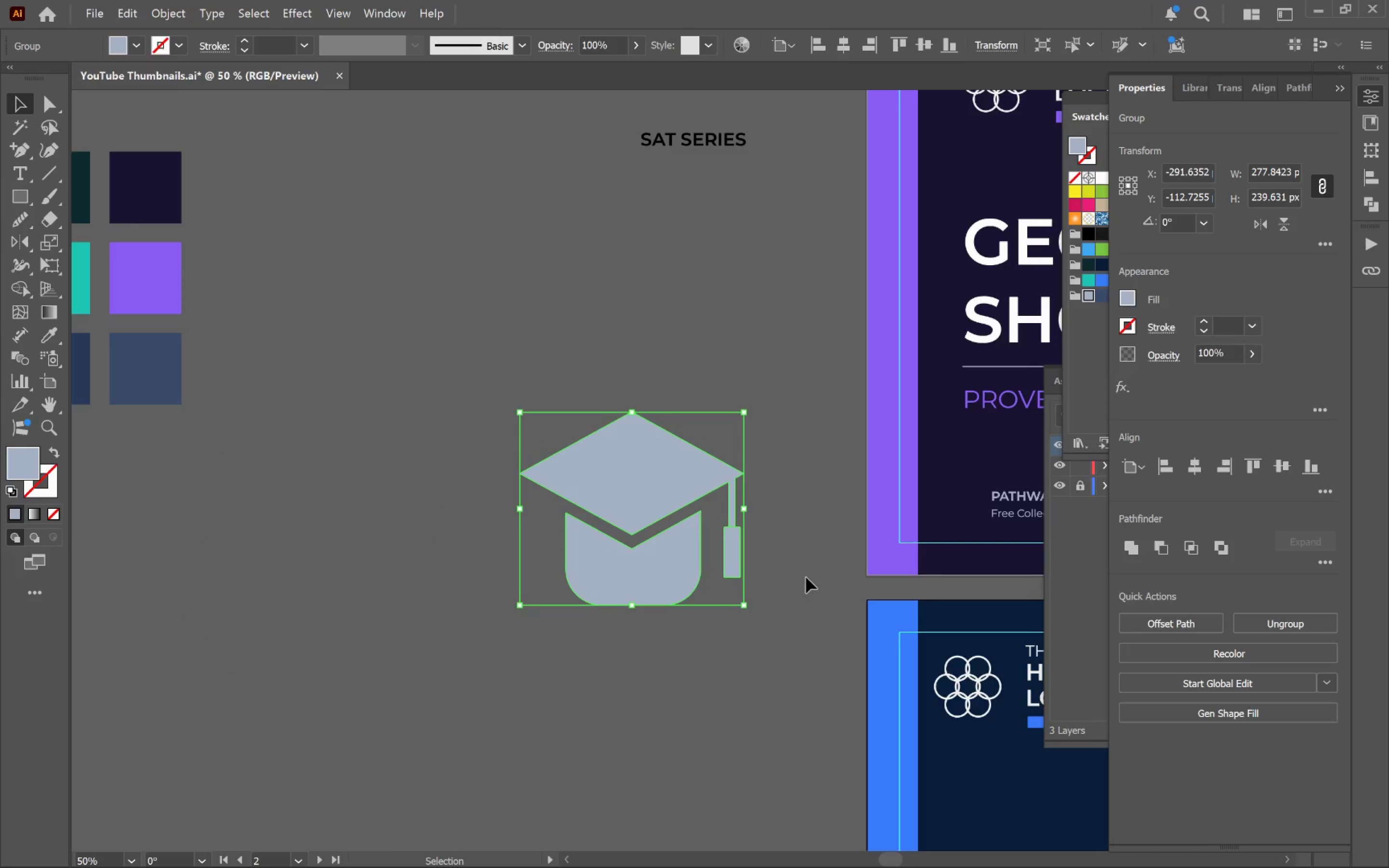 
hold_key(key=Space, duration=0.54)
 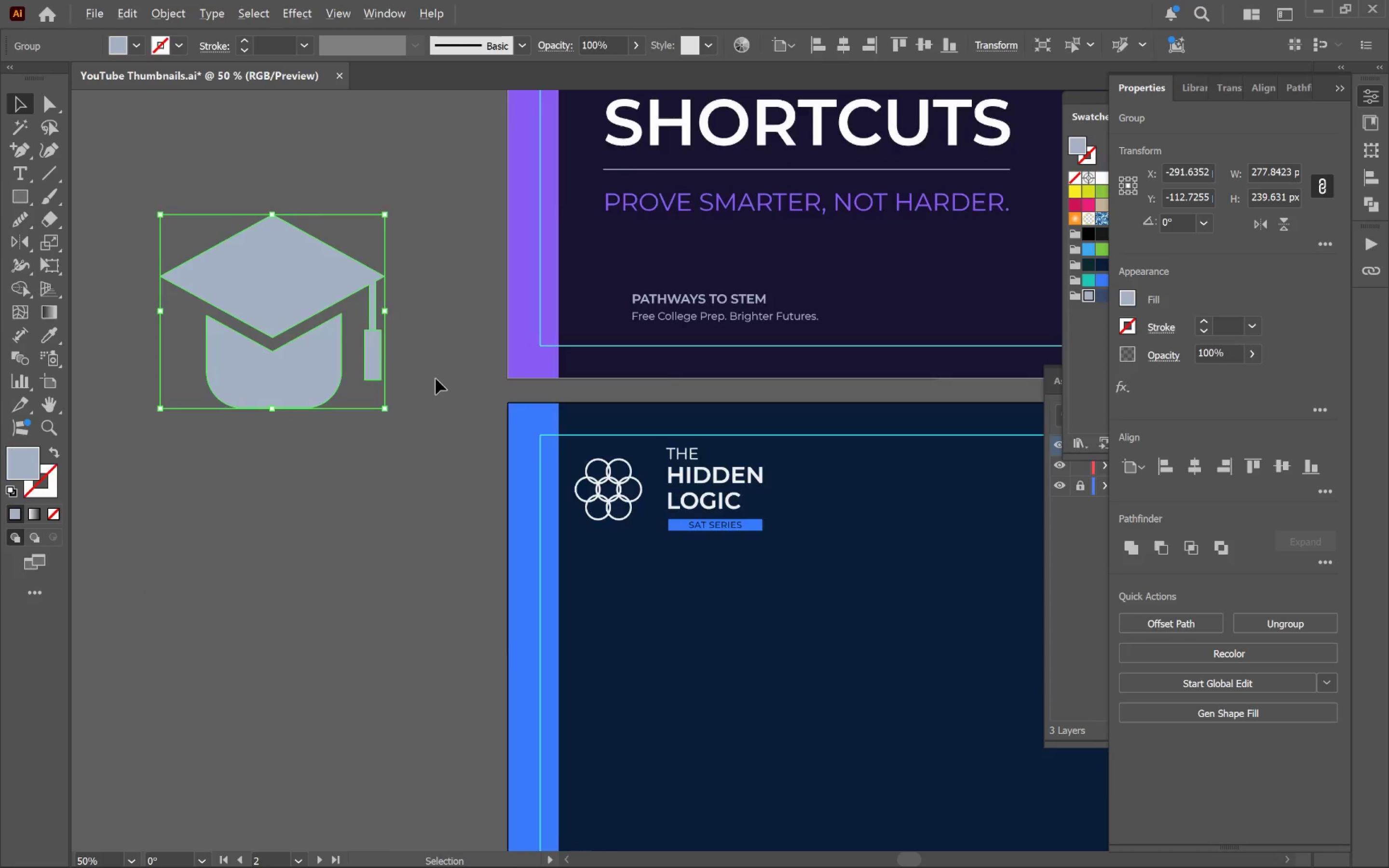 
left_click_drag(start_coordinate=[815, 583], to_coordinate=[455, 385])
 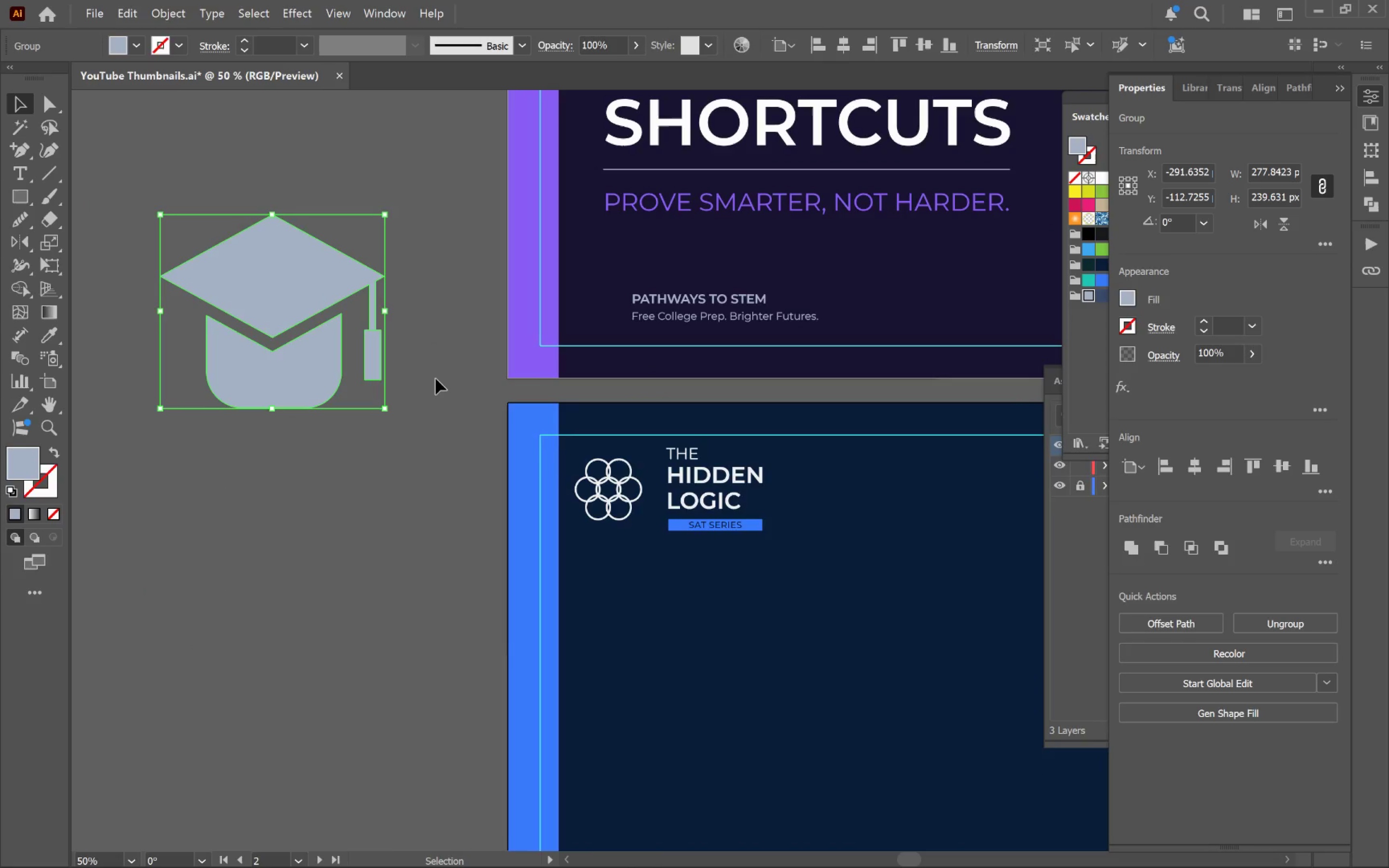 
hold_key(key=AltLeft, duration=0.31)
 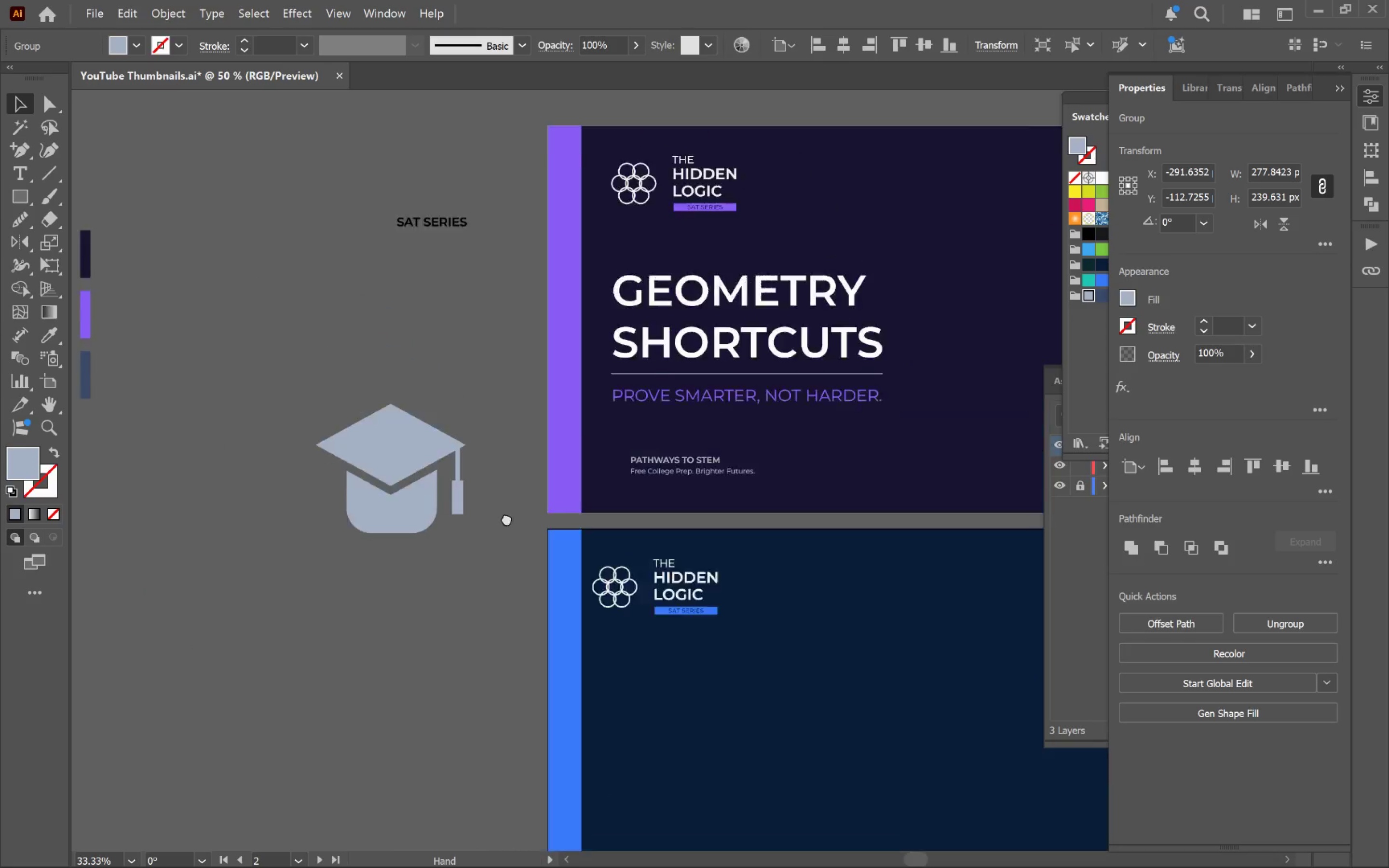 
hold_key(key=Space, duration=0.81)
 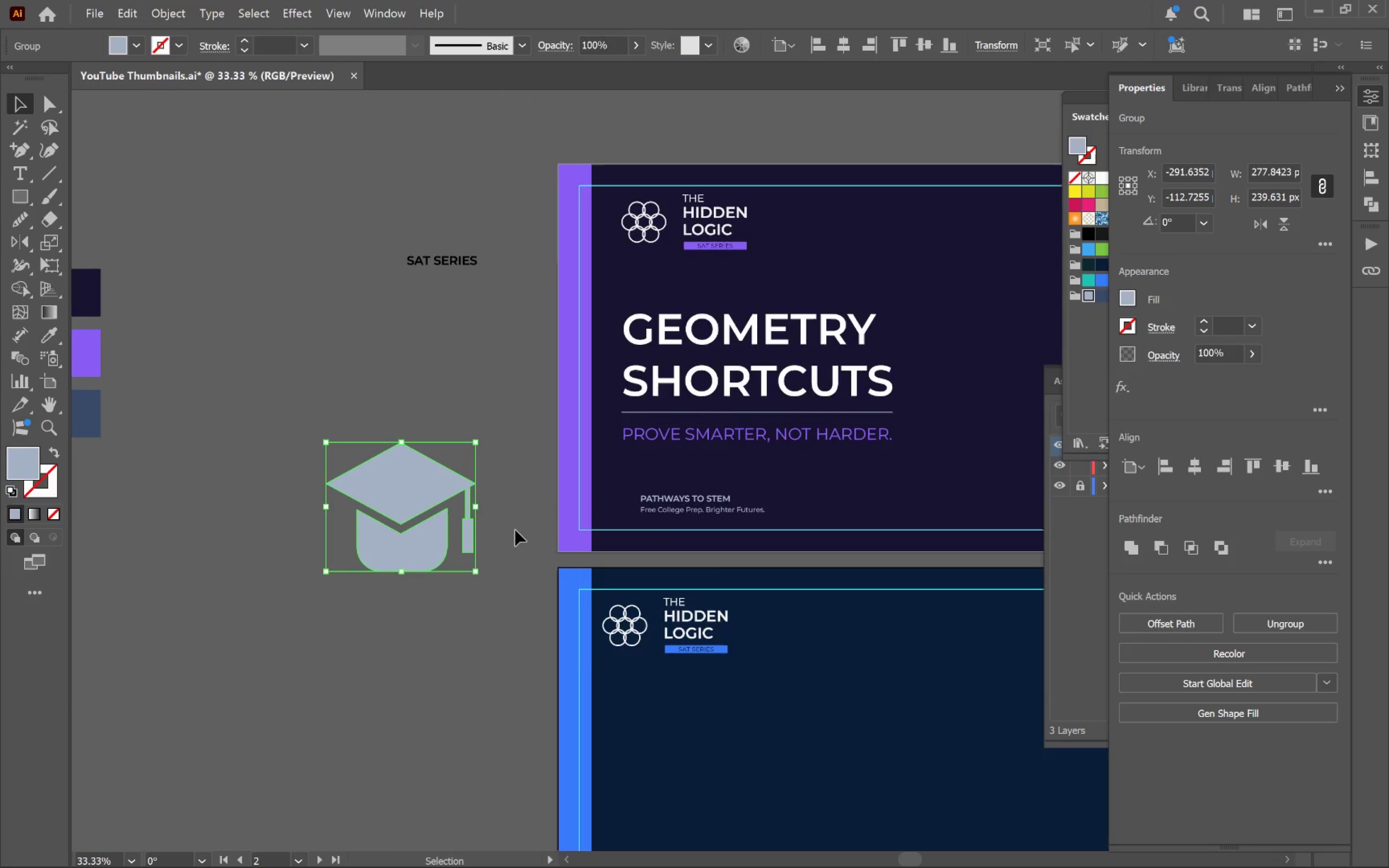 
left_click_drag(start_coordinate=[440, 375], to_coordinate=[515, 549])
 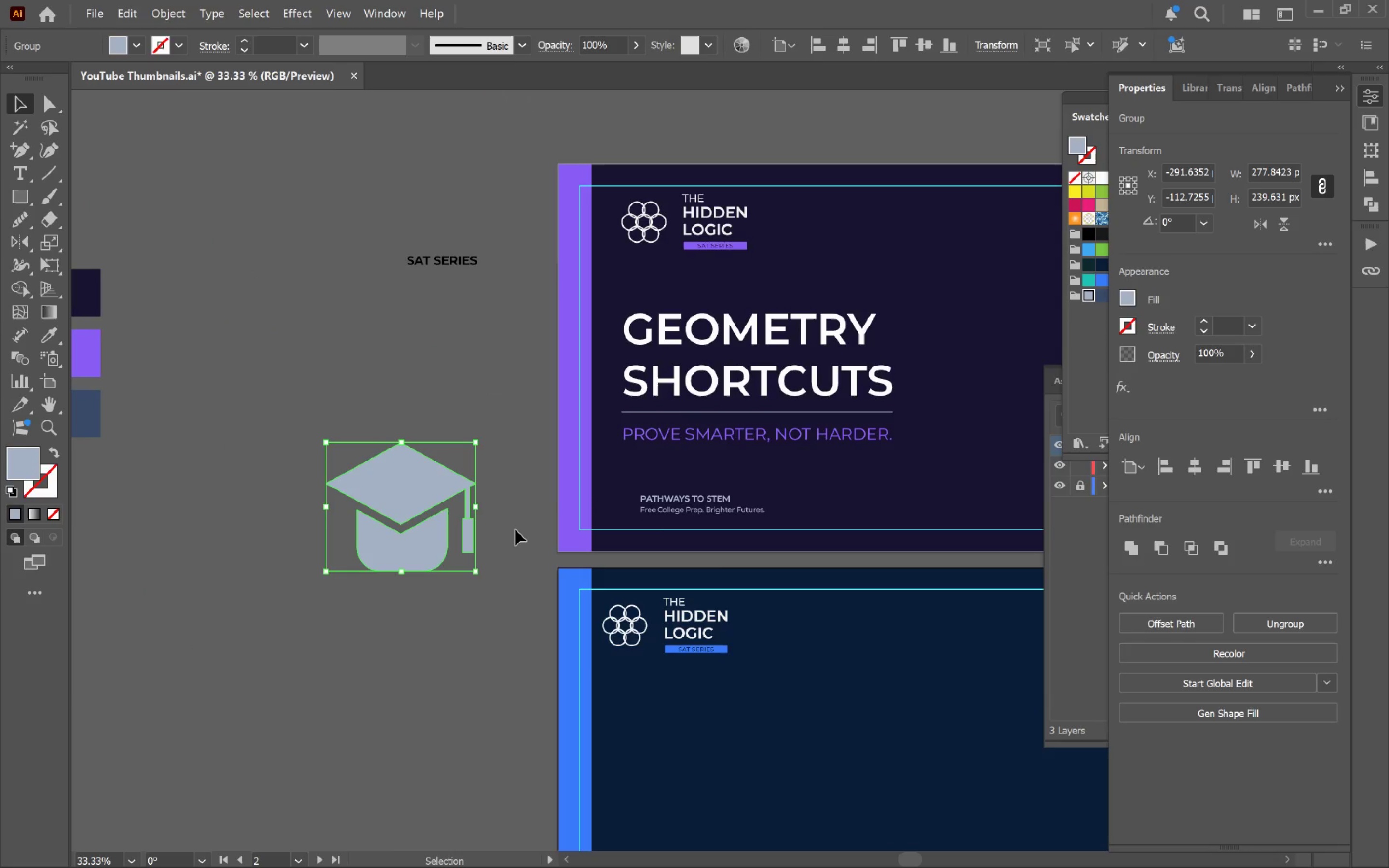 
scroll: coordinate [436, 379], scroll_direction: down, amount: 1.0
 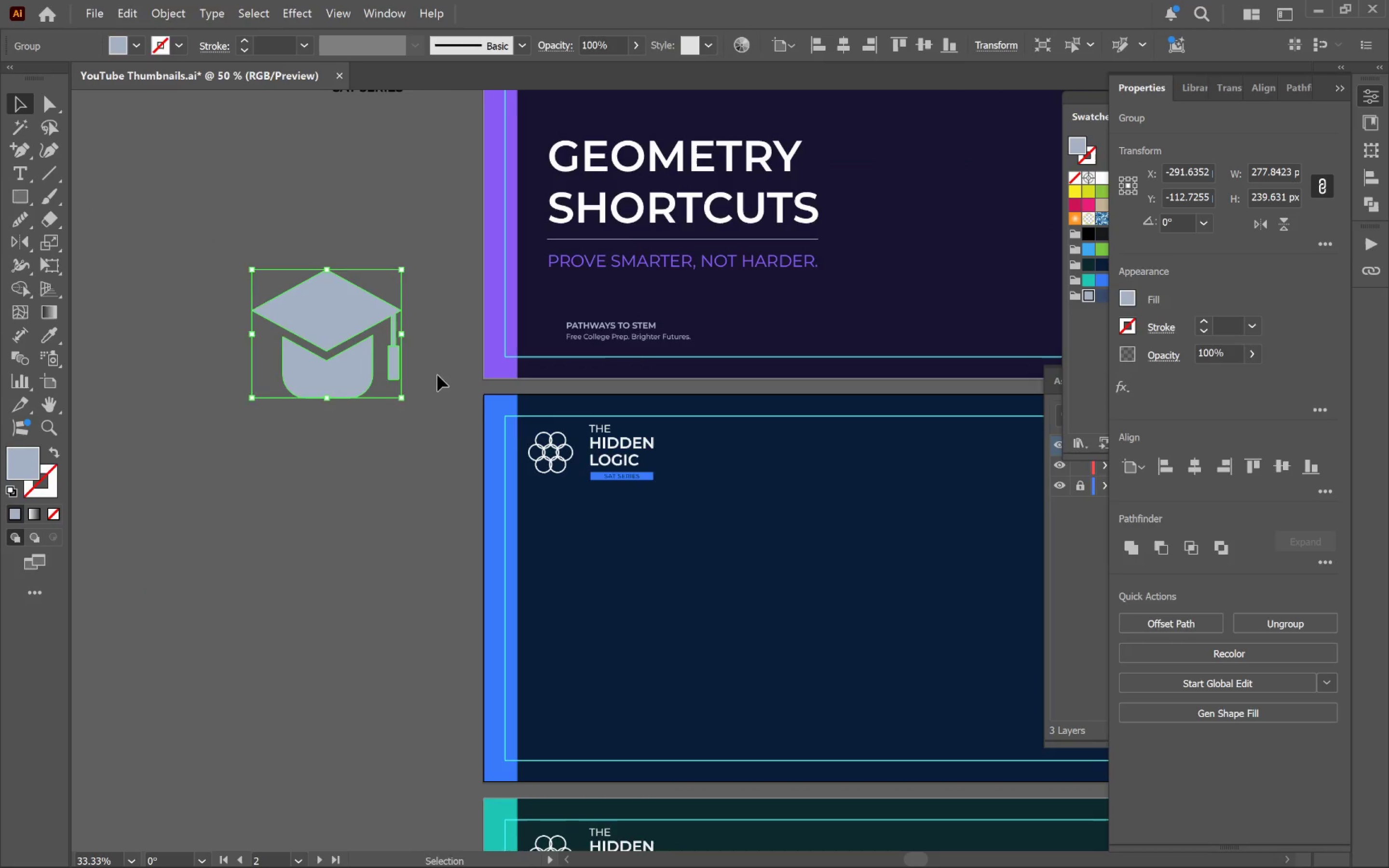 
wait(12.12)
 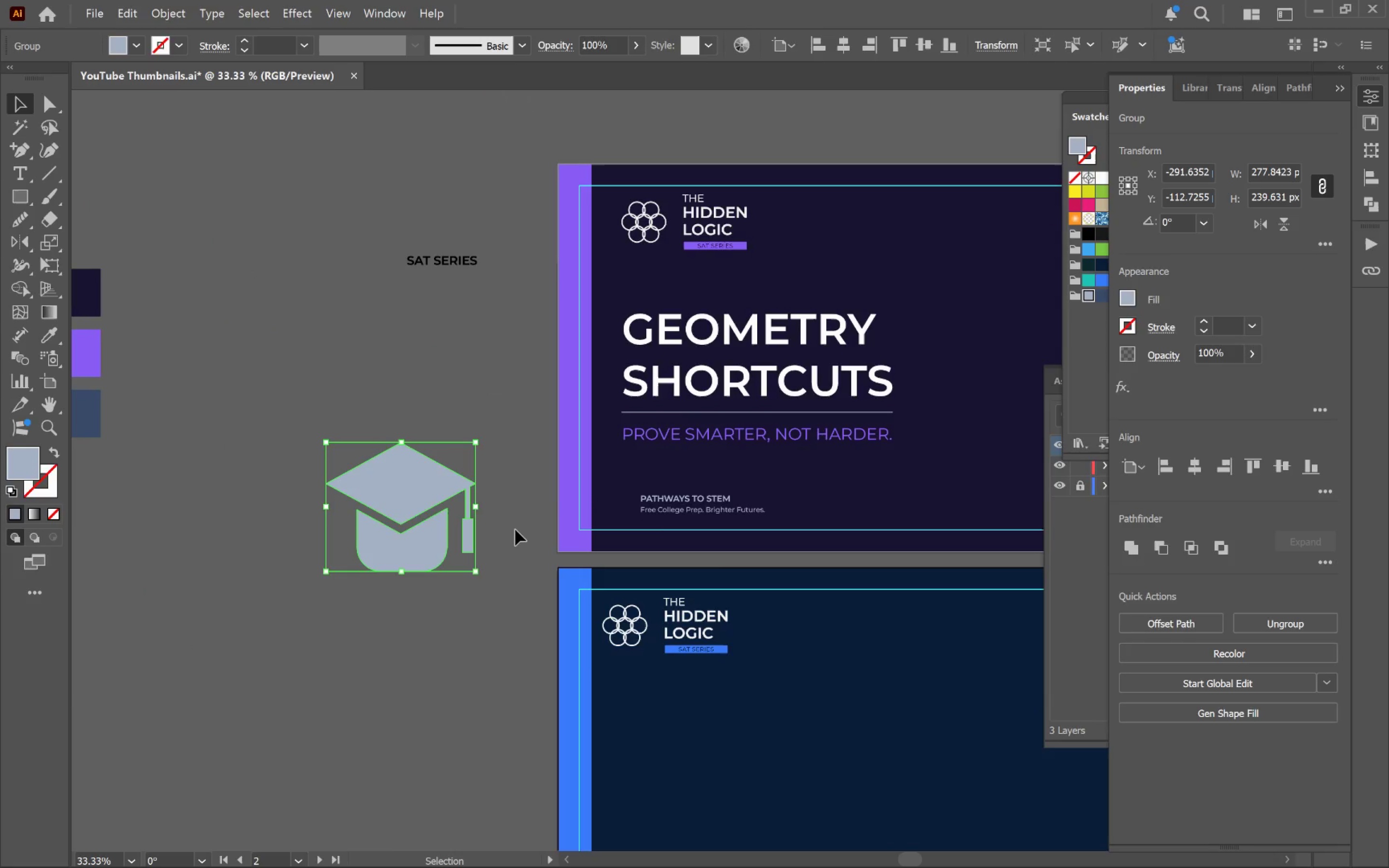 
left_click_drag(start_coordinate=[423, 493], to_coordinate=[595, 506])
 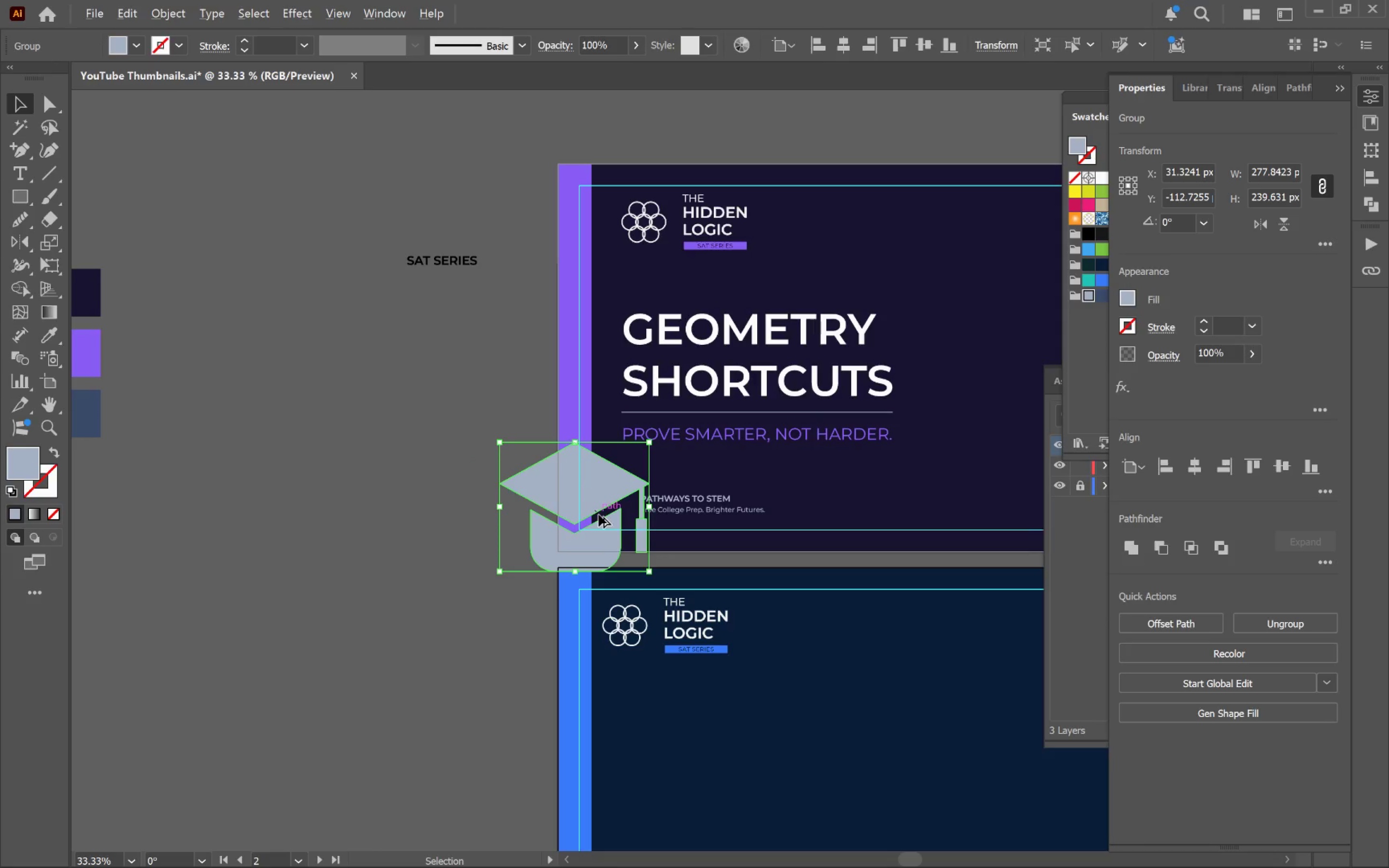 
hold_key(key=ShiftLeft, duration=0.53)
 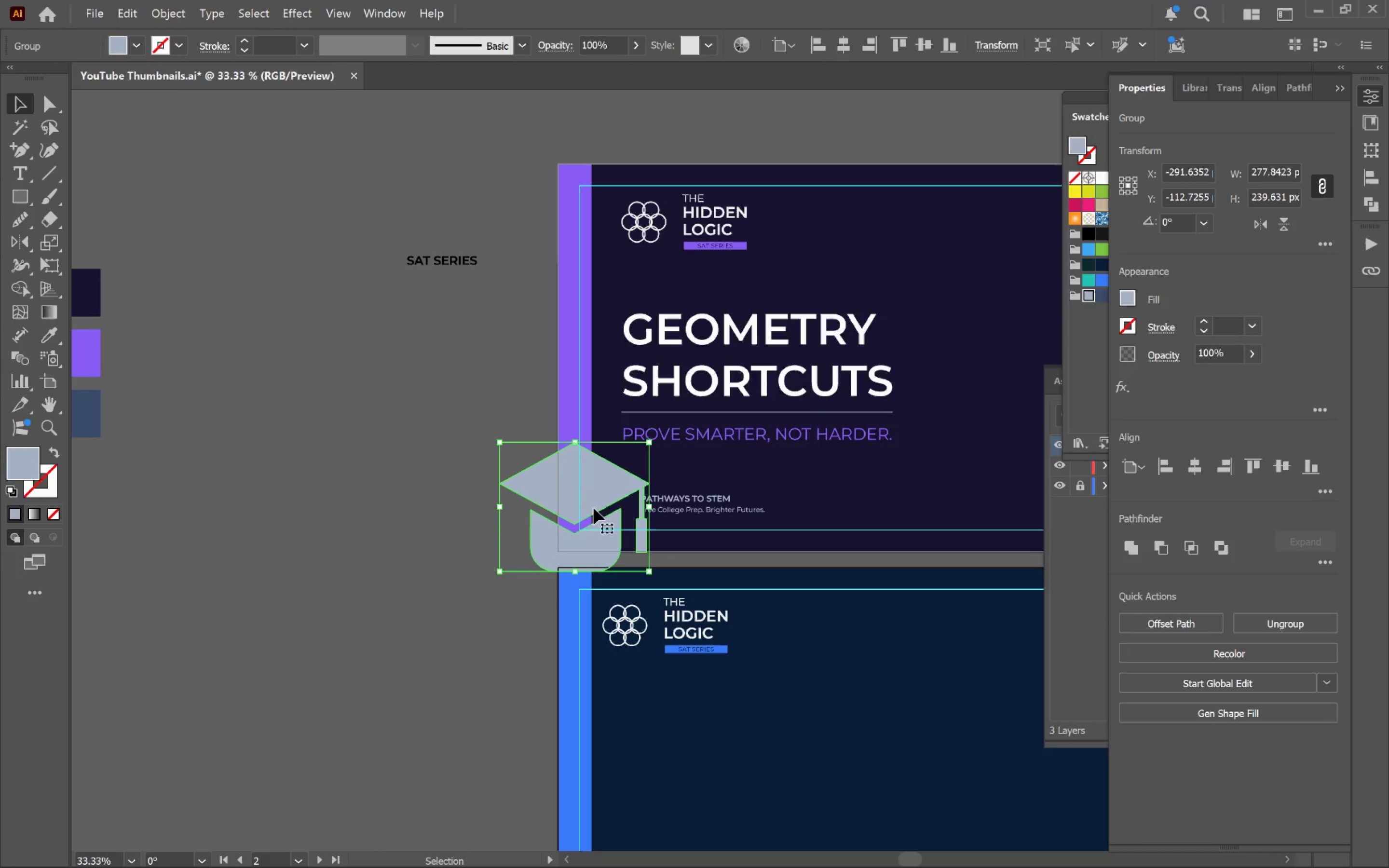 
hold_key(key=AltLeft, duration=1.19)
scroll: coordinate [599, 515], scroll_direction: up, amount: 3.0
 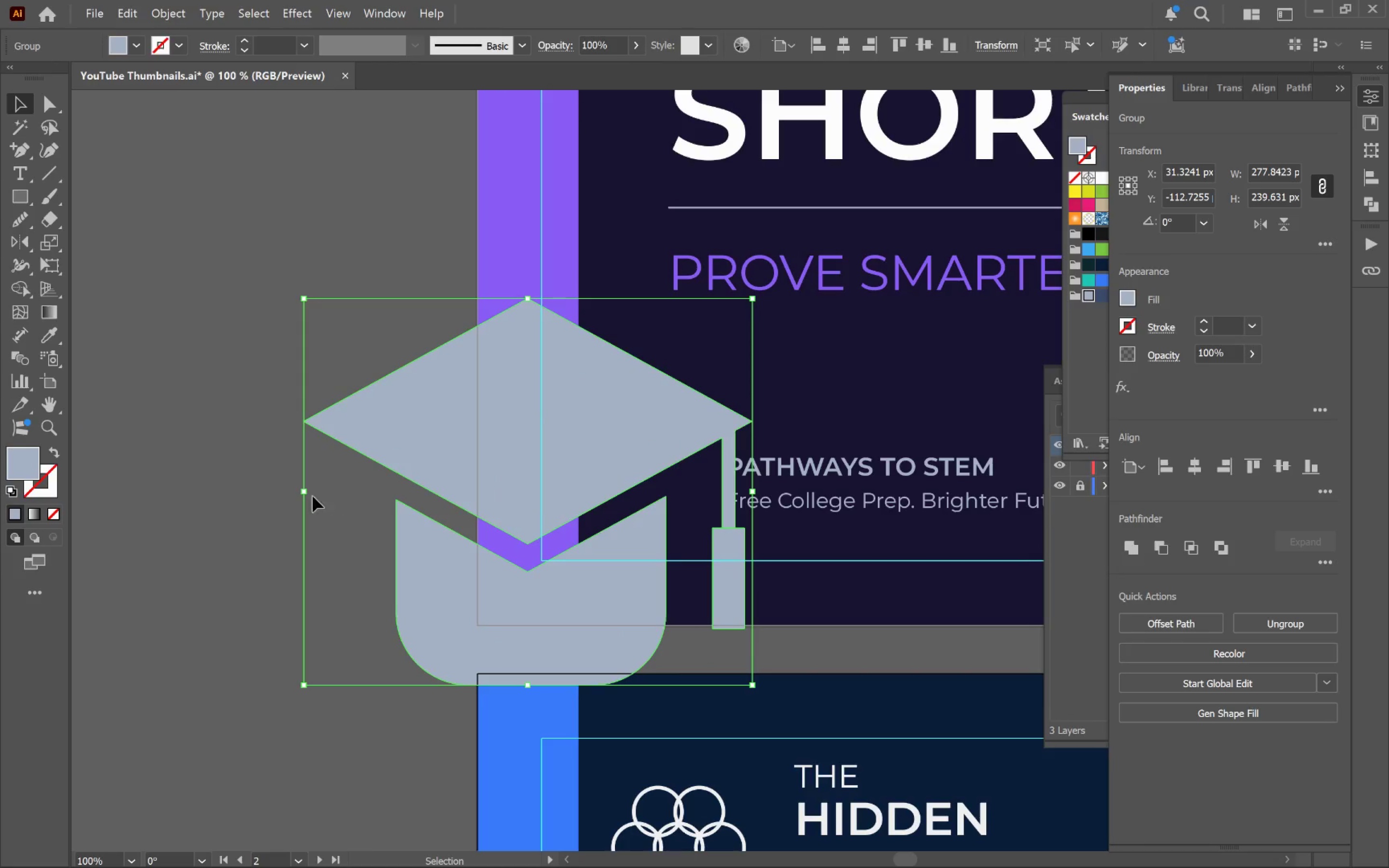 
left_click_drag(start_coordinate=[306, 495], to_coordinate=[656, 504])
 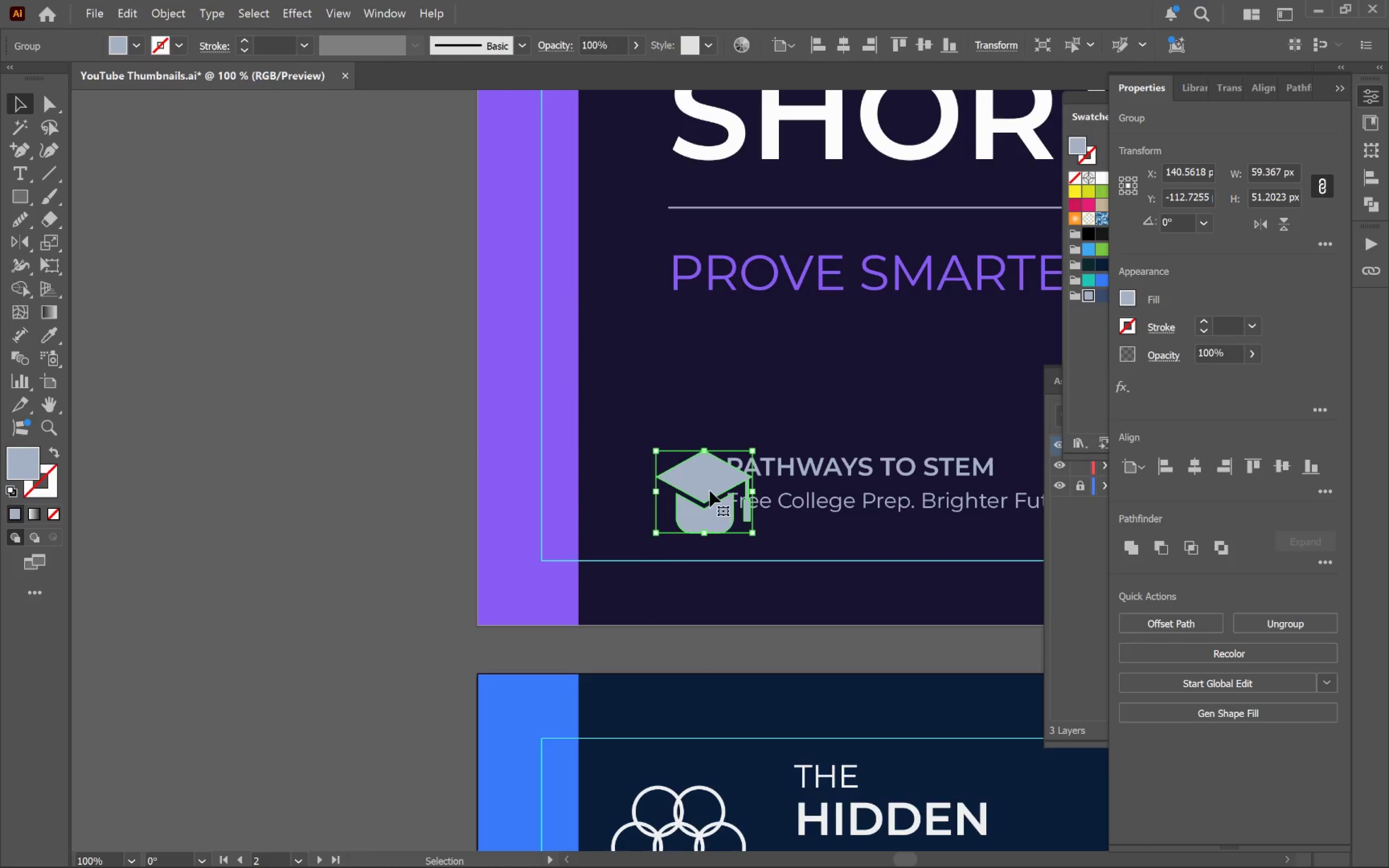 
hold_key(key=ShiftLeft, duration=1.0)
 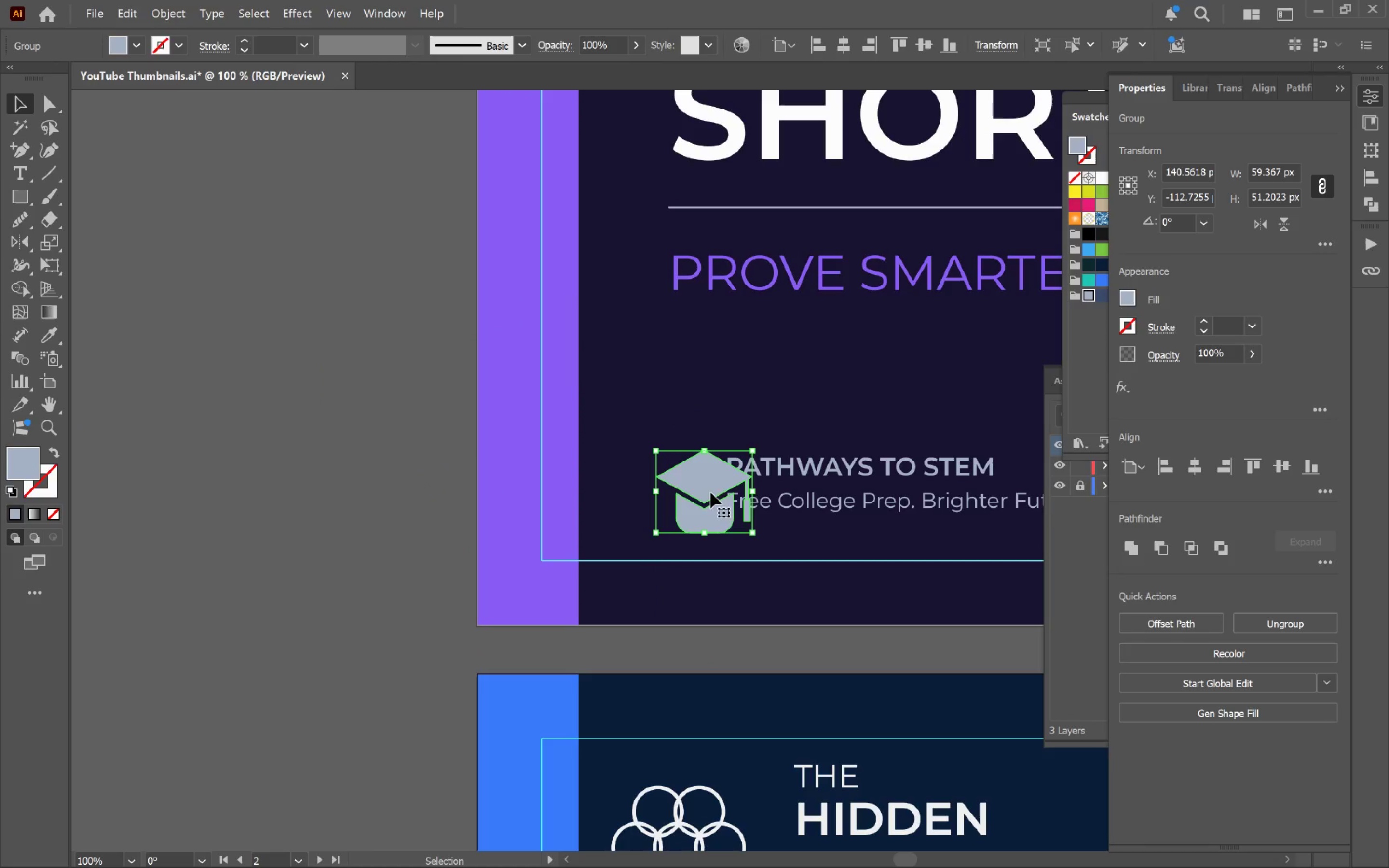 
left_click_drag(start_coordinate=[710, 490], to_coordinate=[667, 489])
 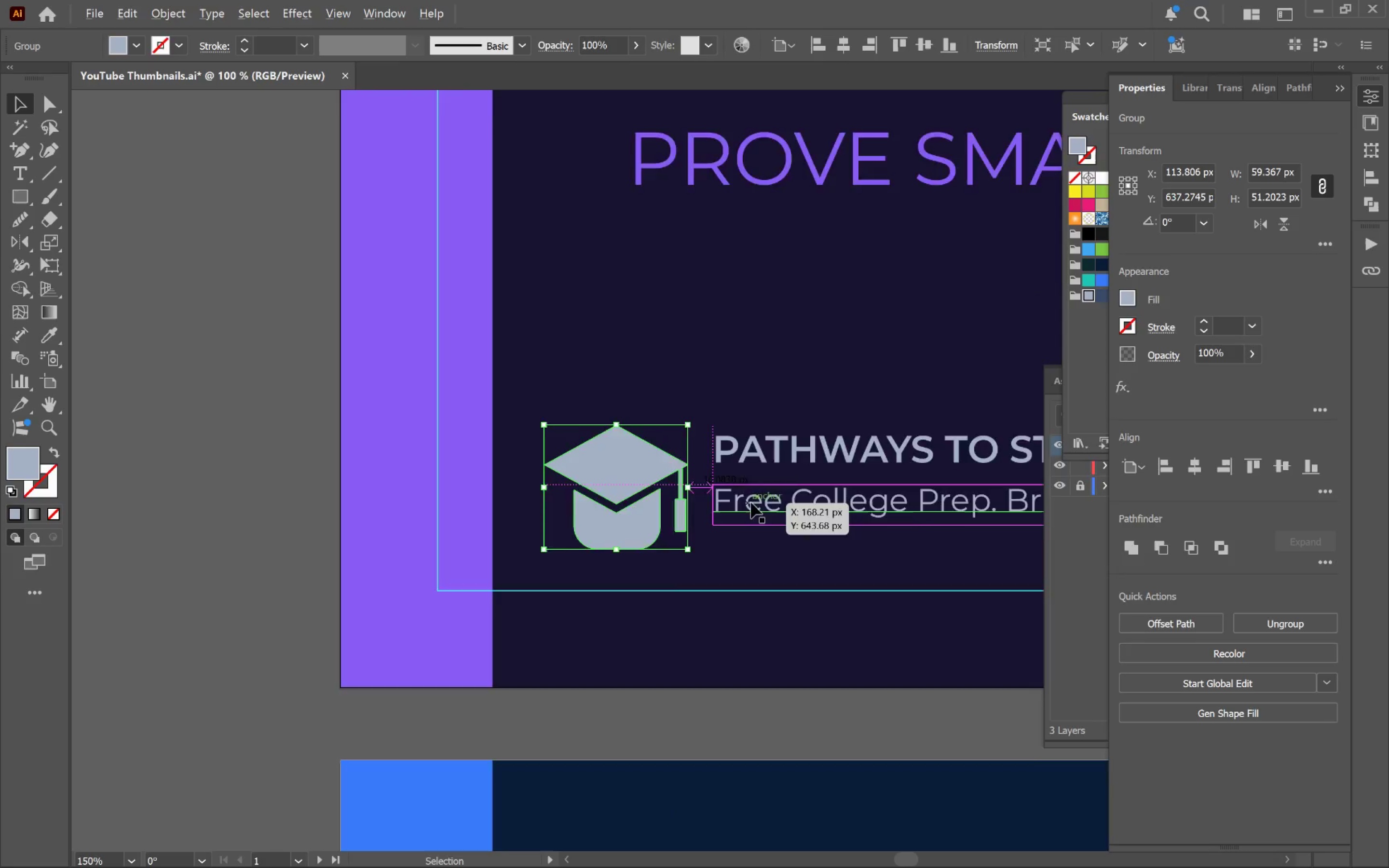 
hold_key(key=ShiftLeft, duration=0.6)
 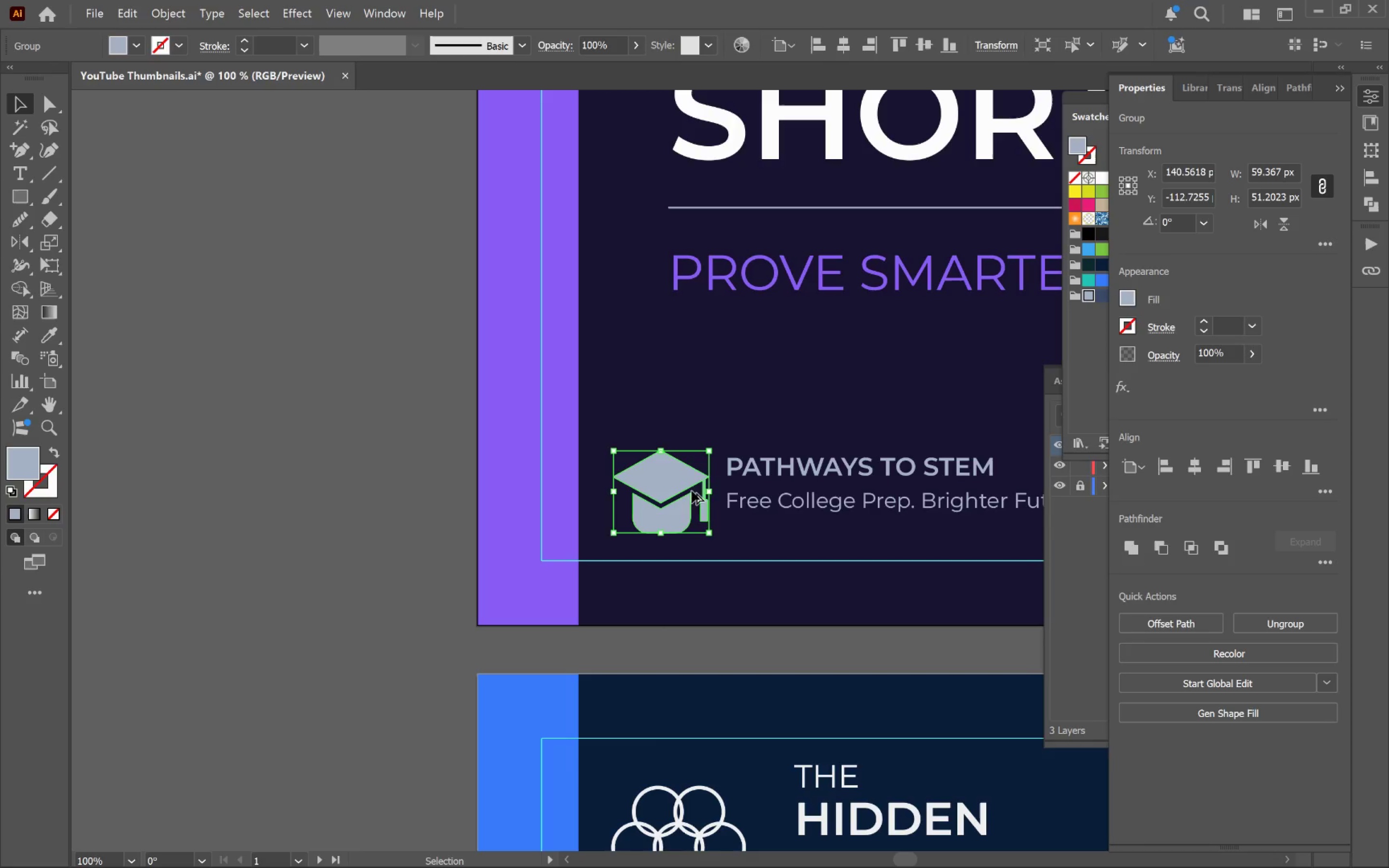 
hold_key(key=AltLeft, duration=0.63)
 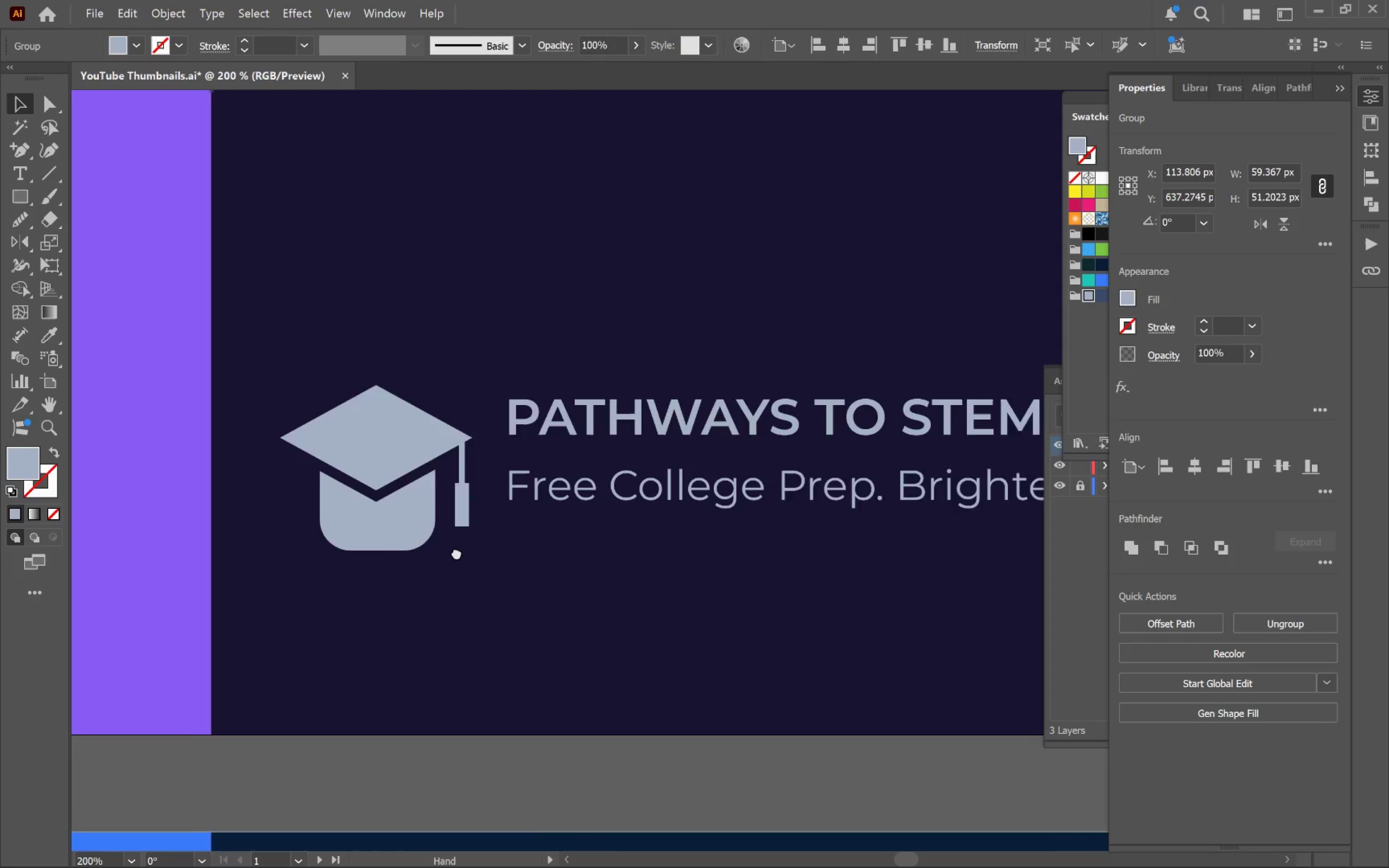 
hold_key(key=Space, duration=0.68)
 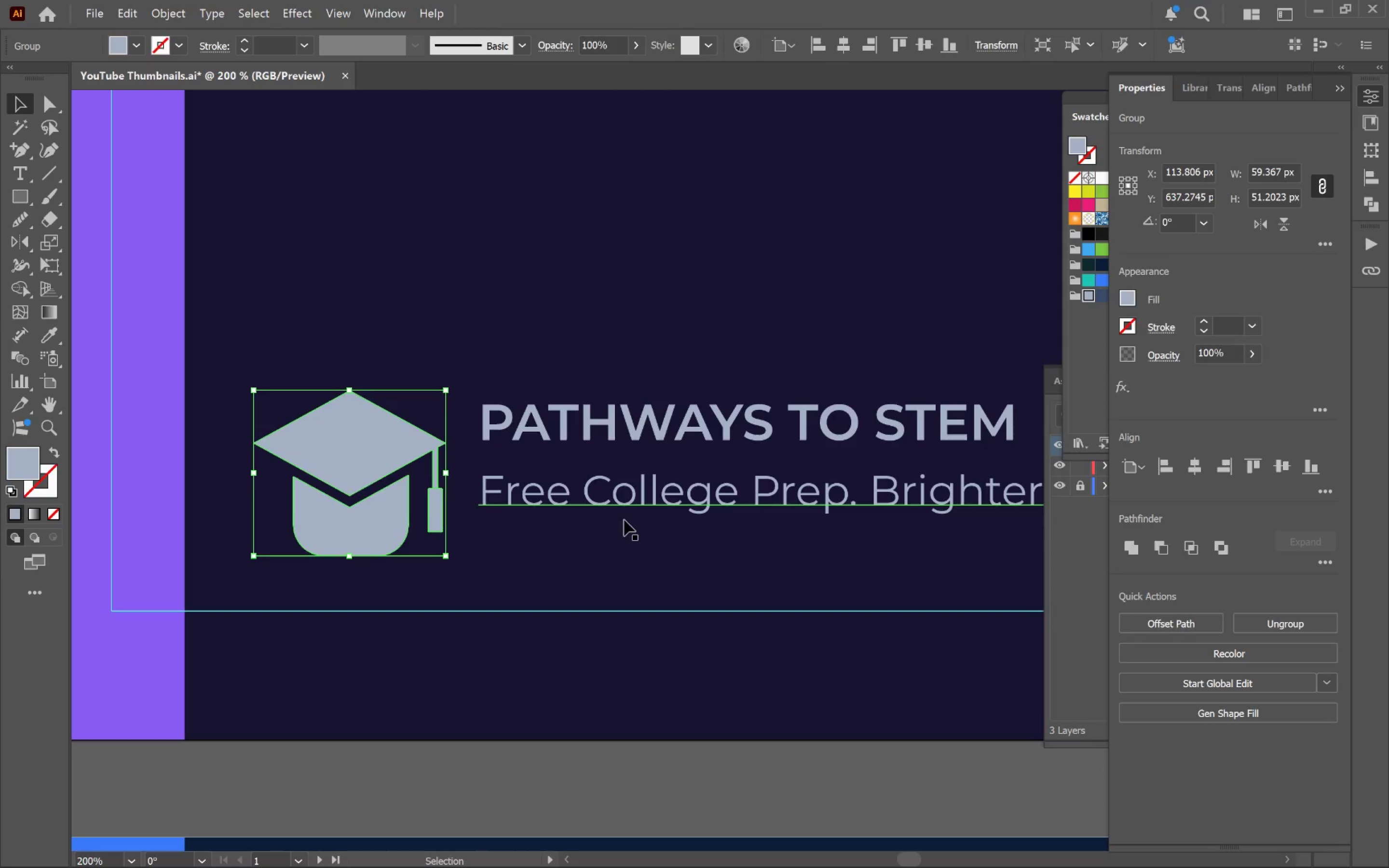 
scroll: coordinate [751, 502], scroll_direction: up, amount: 2.0
 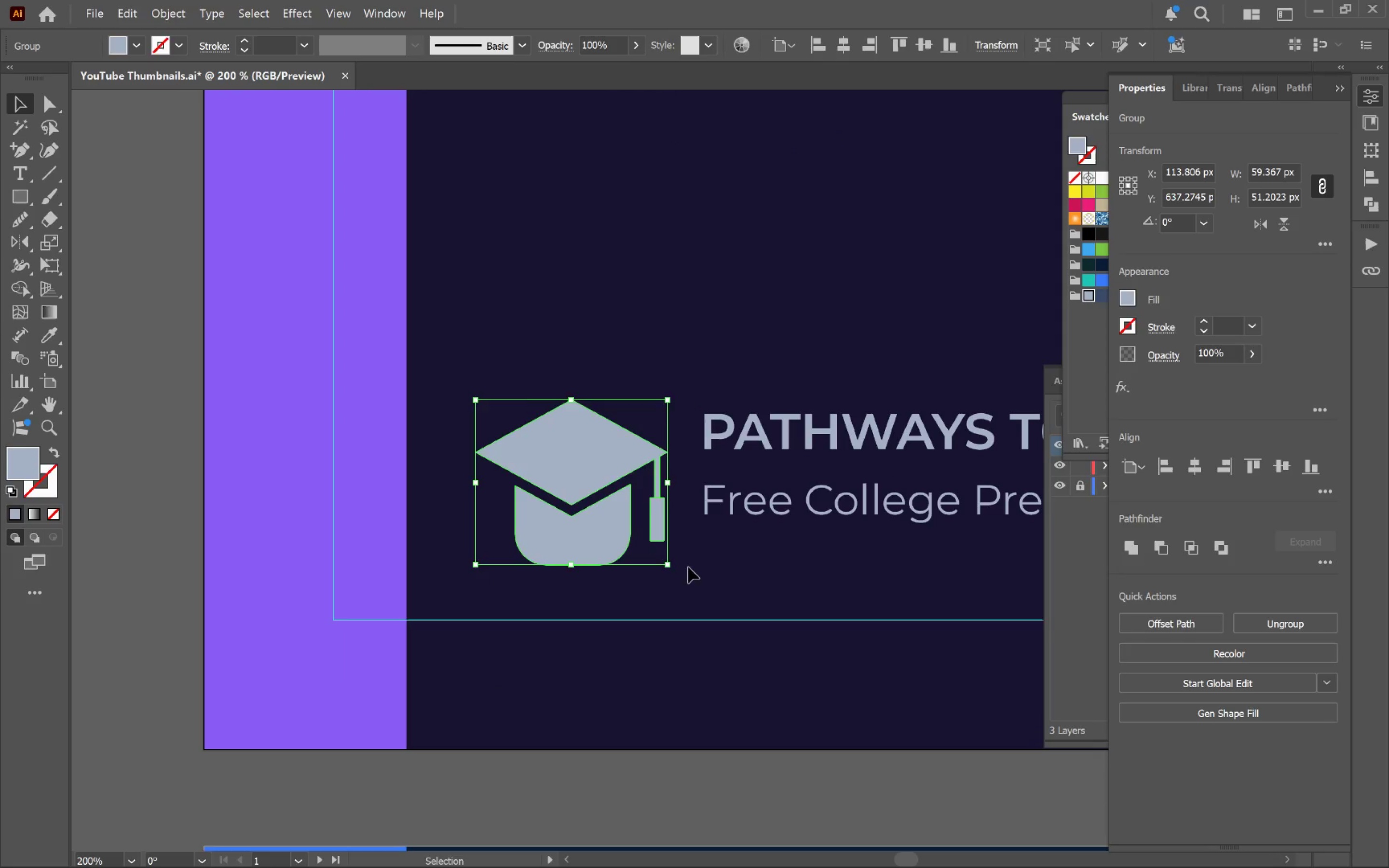 
left_click_drag(start_coordinate=[665, 567], to_coordinate=[443, 557])
 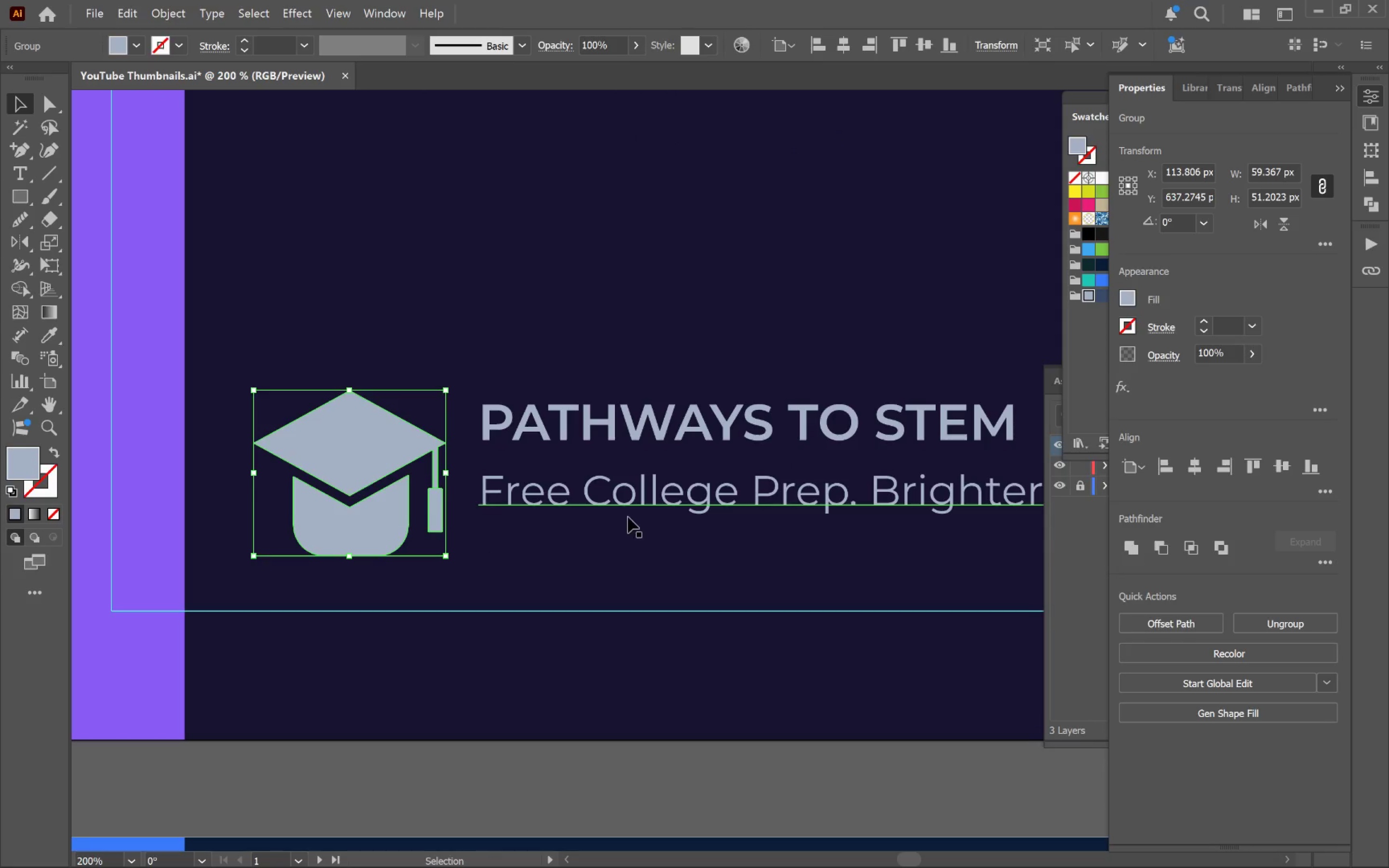 
left_click([658, 509])
 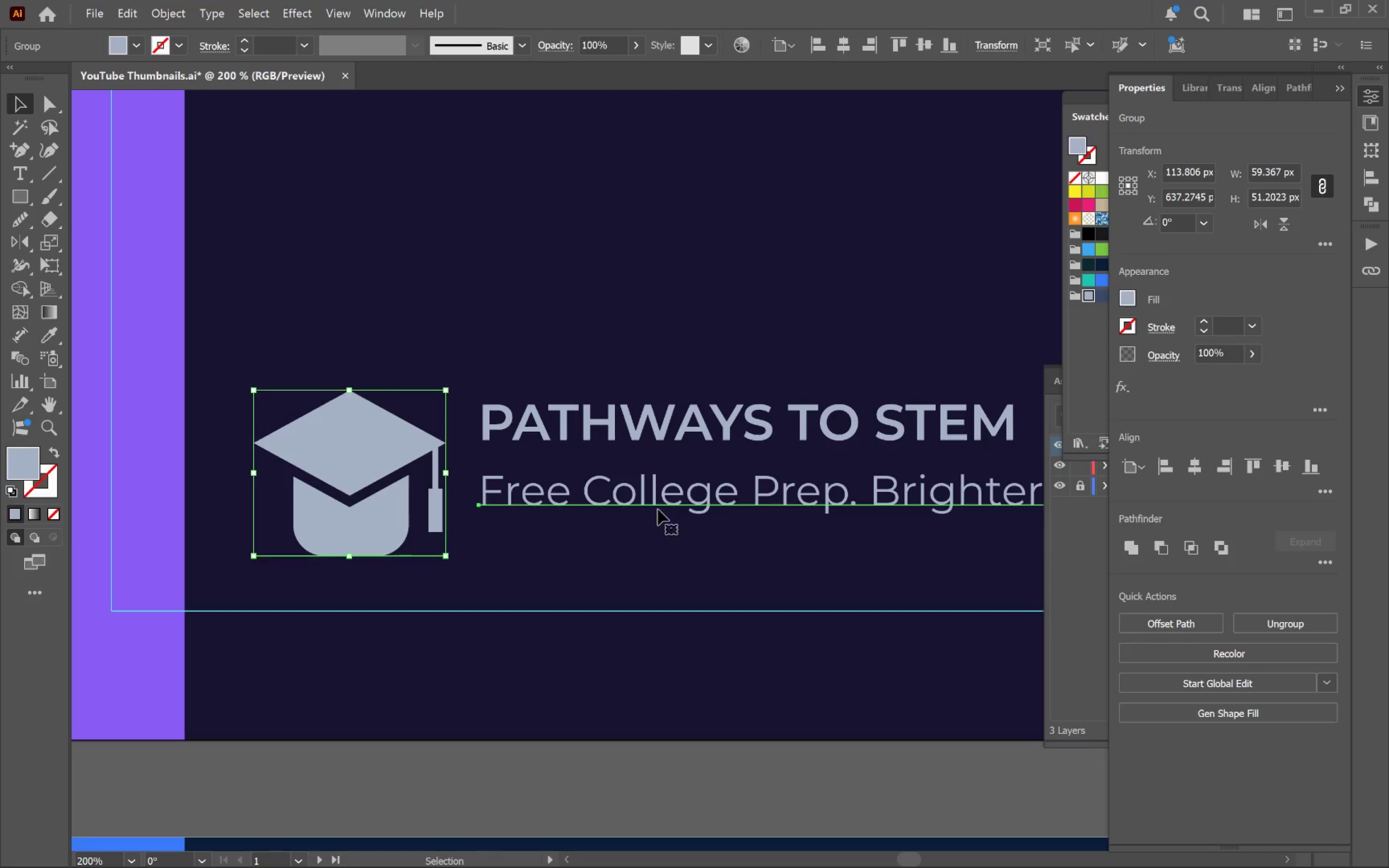 
hold_key(key=ShiftLeft, duration=0.52)
double_click([670, 423])
 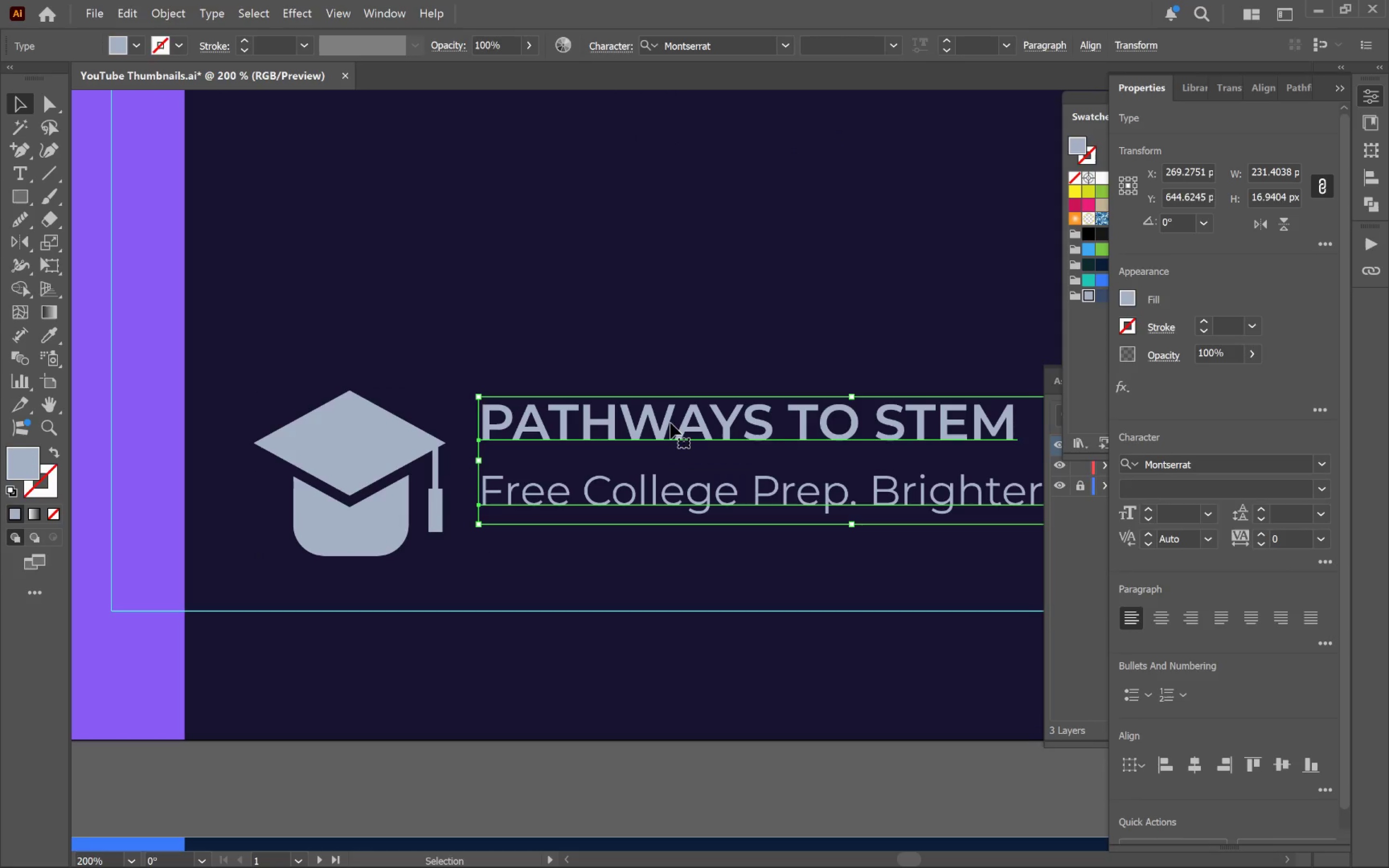 
hold_key(key=AltLeft, duration=0.56)
scroll: coordinate [670, 422], scroll_direction: down, amount: 2.0
 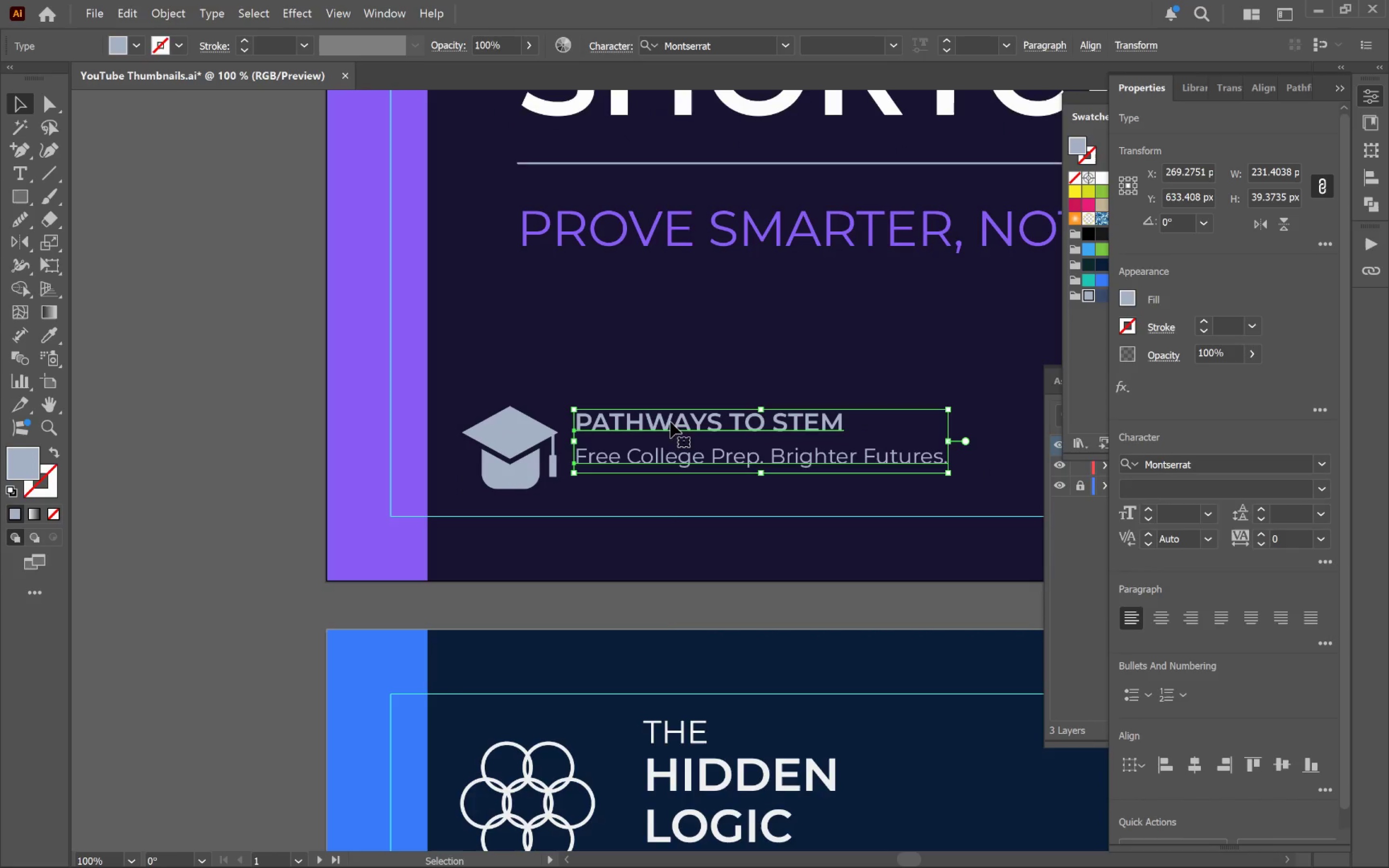 
hold_key(key=AltLeft, duration=0.6)
 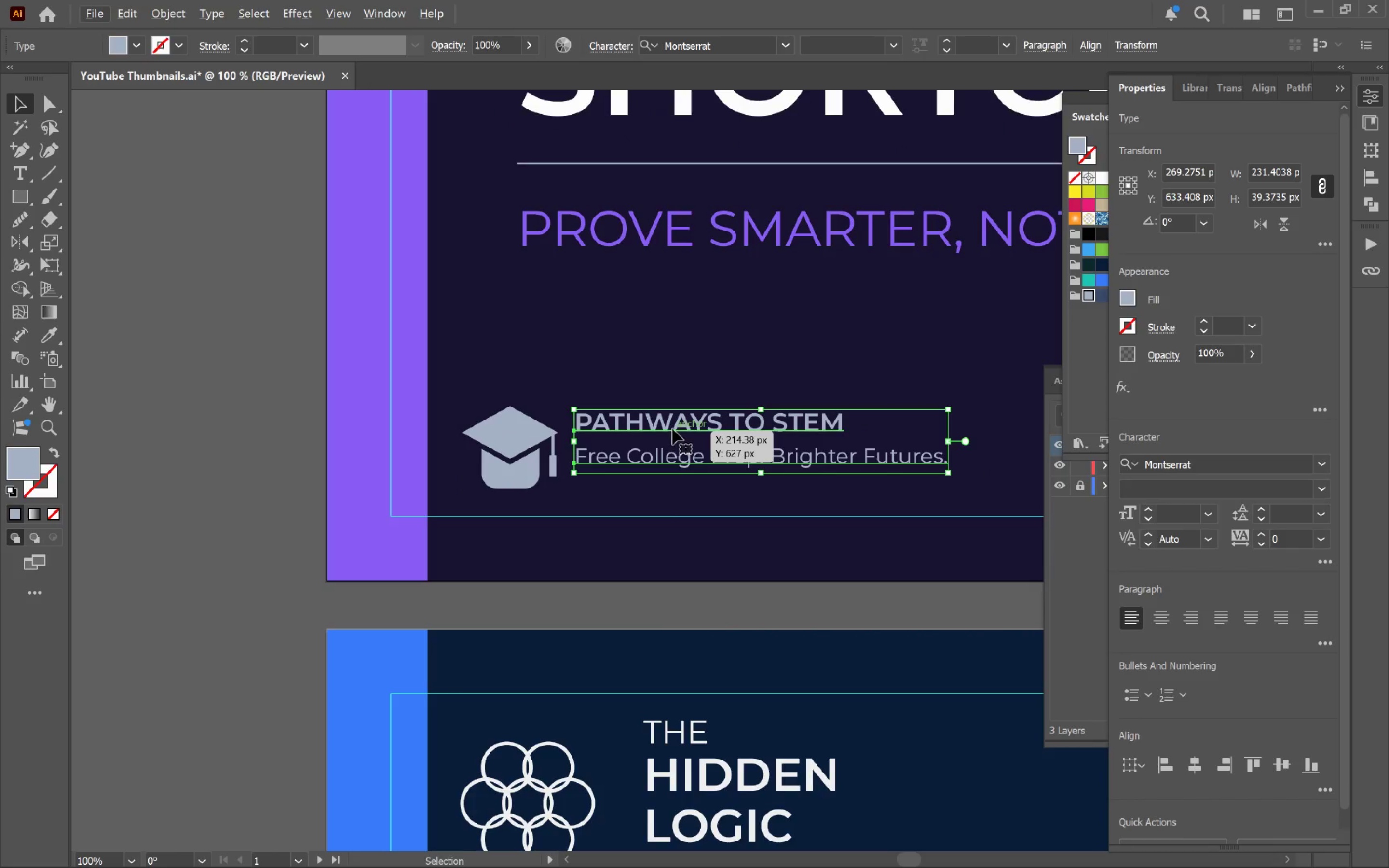 
hold_key(key=AltLeft, duration=0.53)
scroll: coordinate [675, 427], scroll_direction: up, amount: 2.0
 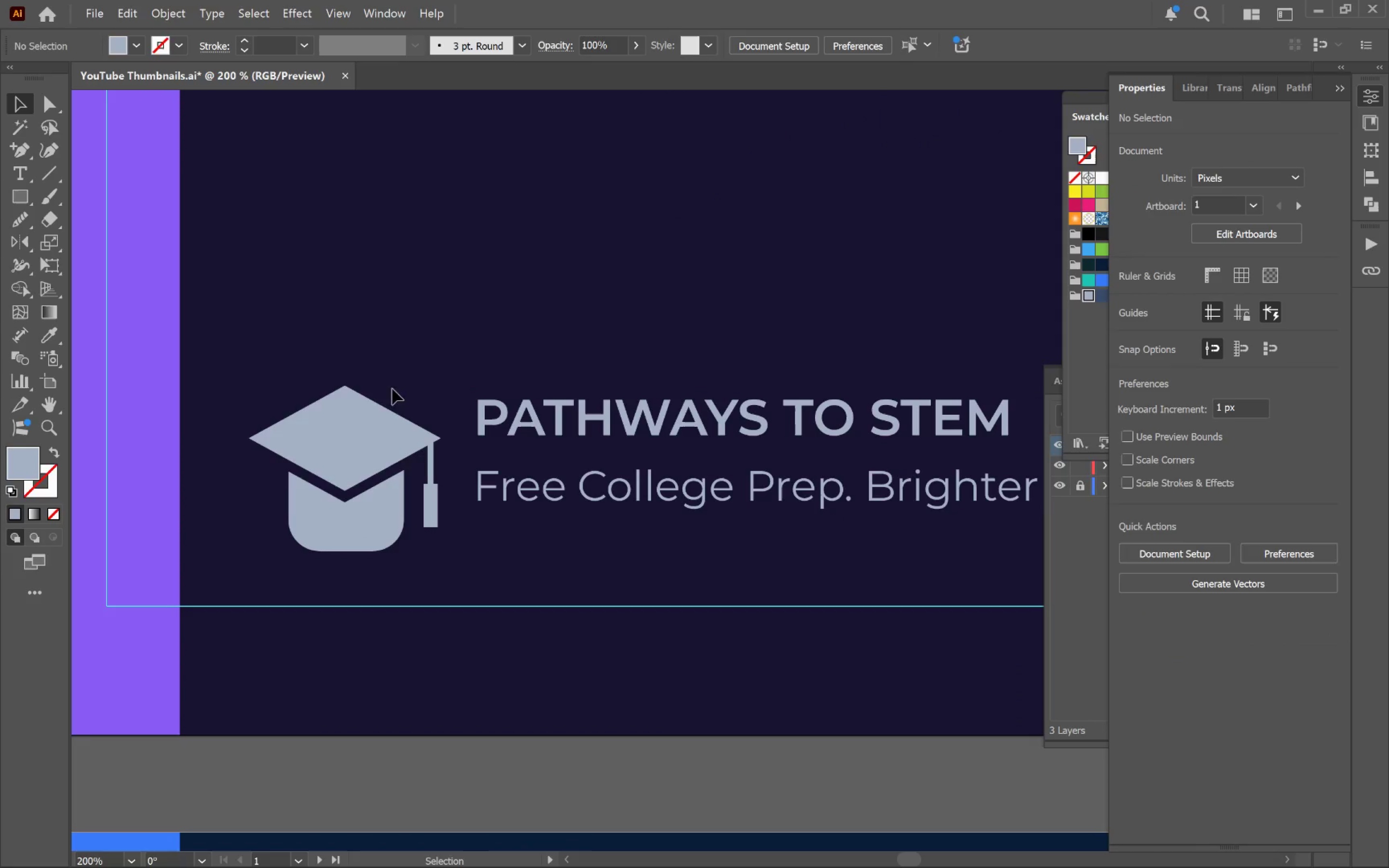 
left_click_drag(start_coordinate=[376, 433], to_coordinate=[377, 391])
 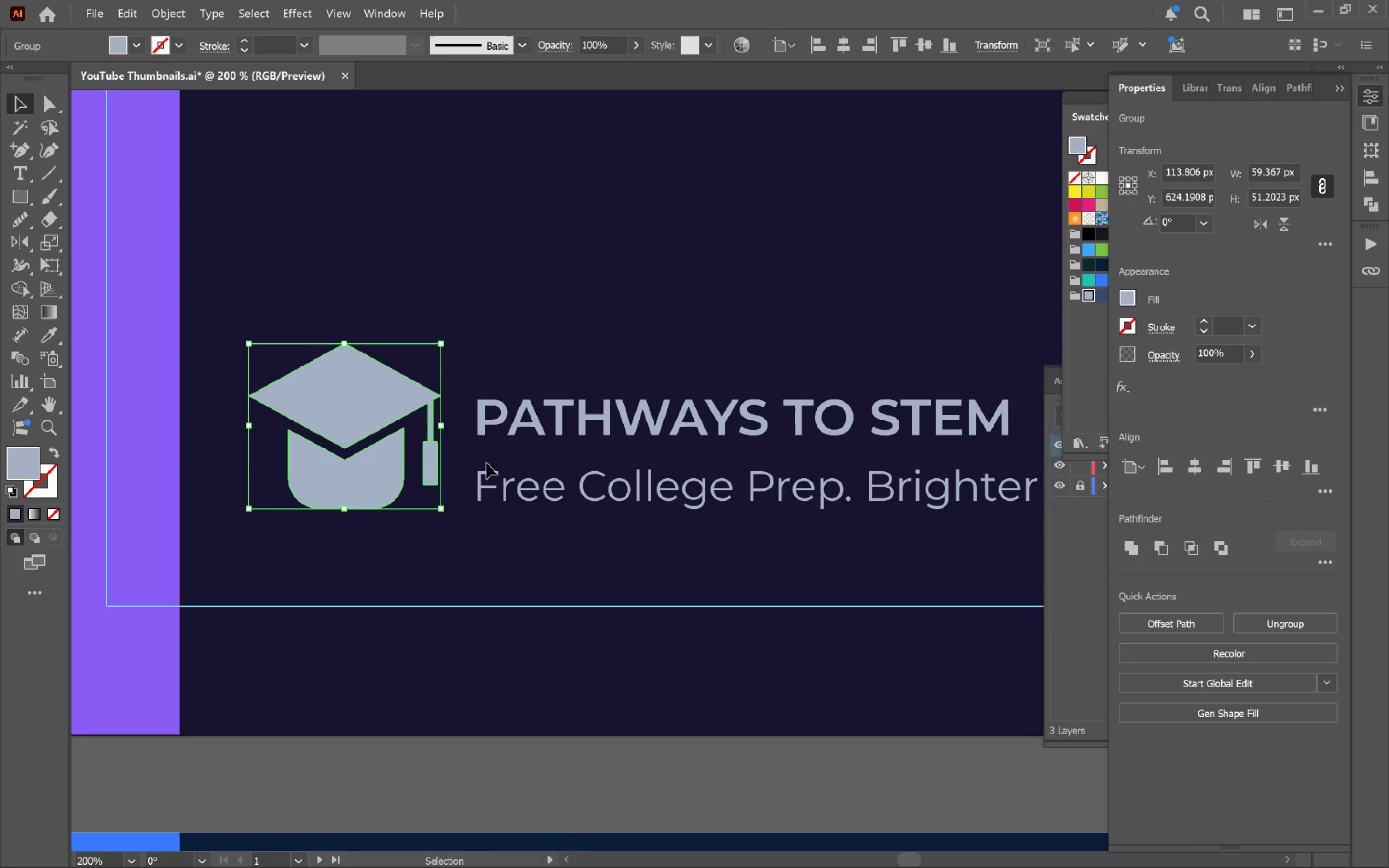 
hold_key(key=ShiftLeft, duration=1.7)
 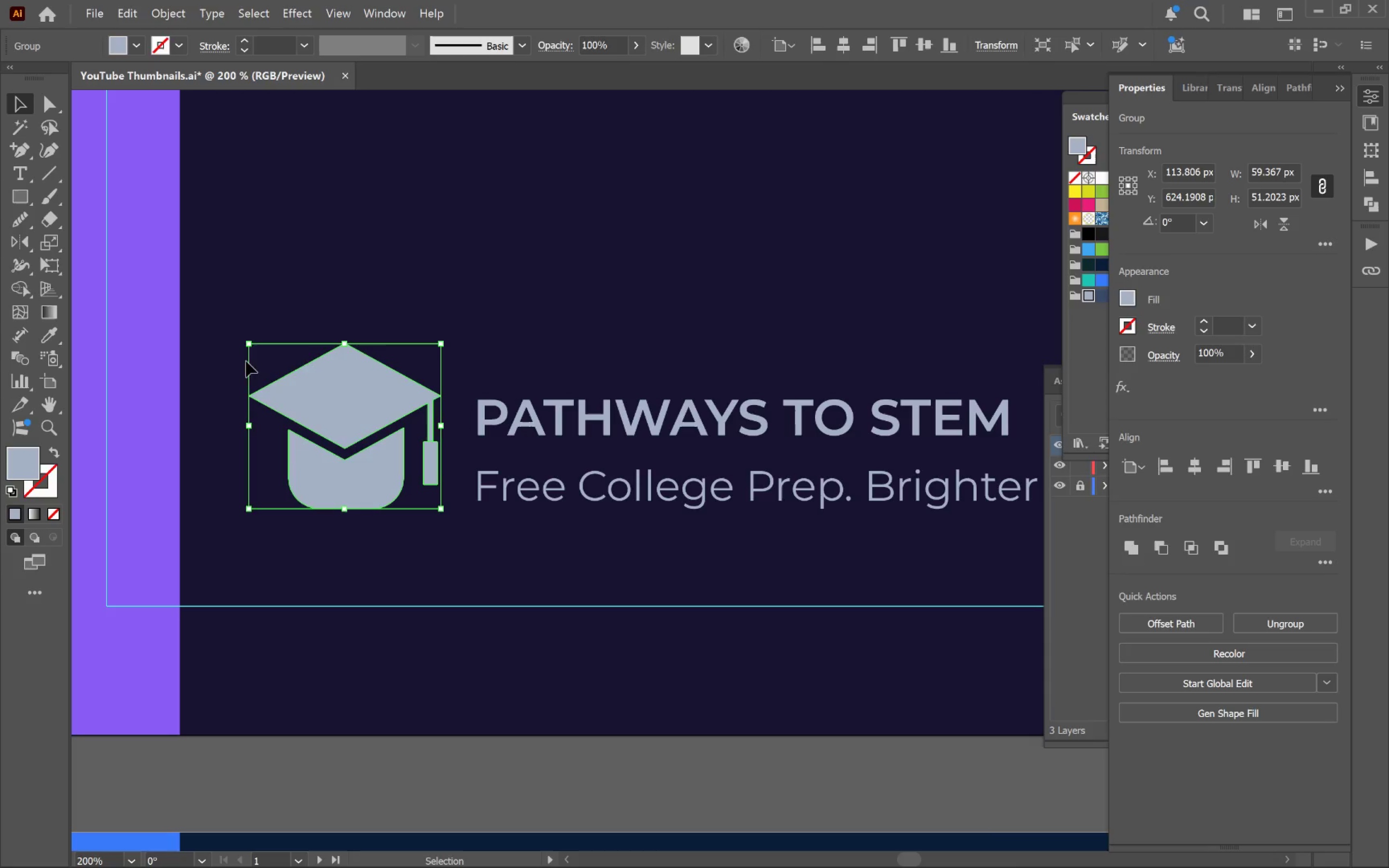 
left_click_drag(start_coordinate=[245, 342], to_coordinate=[263, 355])
 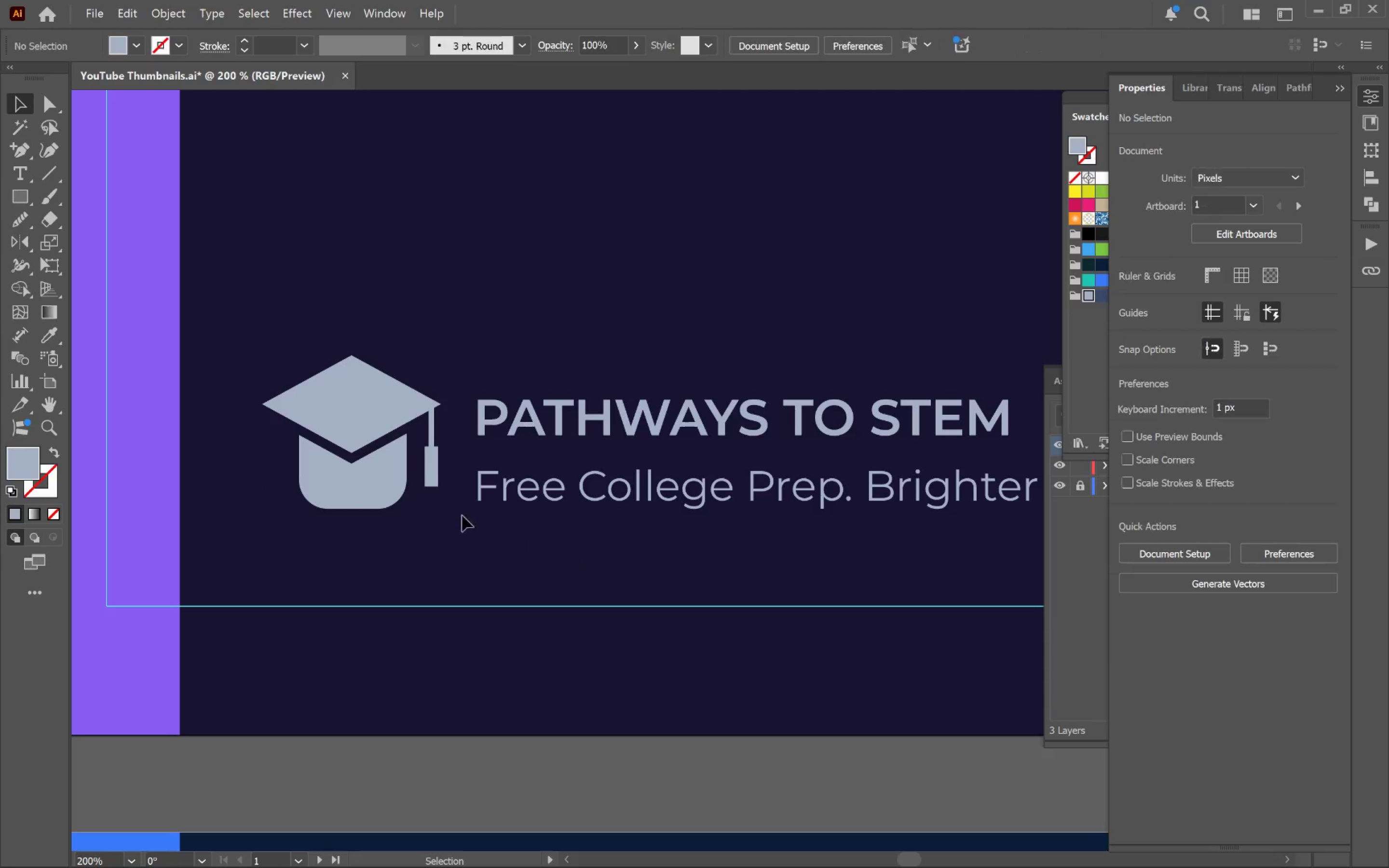 
left_click([358, 410])
 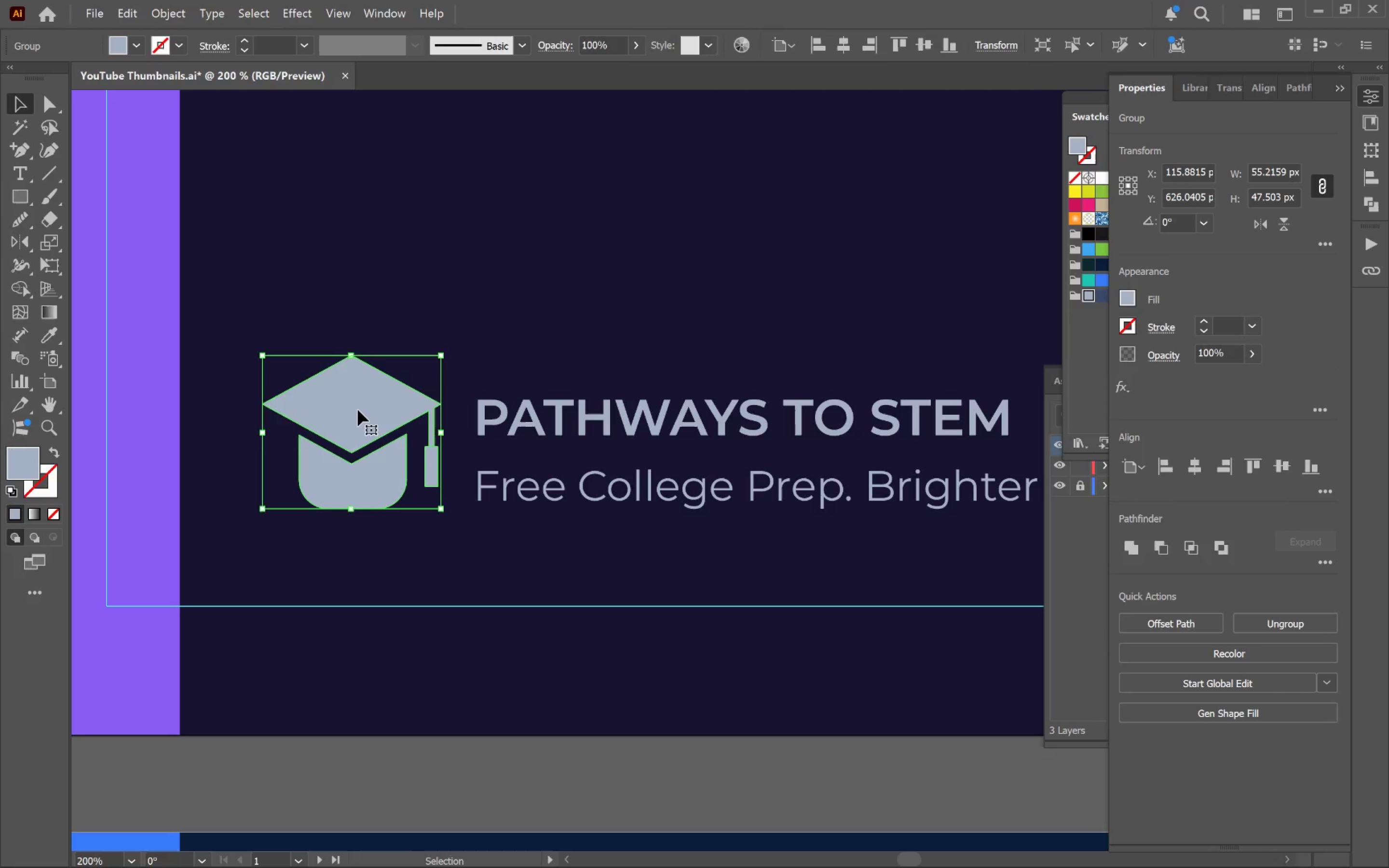 
key(I)
 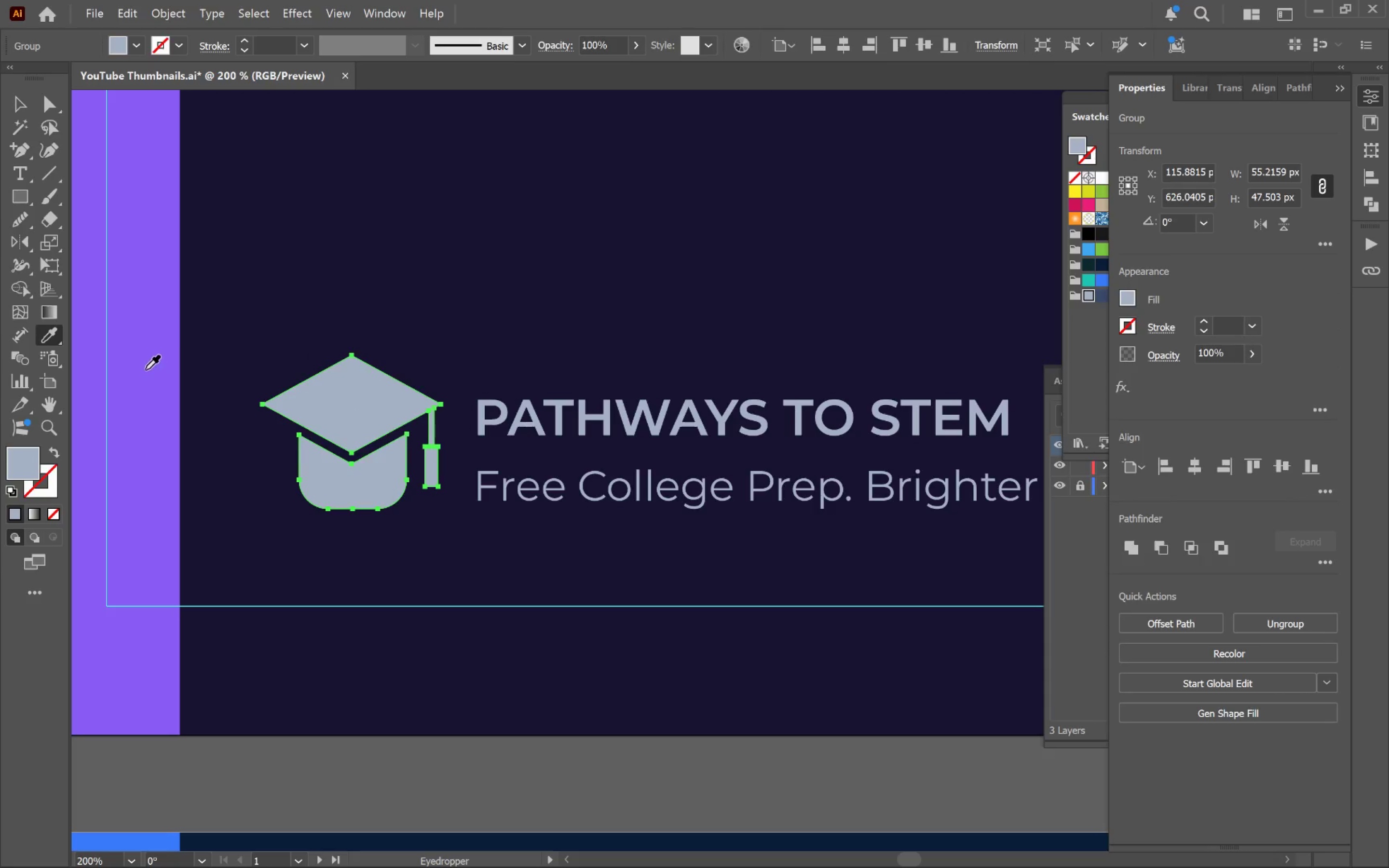 
left_click([145, 369])
 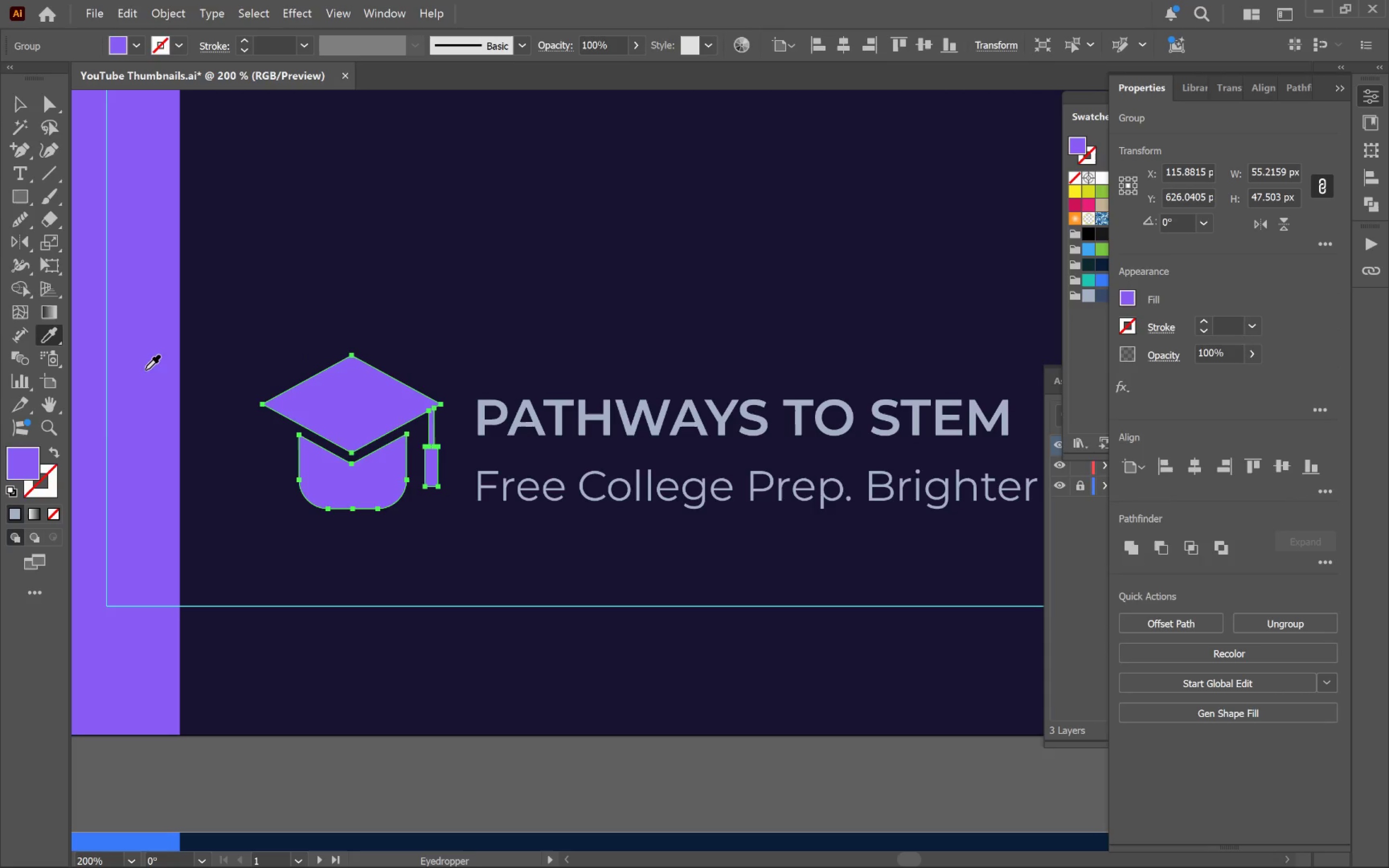 
key(V)
 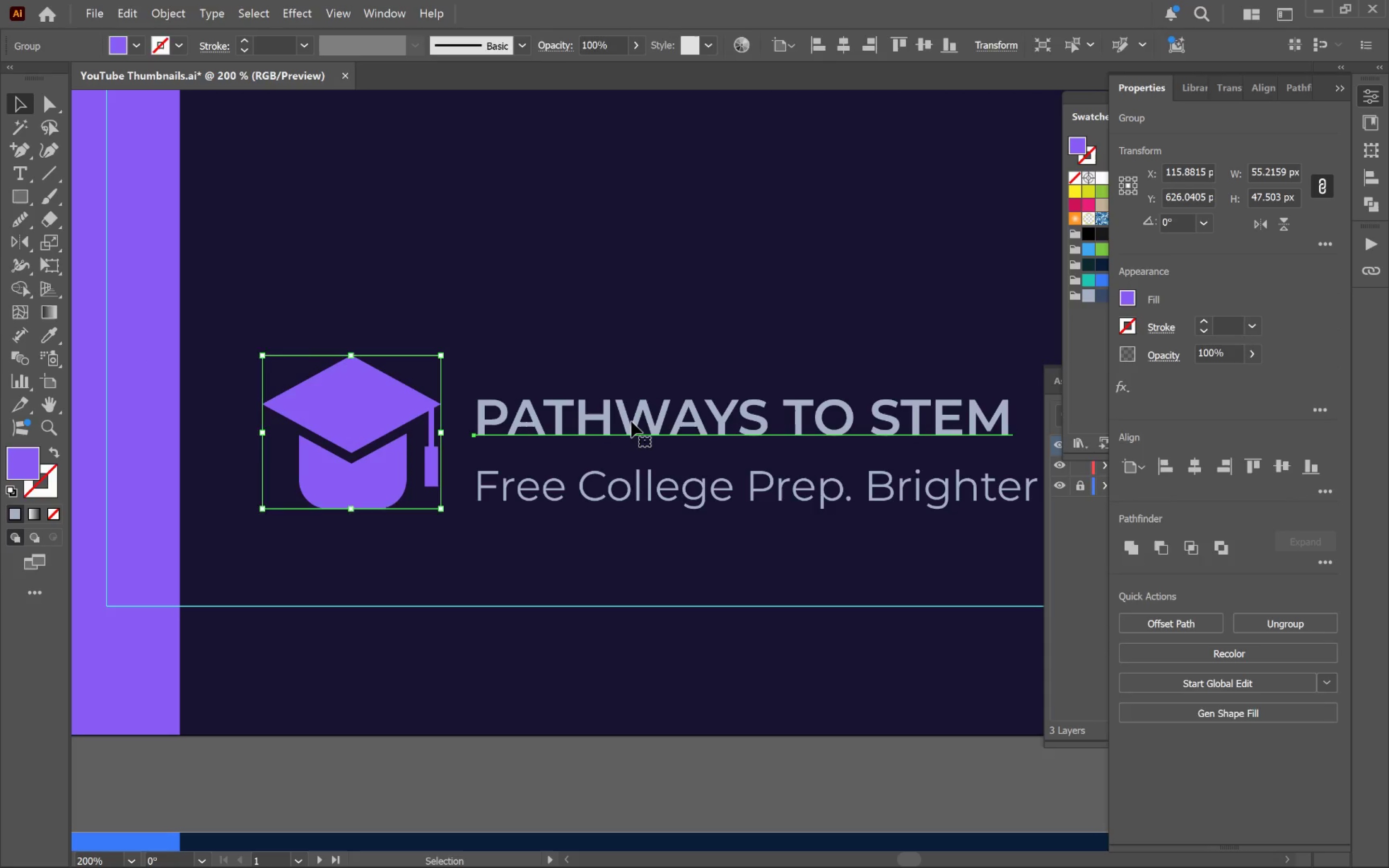 
hold_key(key=ShiftLeft, duration=0.55)
left_click([656, 492])
 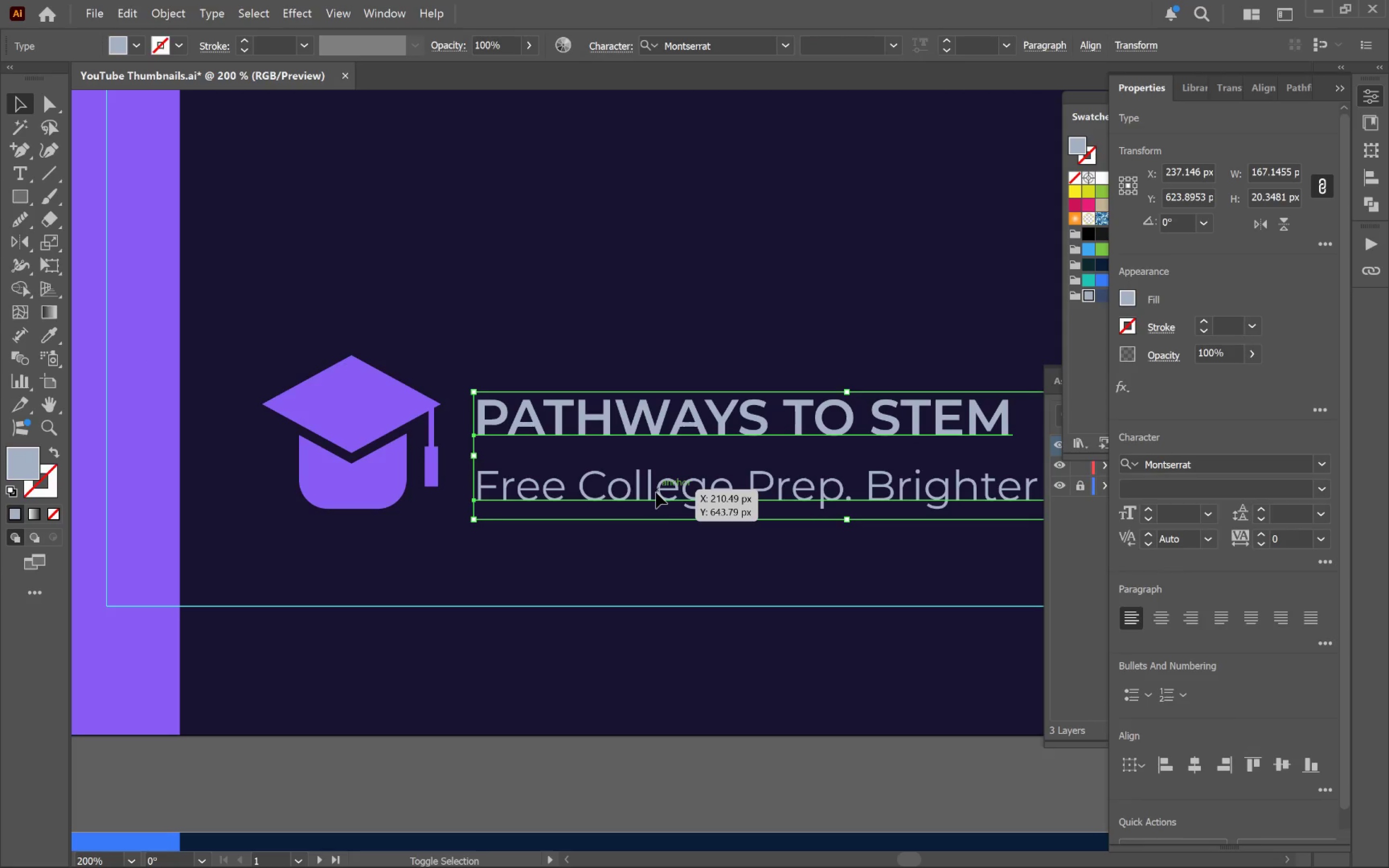 
hold_key(key=AltLeft, duration=0.5)
scroll: coordinate [658, 491], scroll_direction: down, amount: 2.0
 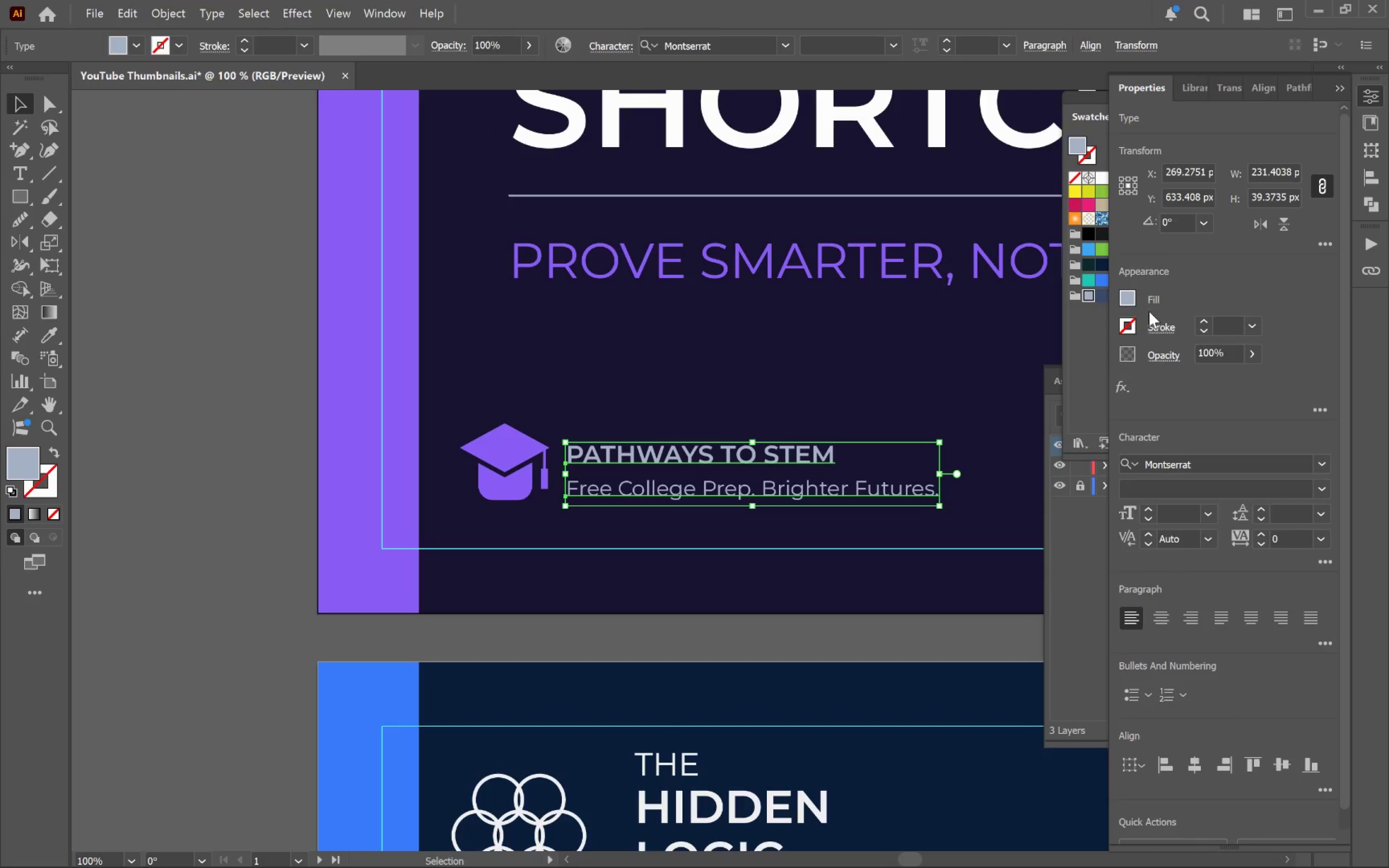 
left_click([1133, 299])
 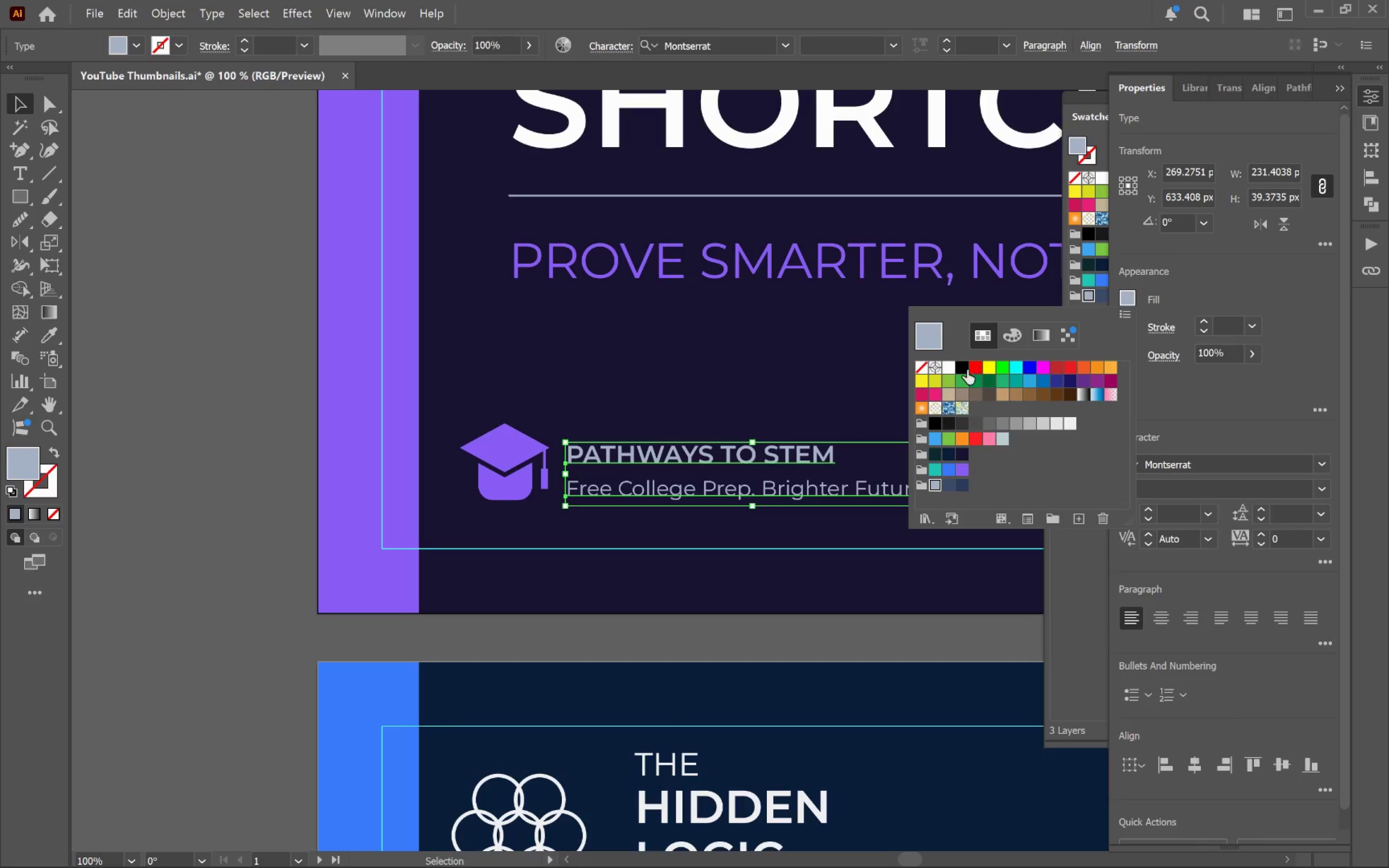 
left_click([948, 375])
 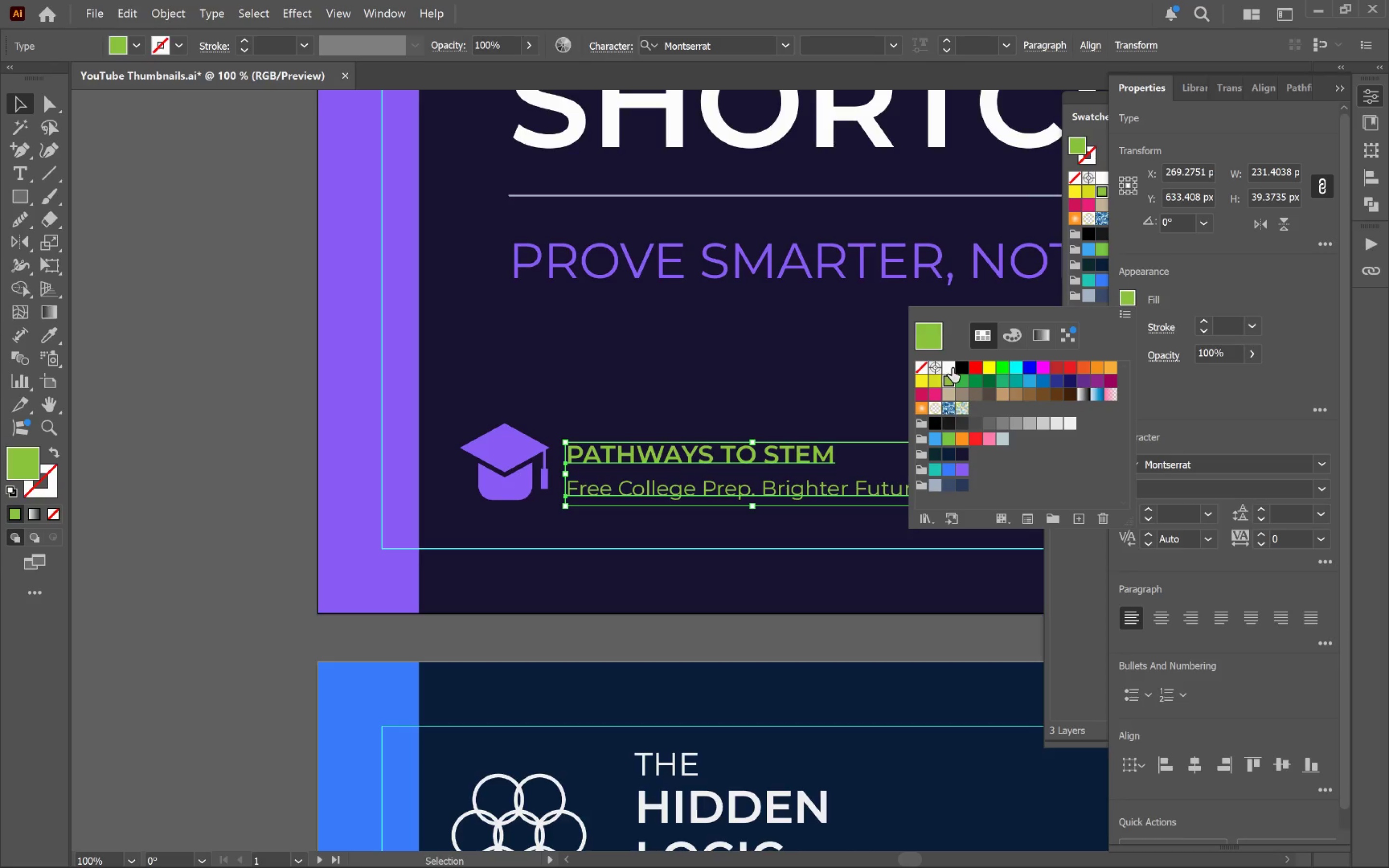 
left_click([952, 368])
 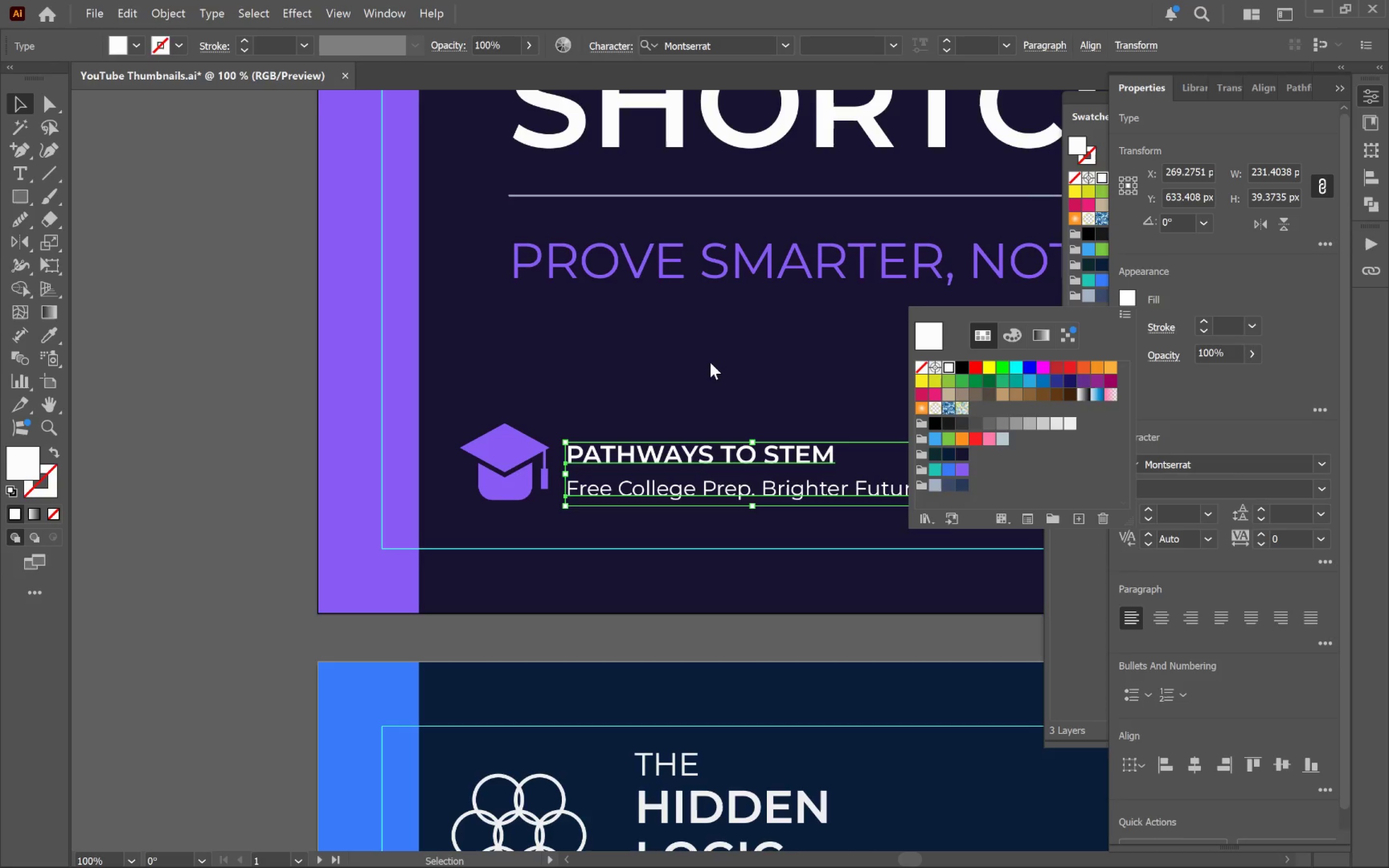 
left_click([708, 367])
 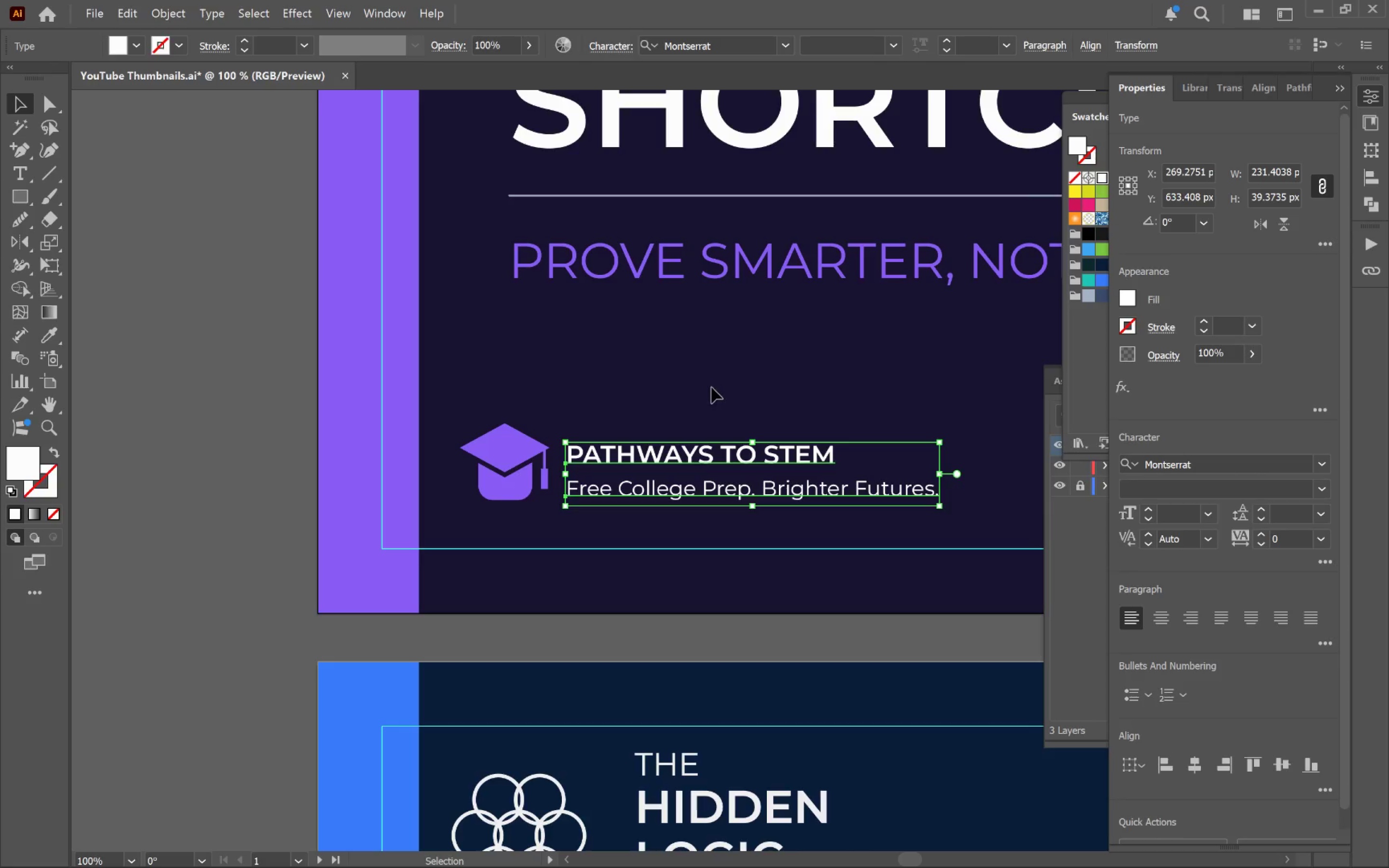 
double_click([712, 388])
 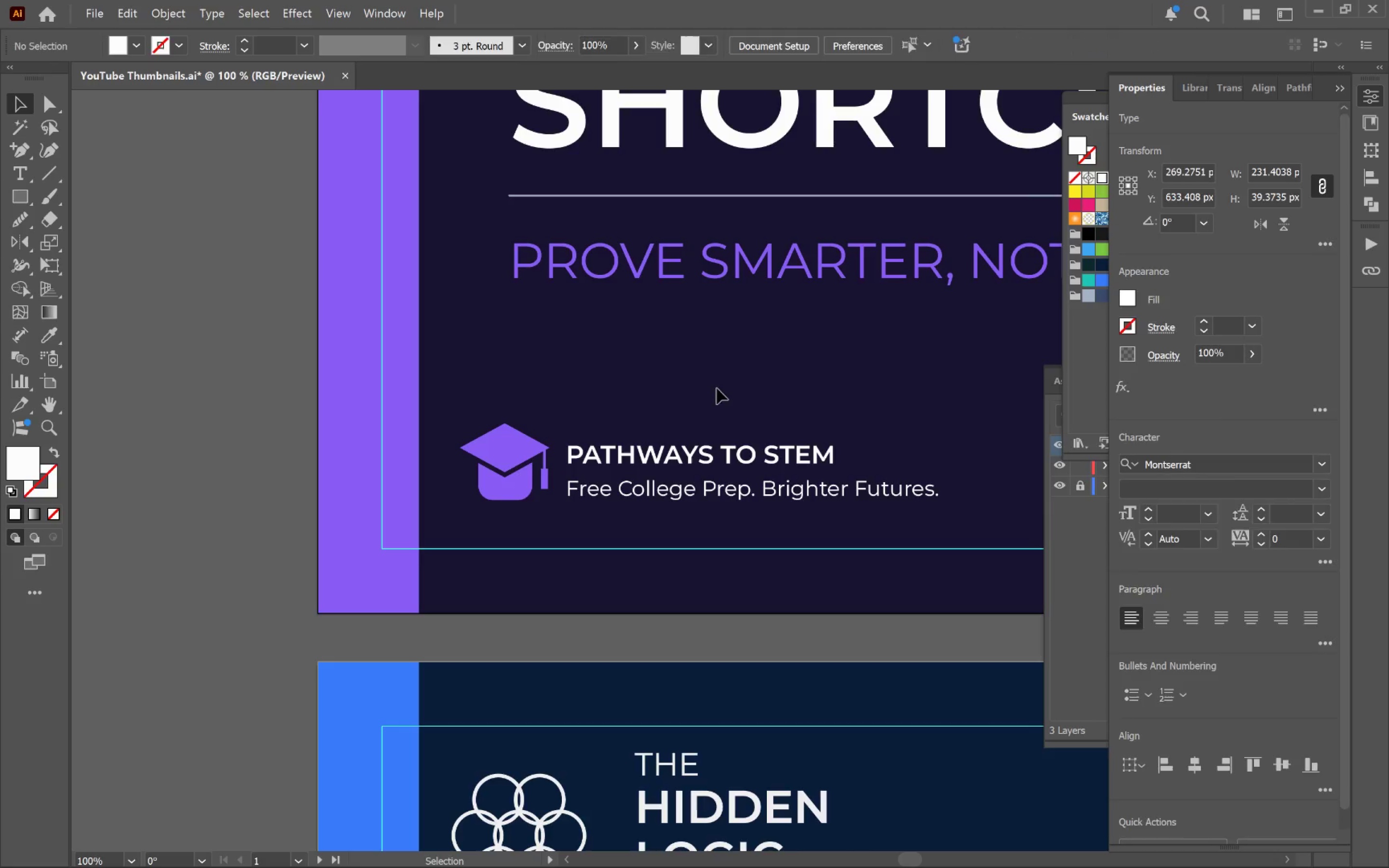 
hold_key(key=AltLeft, duration=0.43)
 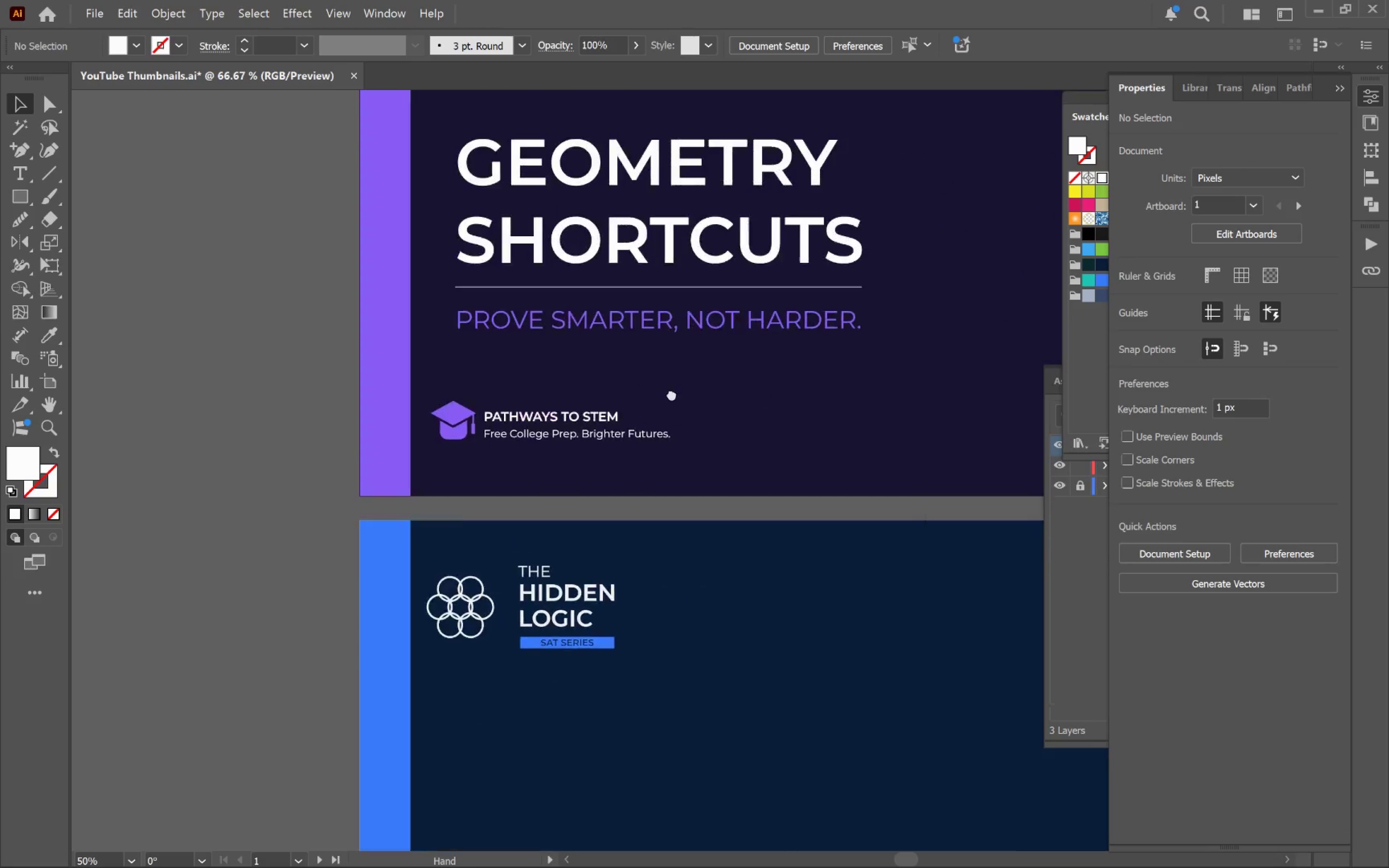 
hold_key(key=Space, duration=0.47)
 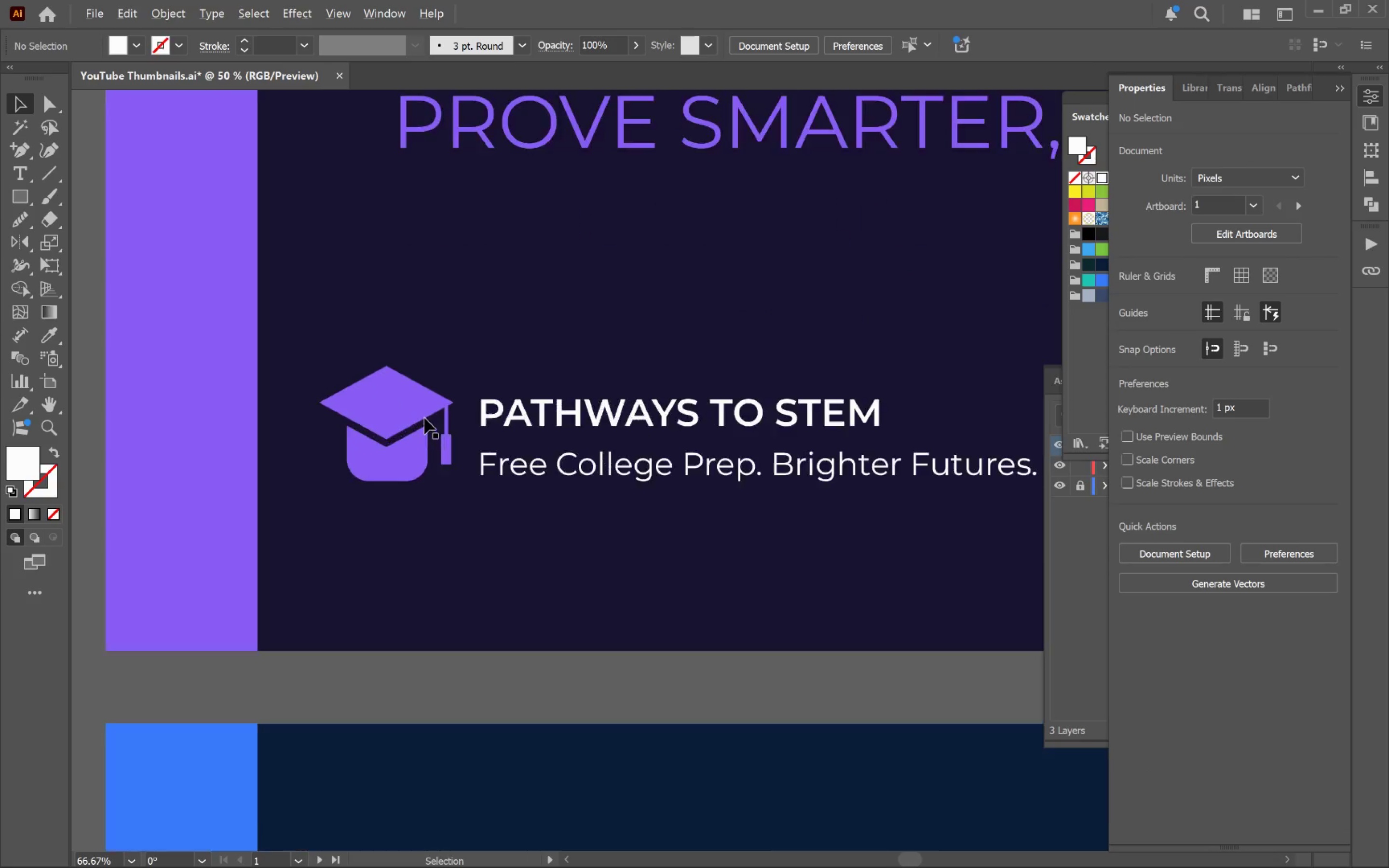 
left_click_drag(start_coordinate=[908, 414], to_coordinate=[649, 394])
 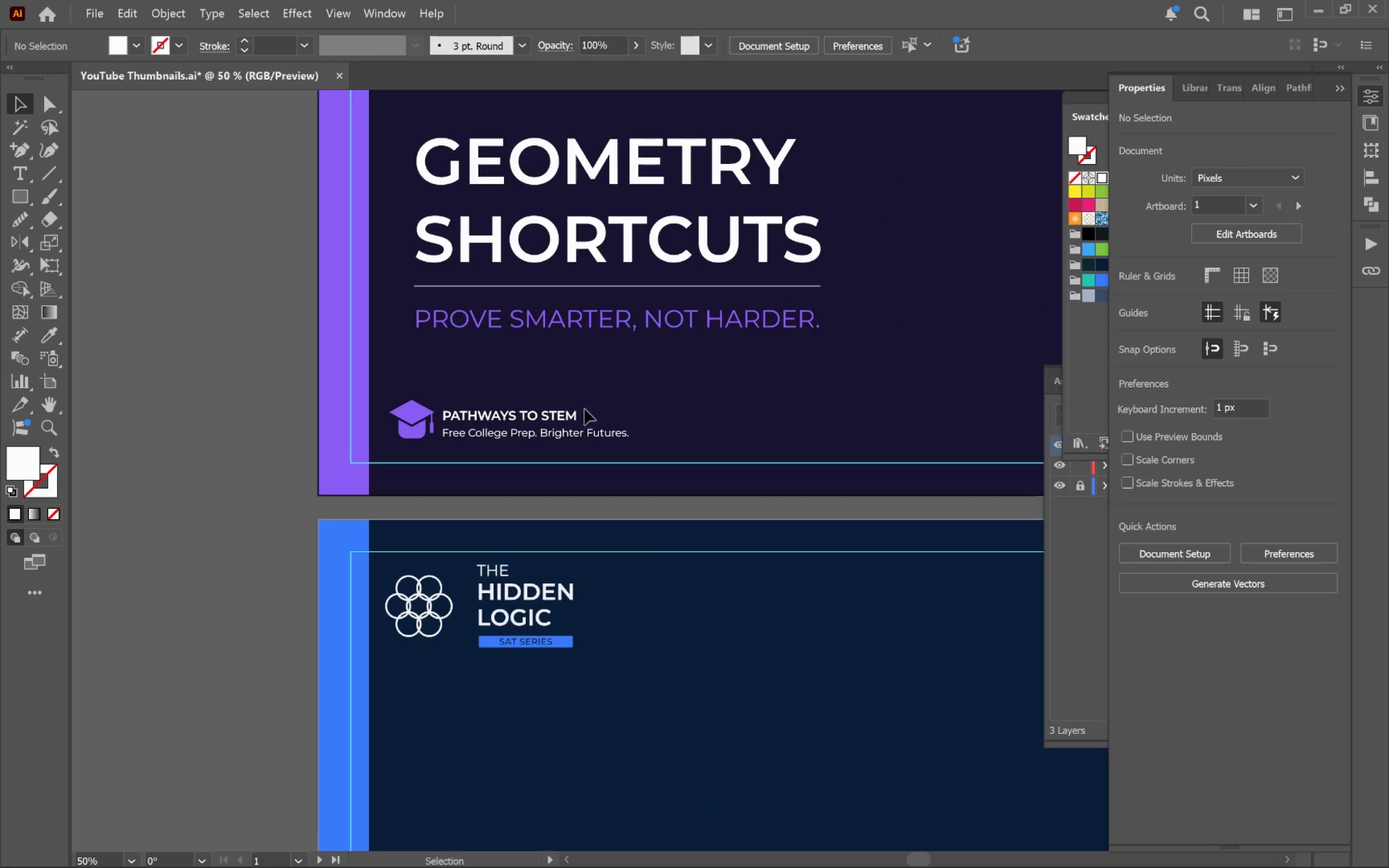 
scroll: coordinate [842, 414], scroll_direction: down, amount: 2.0
 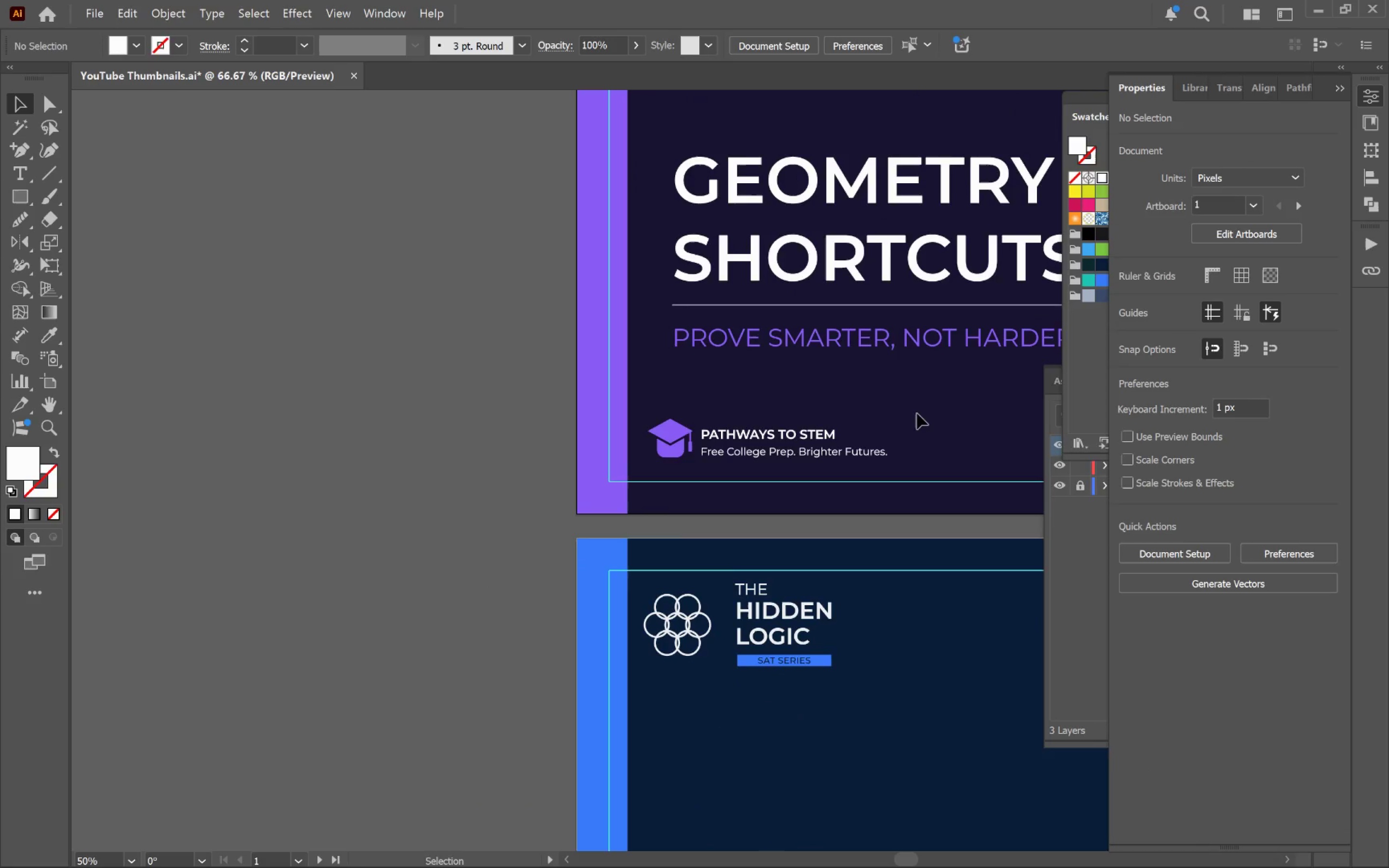 
hold_key(key=AltLeft, duration=0.51)
 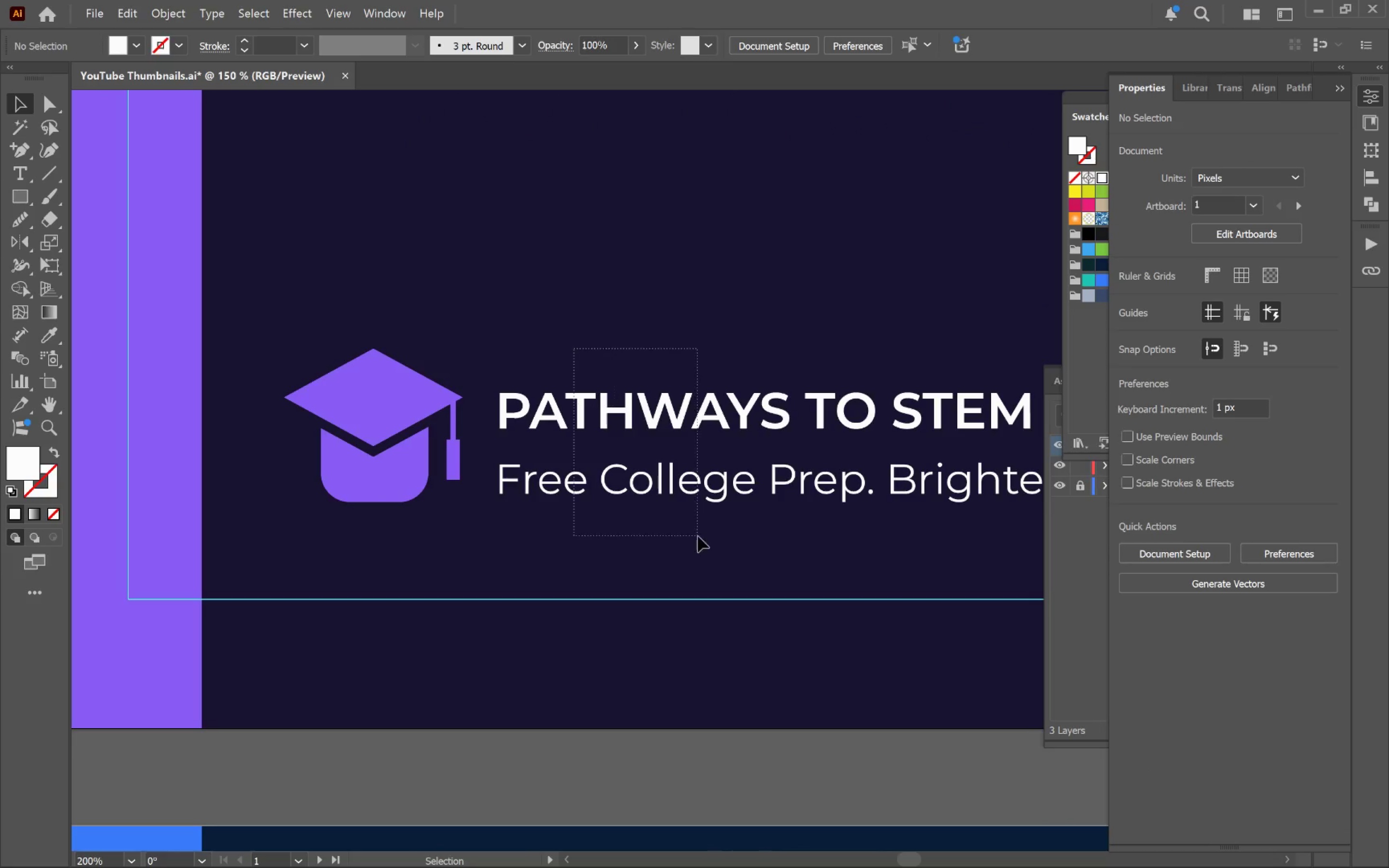 
left_click_drag(start_coordinate=[574, 350], to_coordinate=[698, 537])
 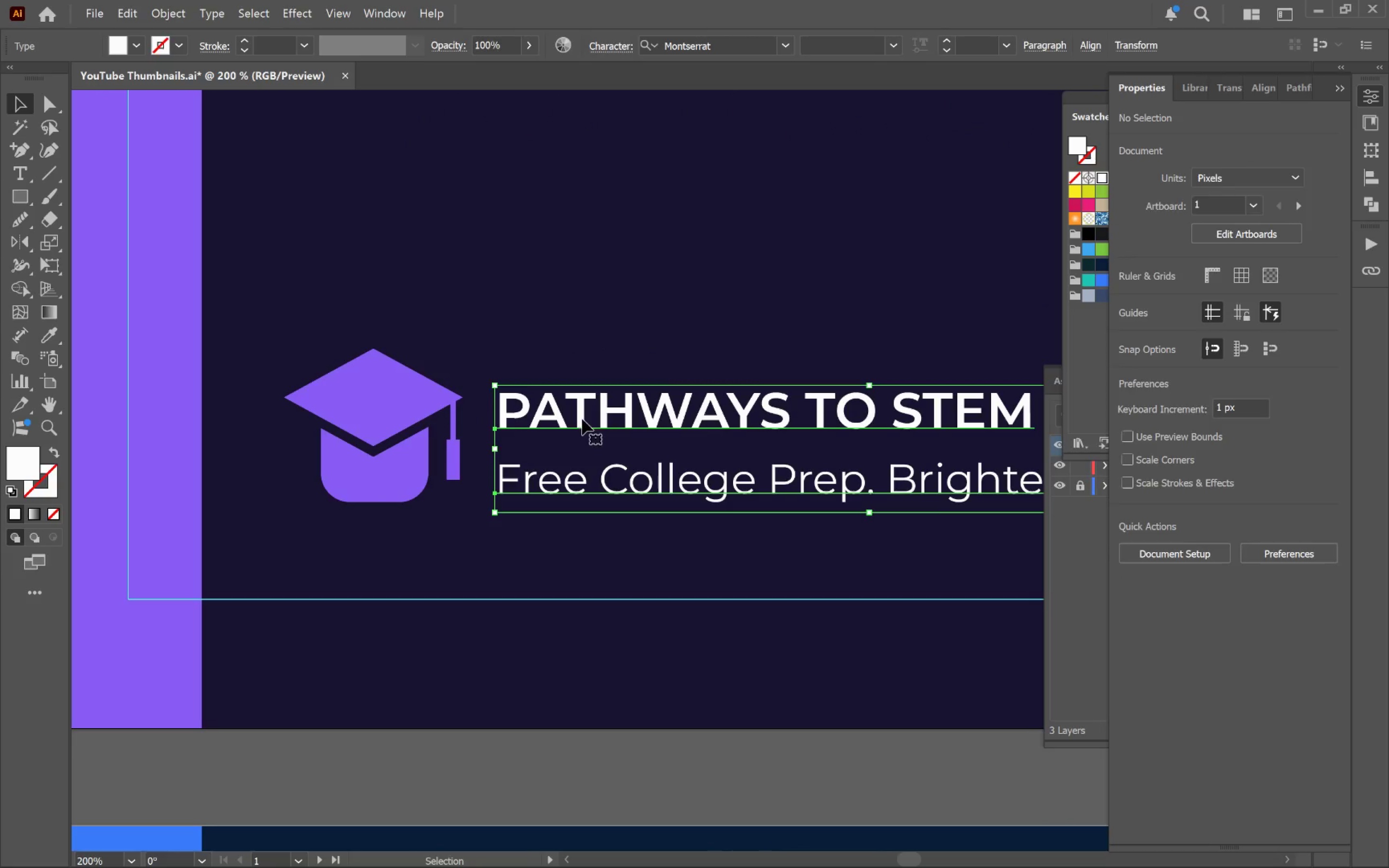 
scroll: coordinate [425, 419], scroll_direction: up, amount: 4.0
 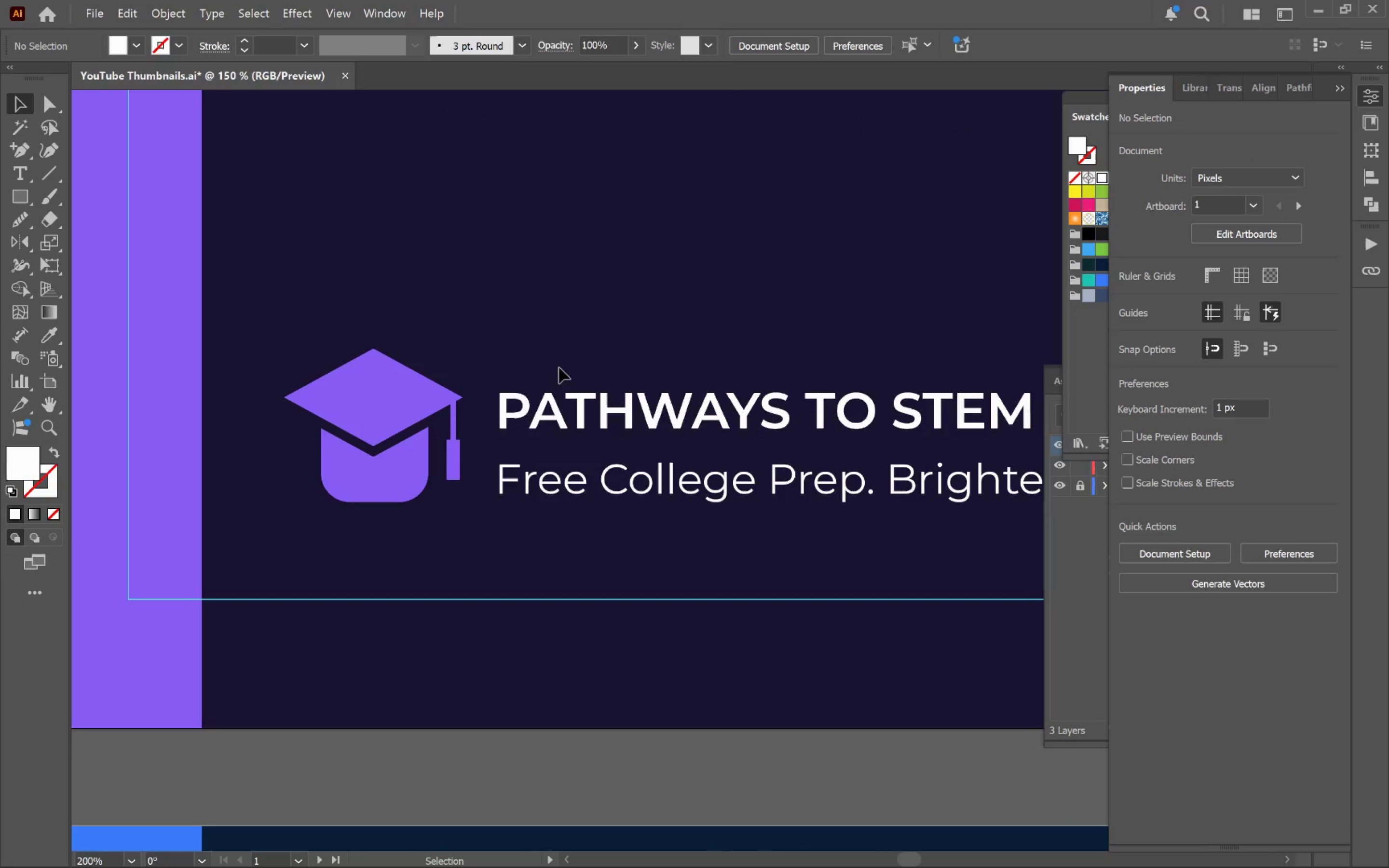 
hold_key(key=ShiftLeft, duration=1.48)
left_click_drag(start_coordinate=[581, 419], to_coordinate=[609, 424])
 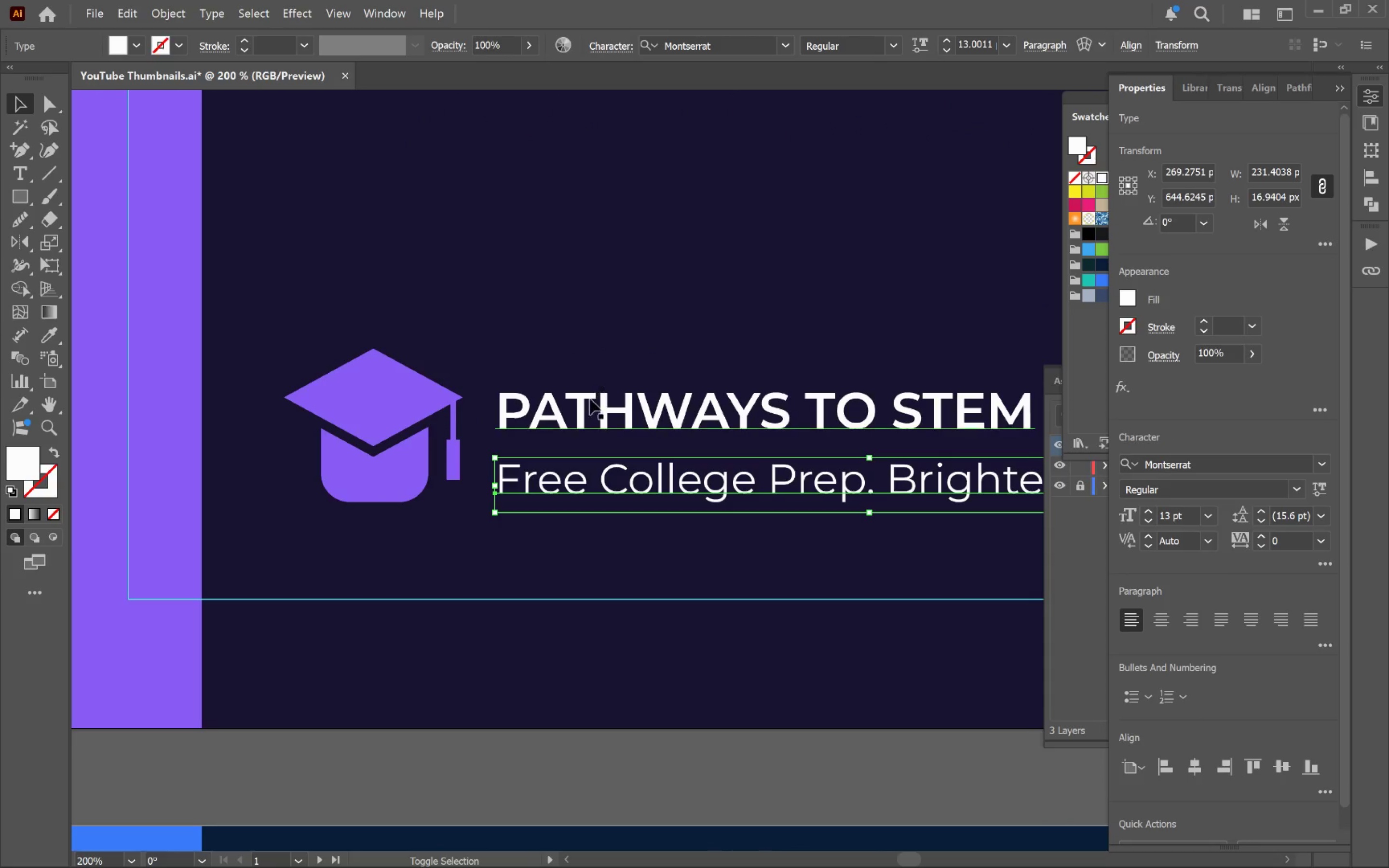 
left_click([586, 407])
 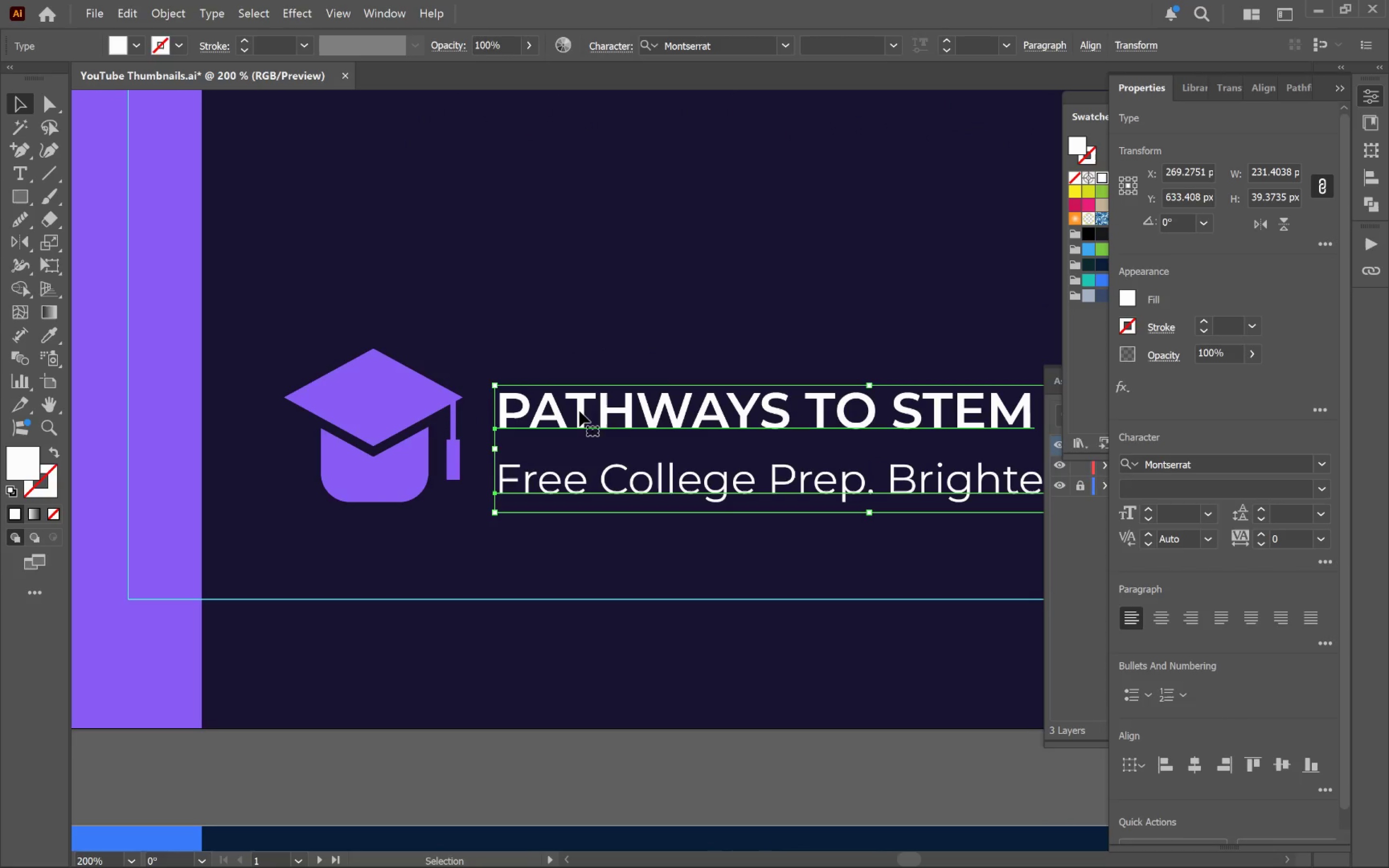 
left_click_drag(start_coordinate=[581, 411], to_coordinate=[614, 417])
 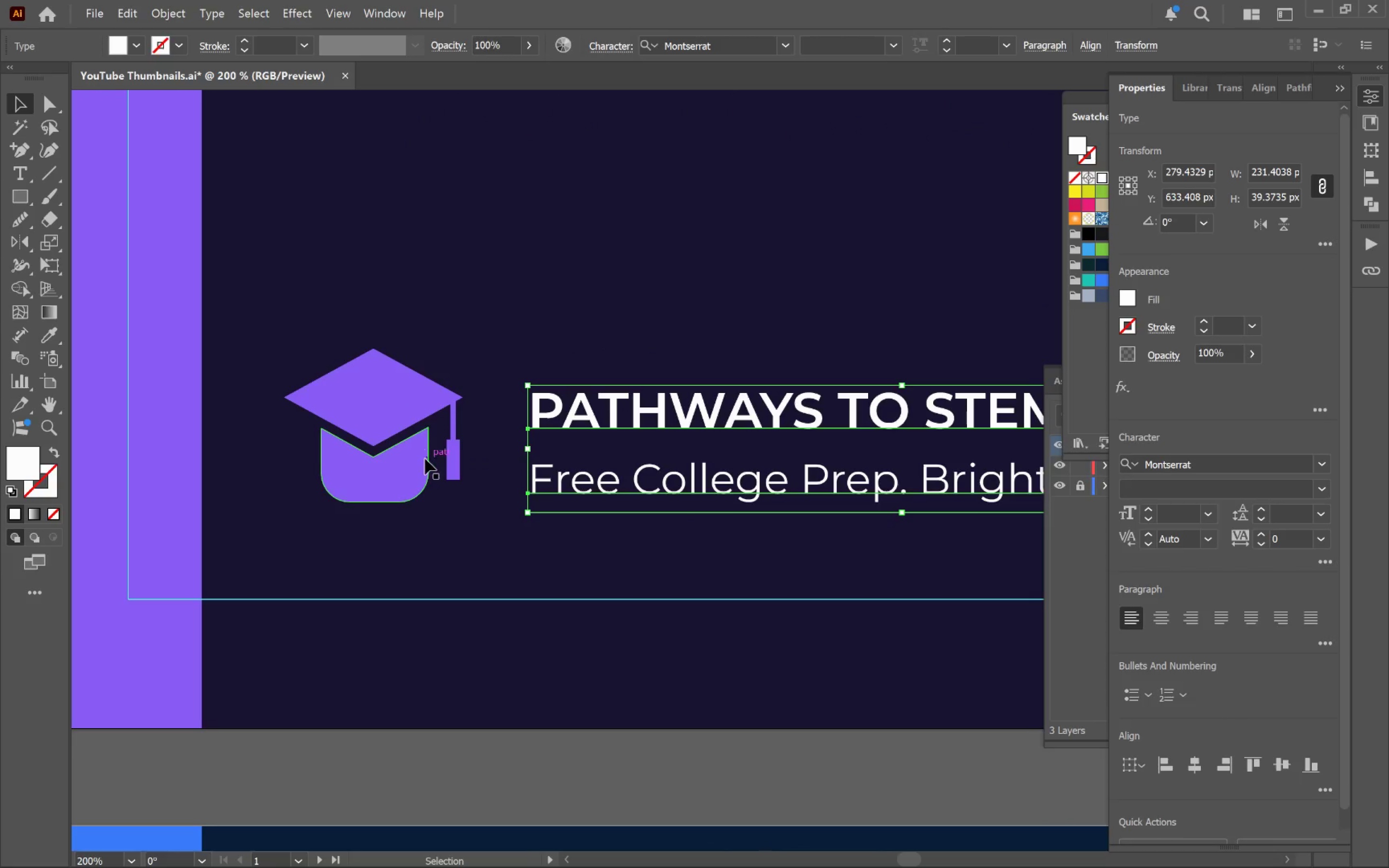 
hold_key(key=ShiftLeft, duration=1.71)
 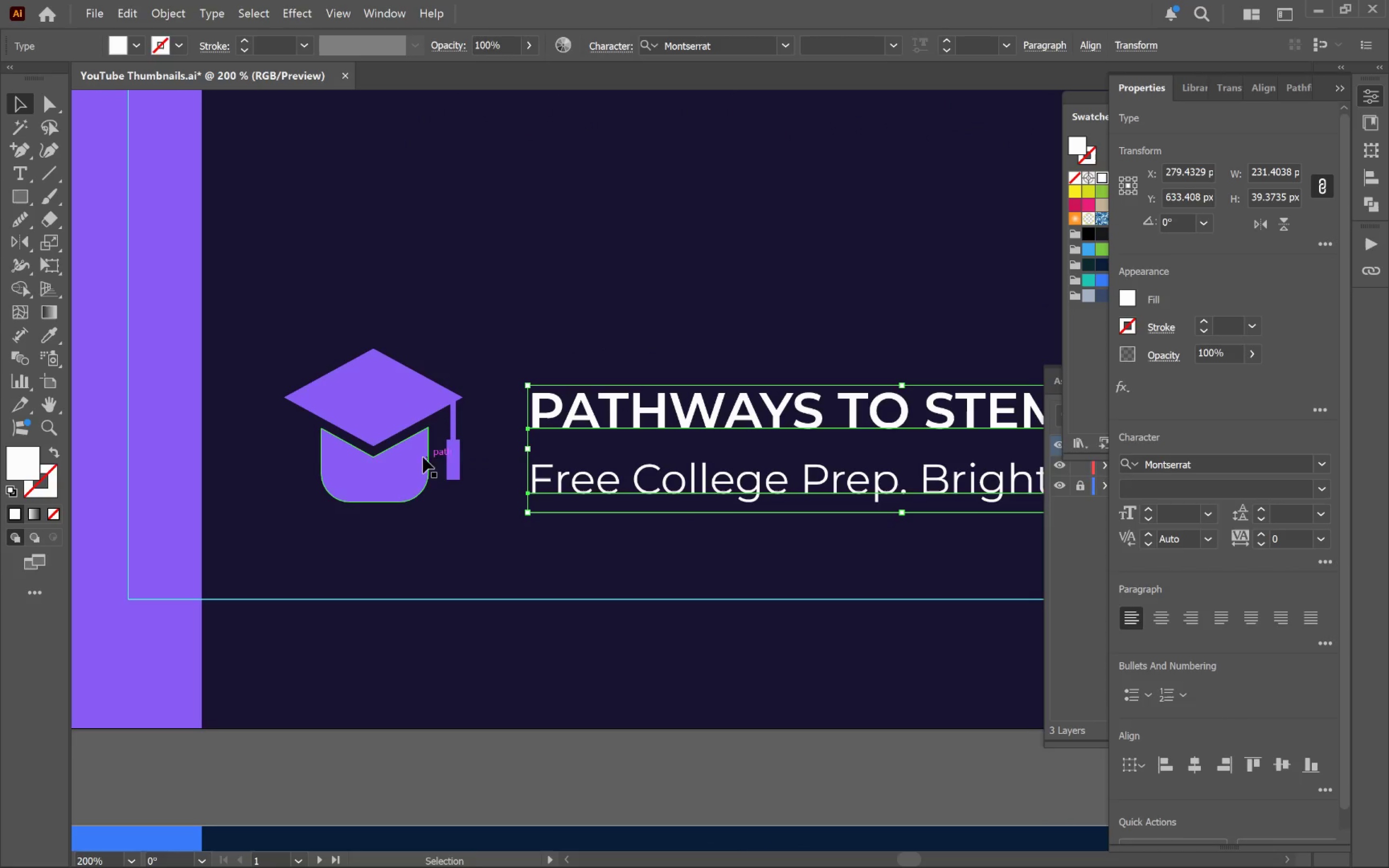 
hold_key(key=ShiftLeft, duration=0.45)
left_click([405, 436])
 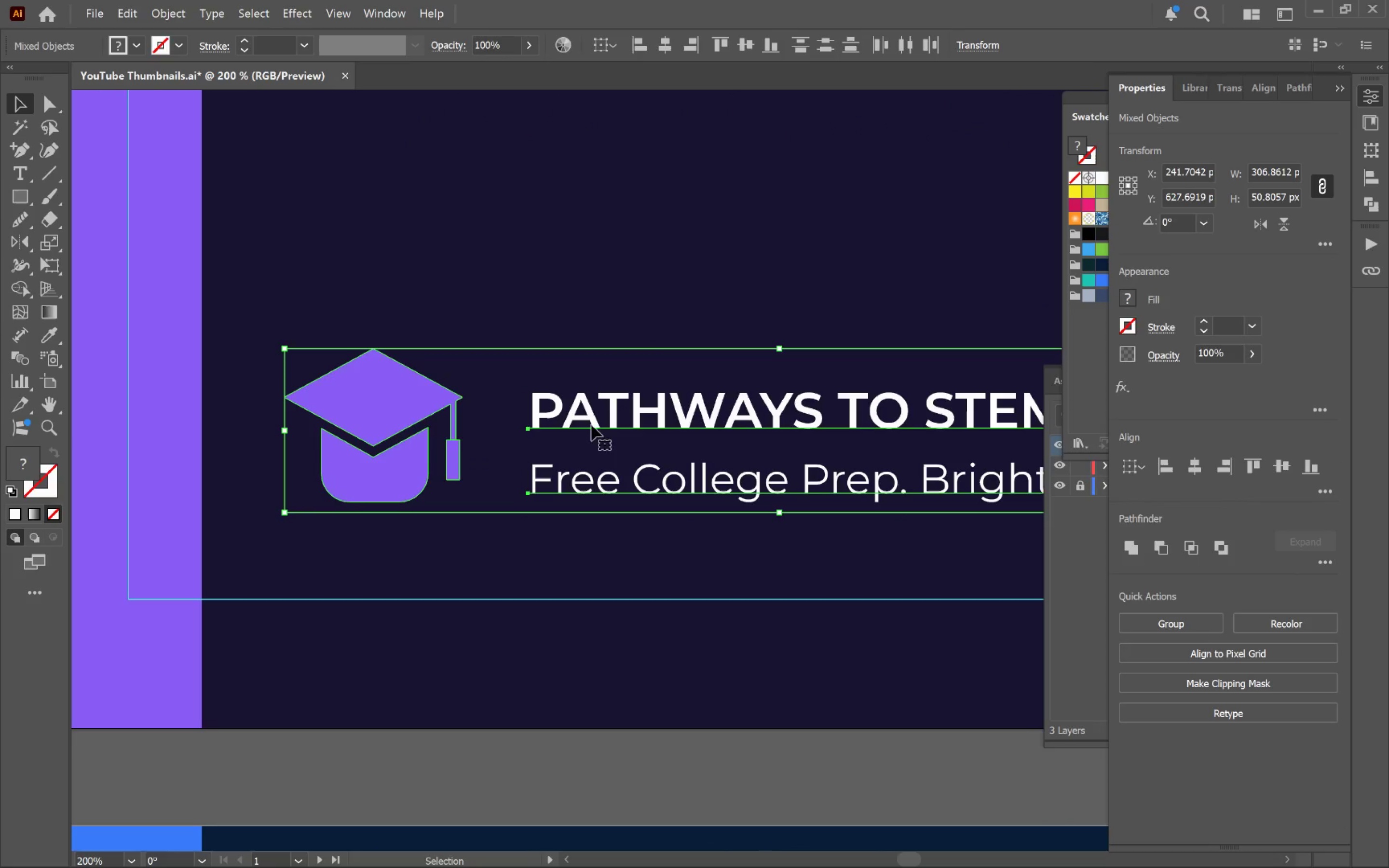 
left_click([604, 422])
 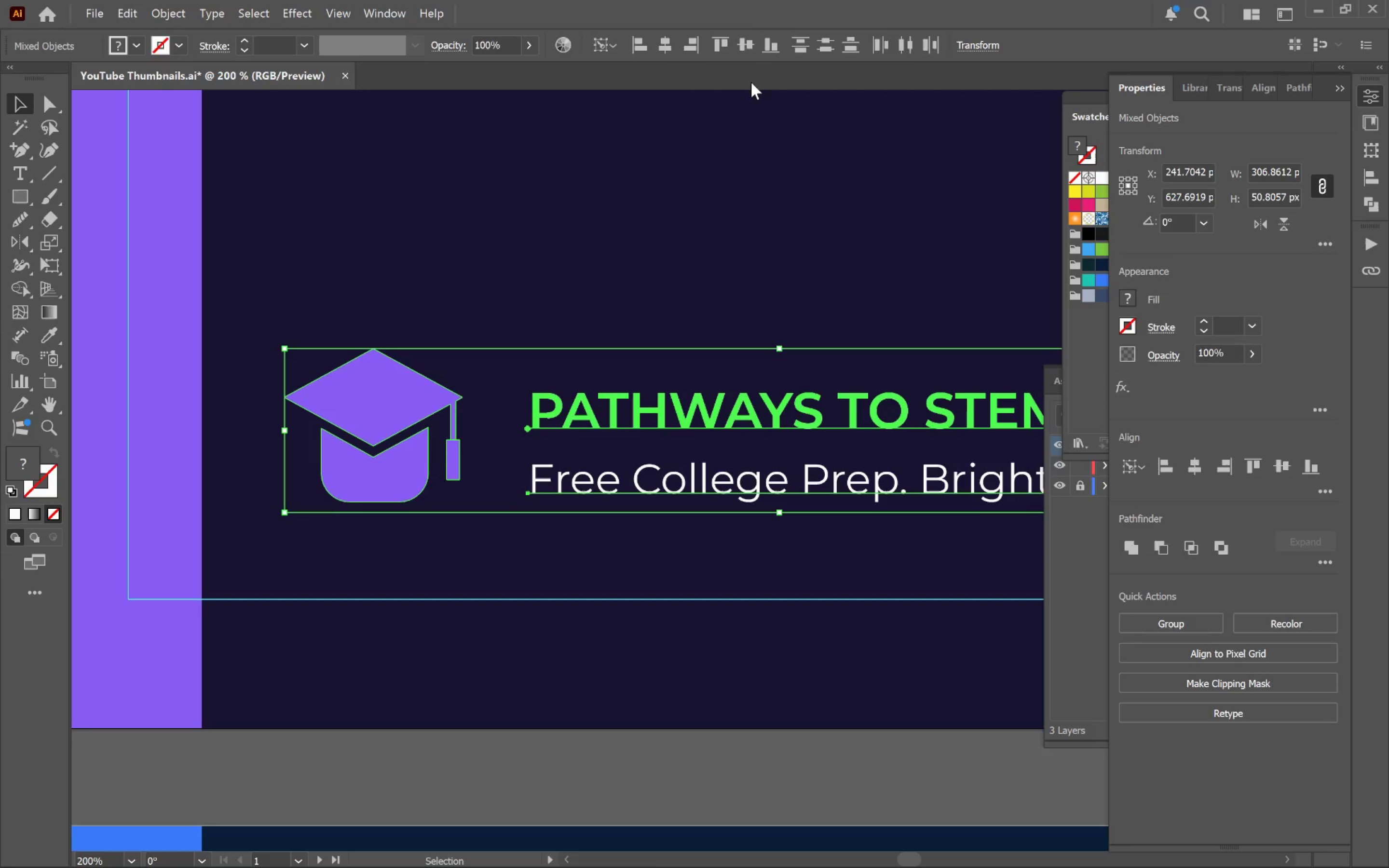 
left_click([751, 38])
 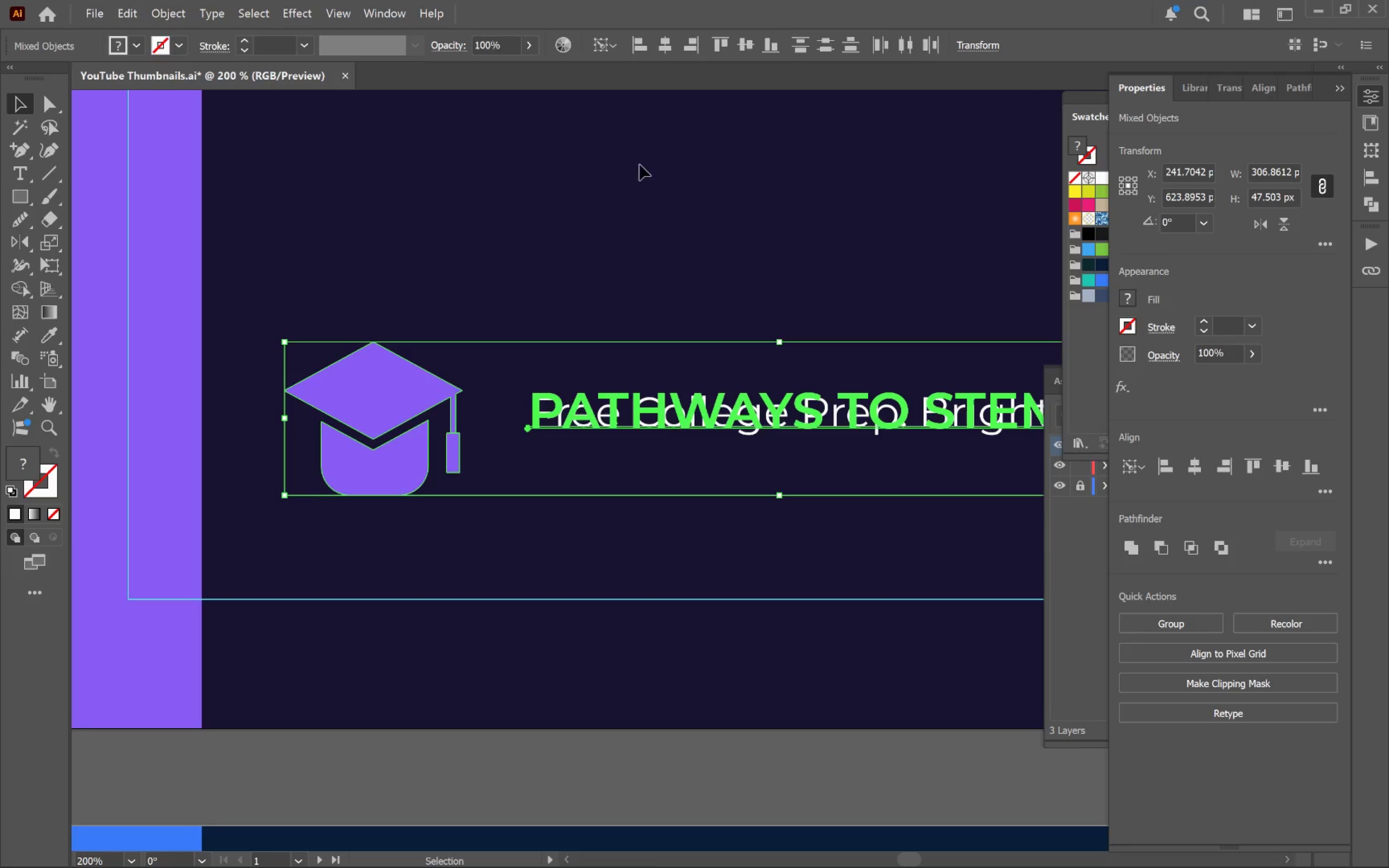 
left_click([639, 182])
 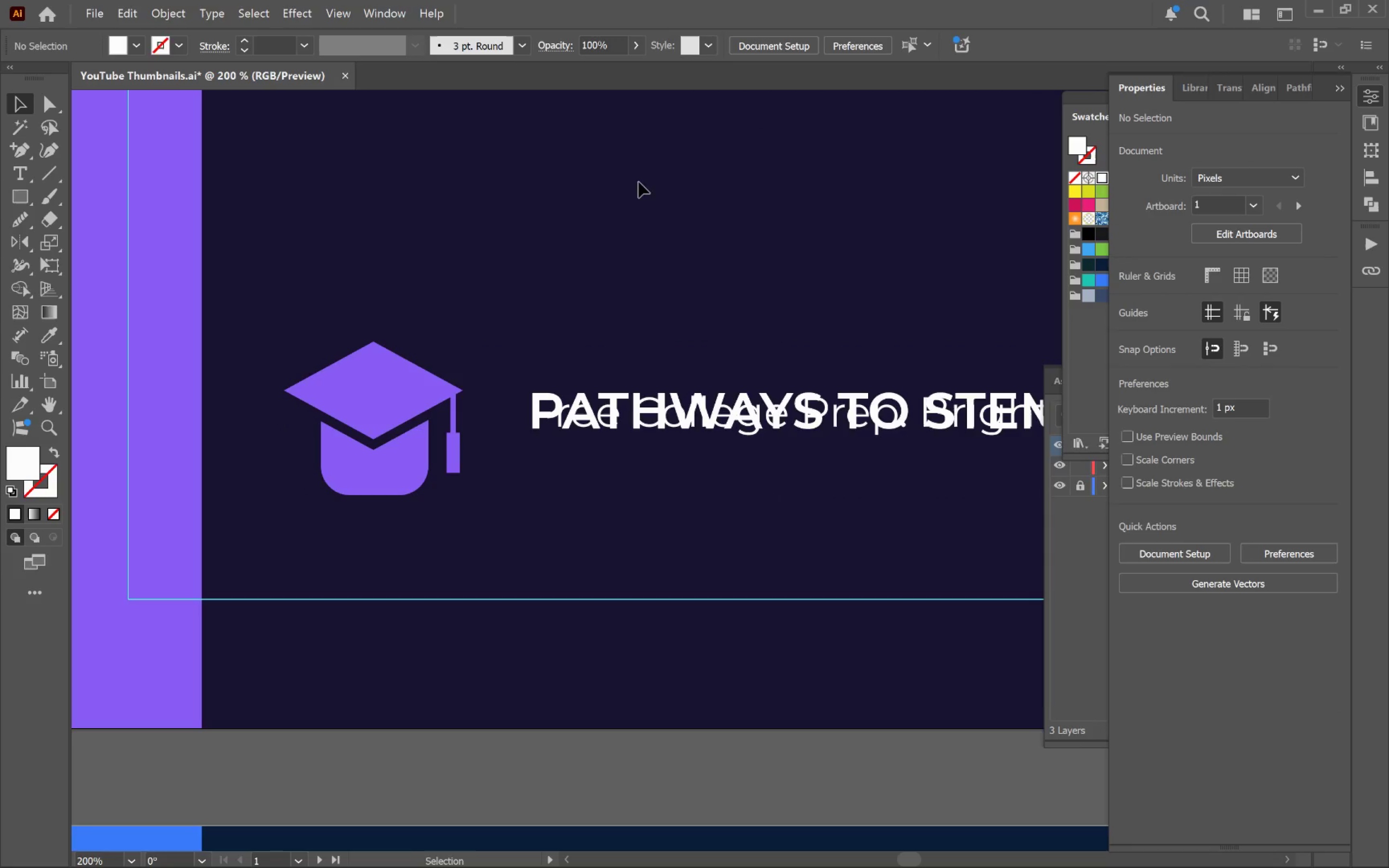 
key(Control+Z)
 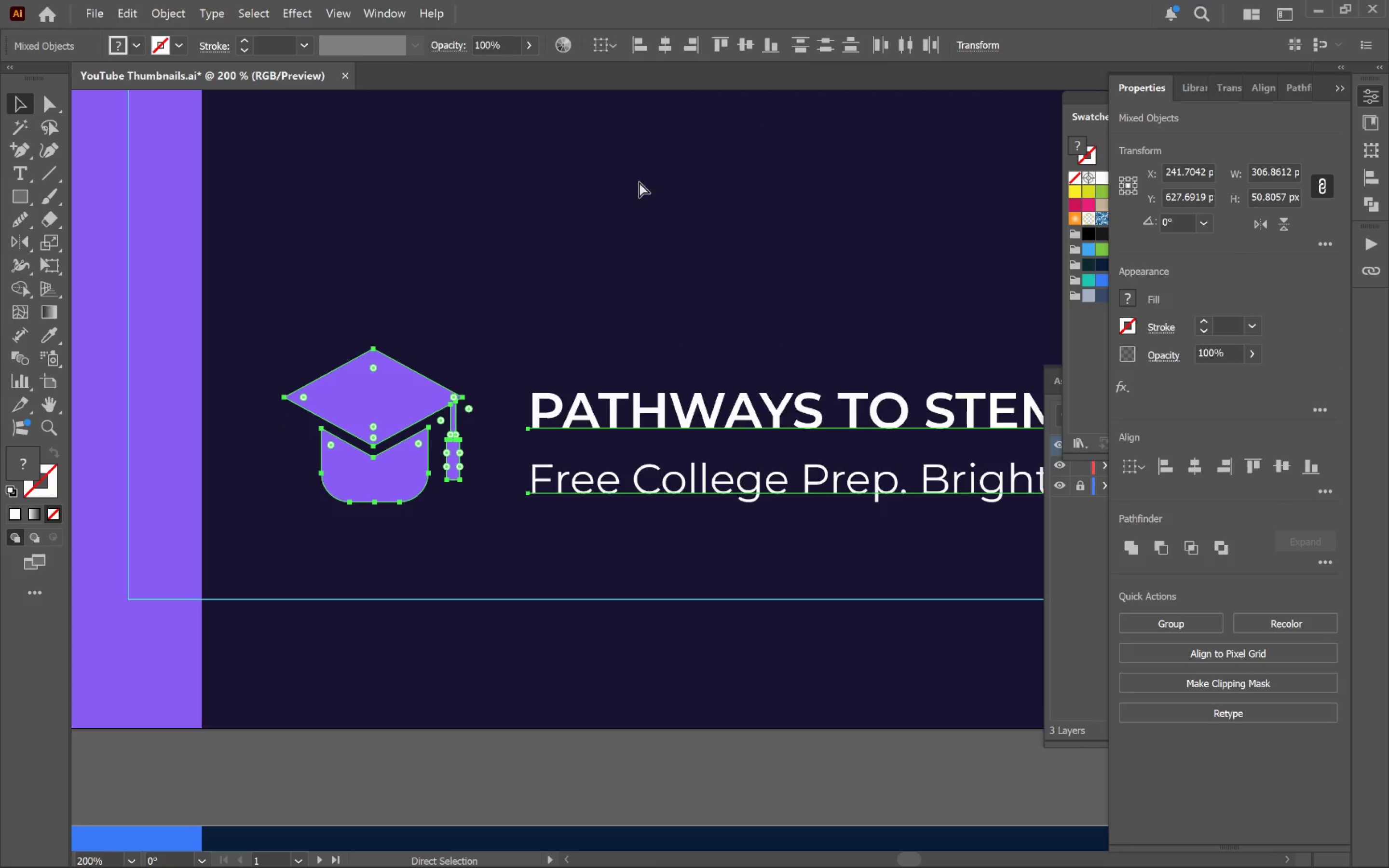 
key(Control+Z)
 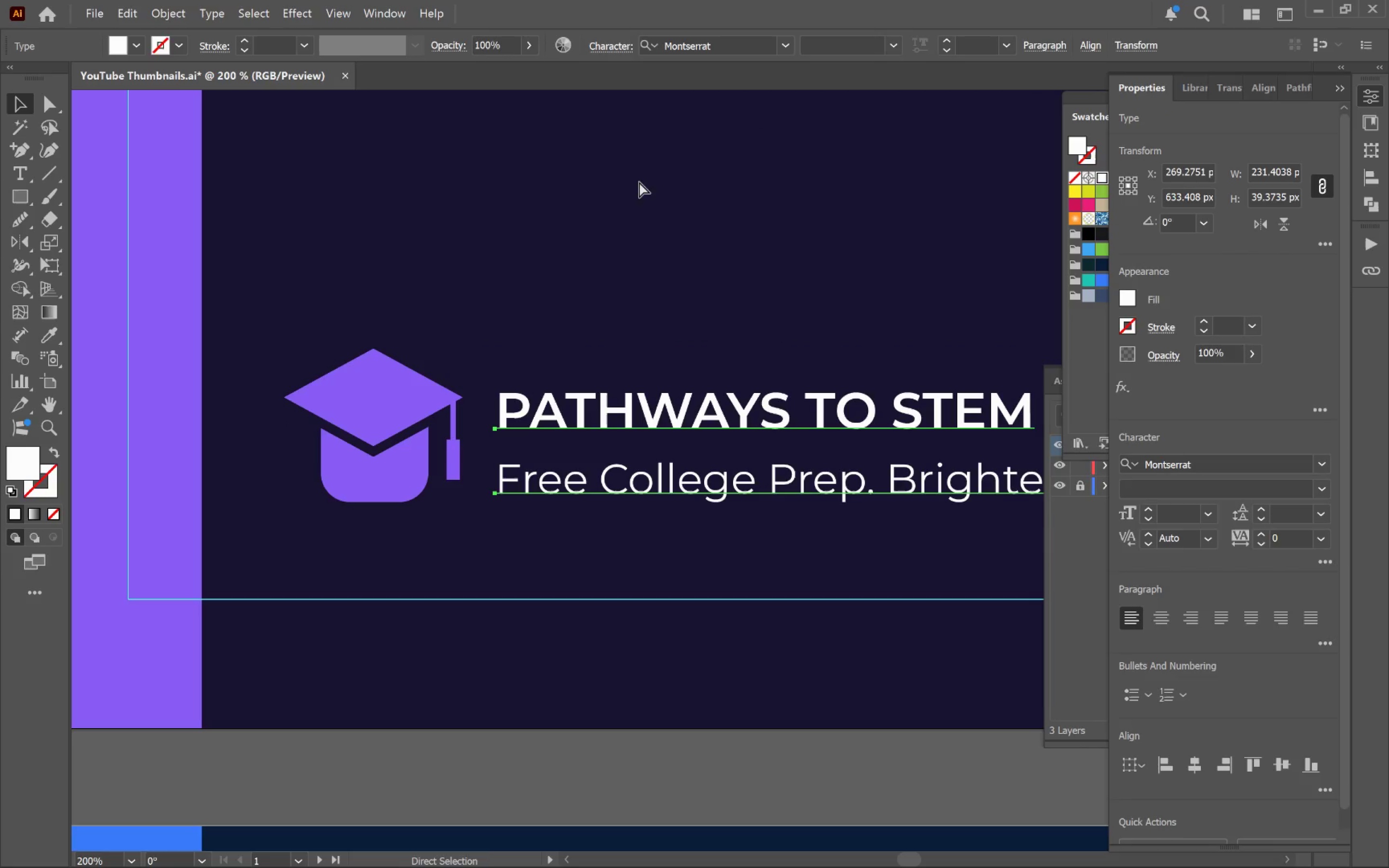 
key(Control+Shift+Z)
 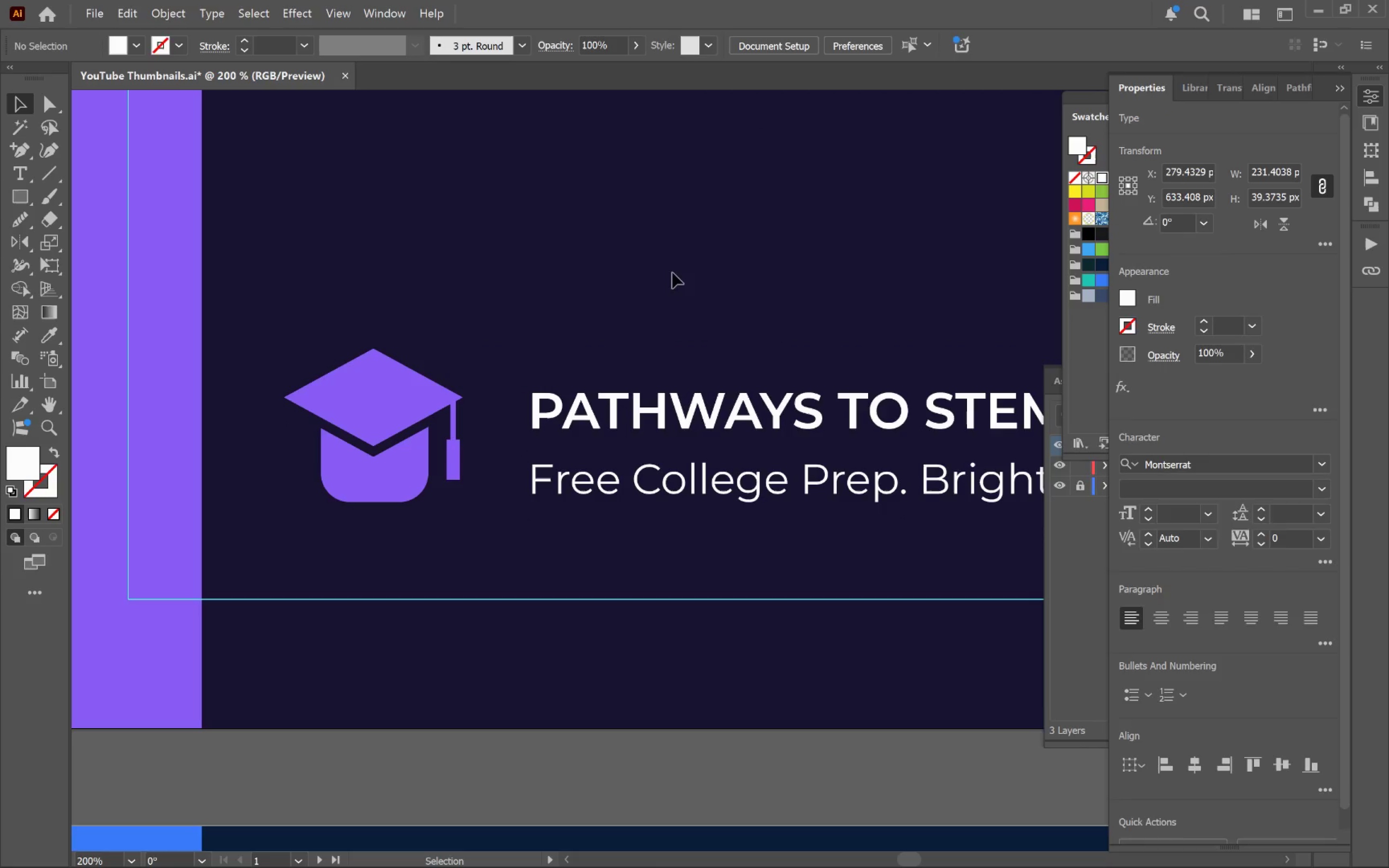 
left_click_drag(start_coordinate=[677, 314], to_coordinate=[770, 529])
 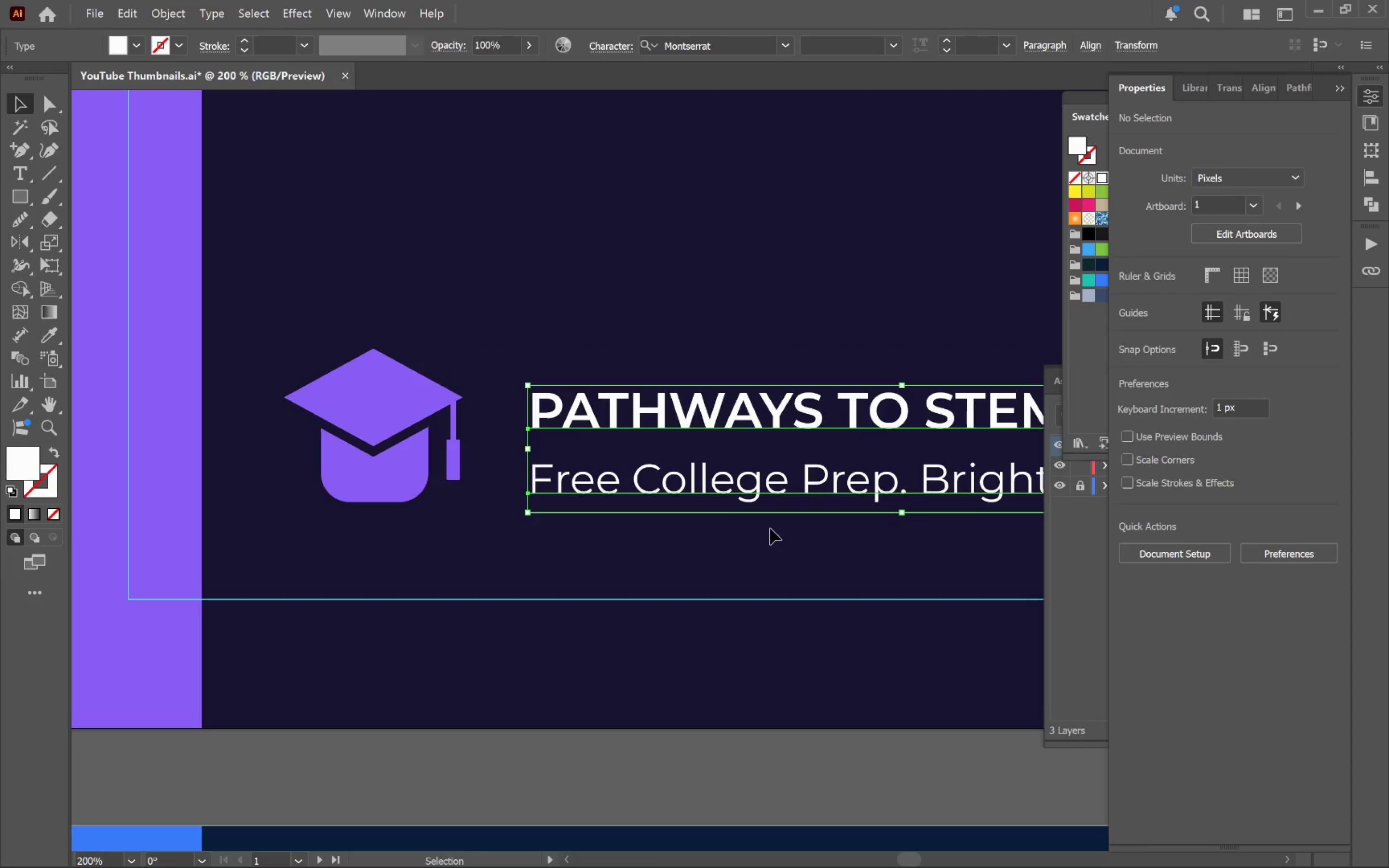 
key(Control+G)
 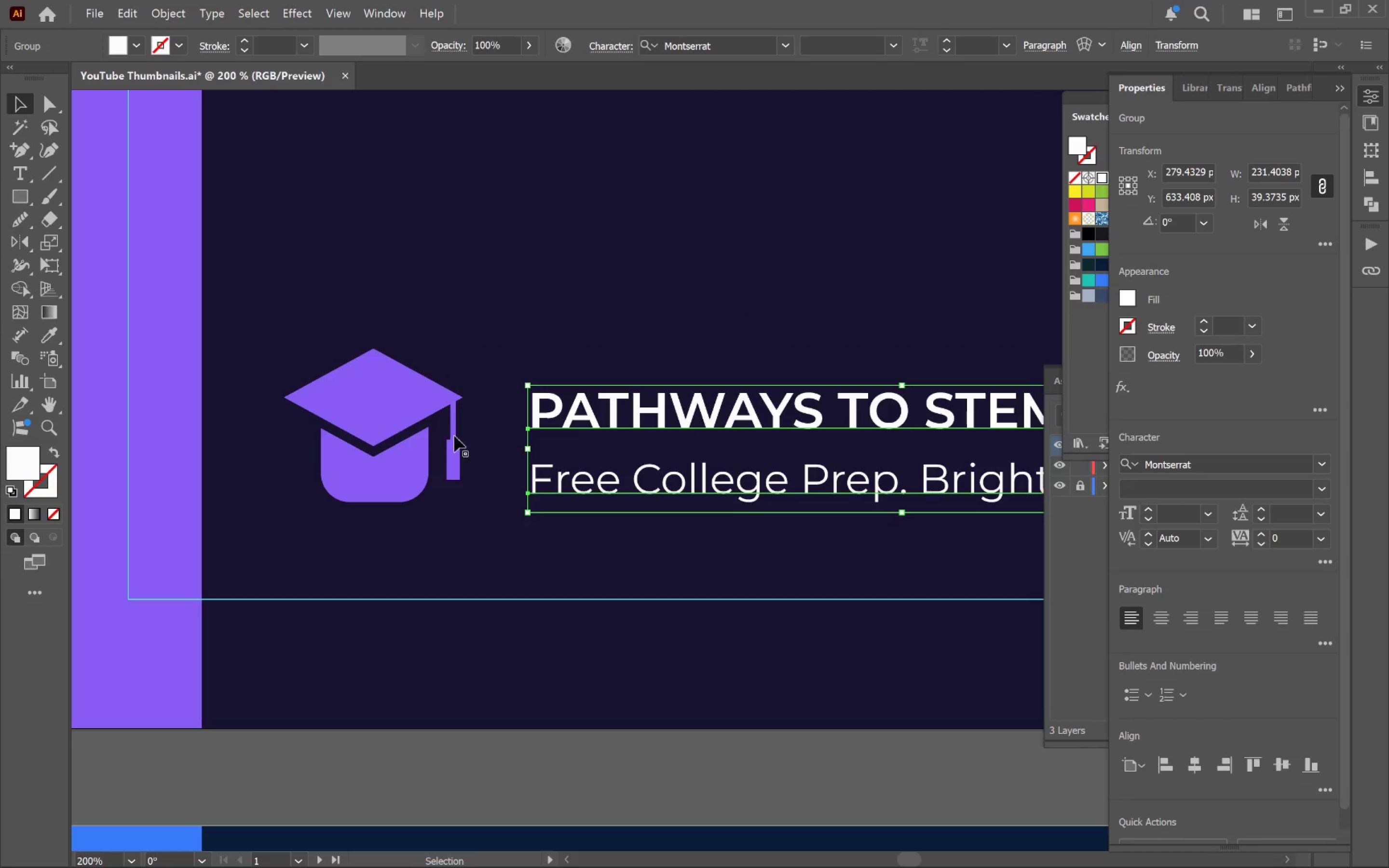 
hold_key(key=ShiftLeft, duration=0.36)
left_click([410, 410])
 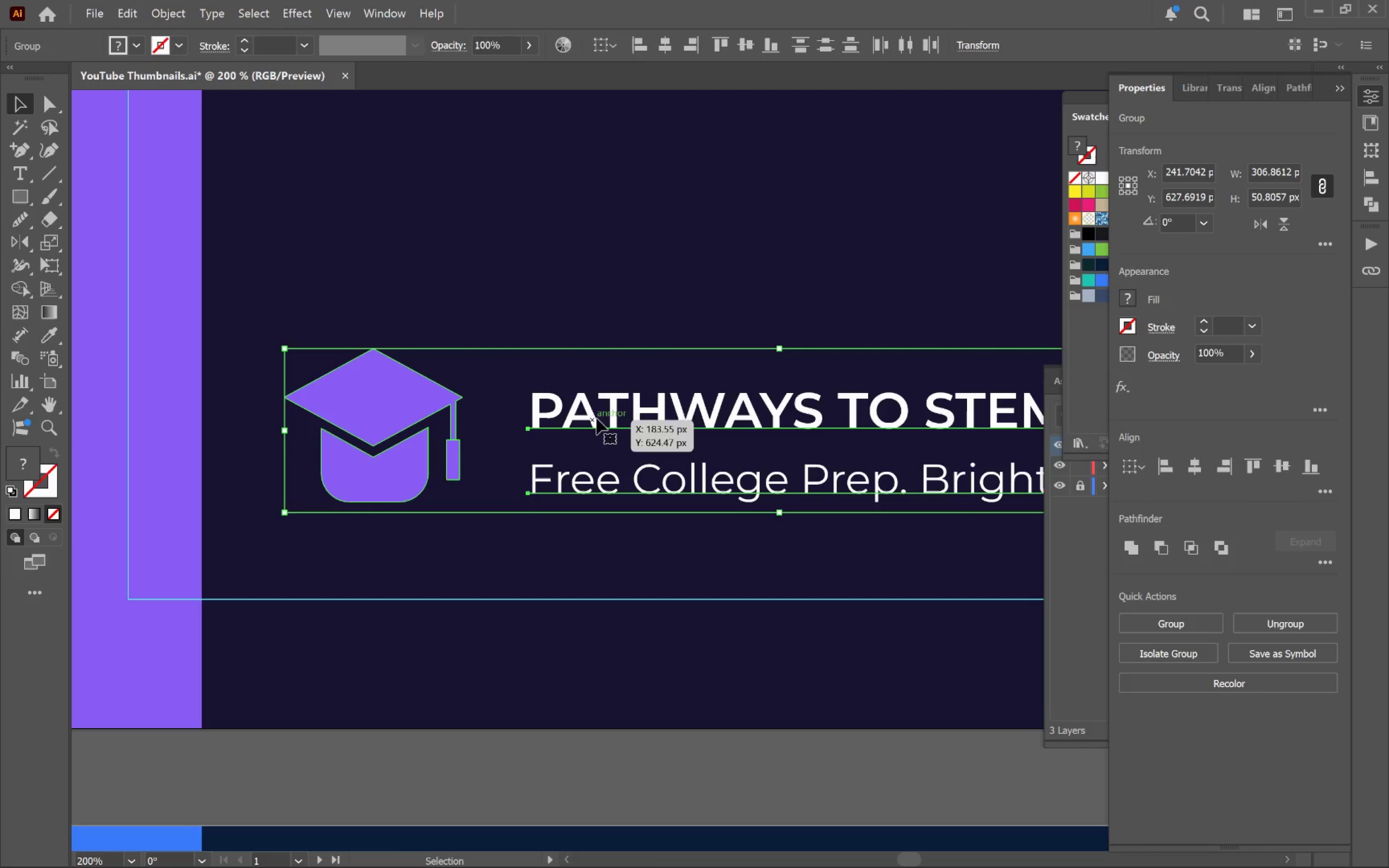 
left_click([599, 420])
 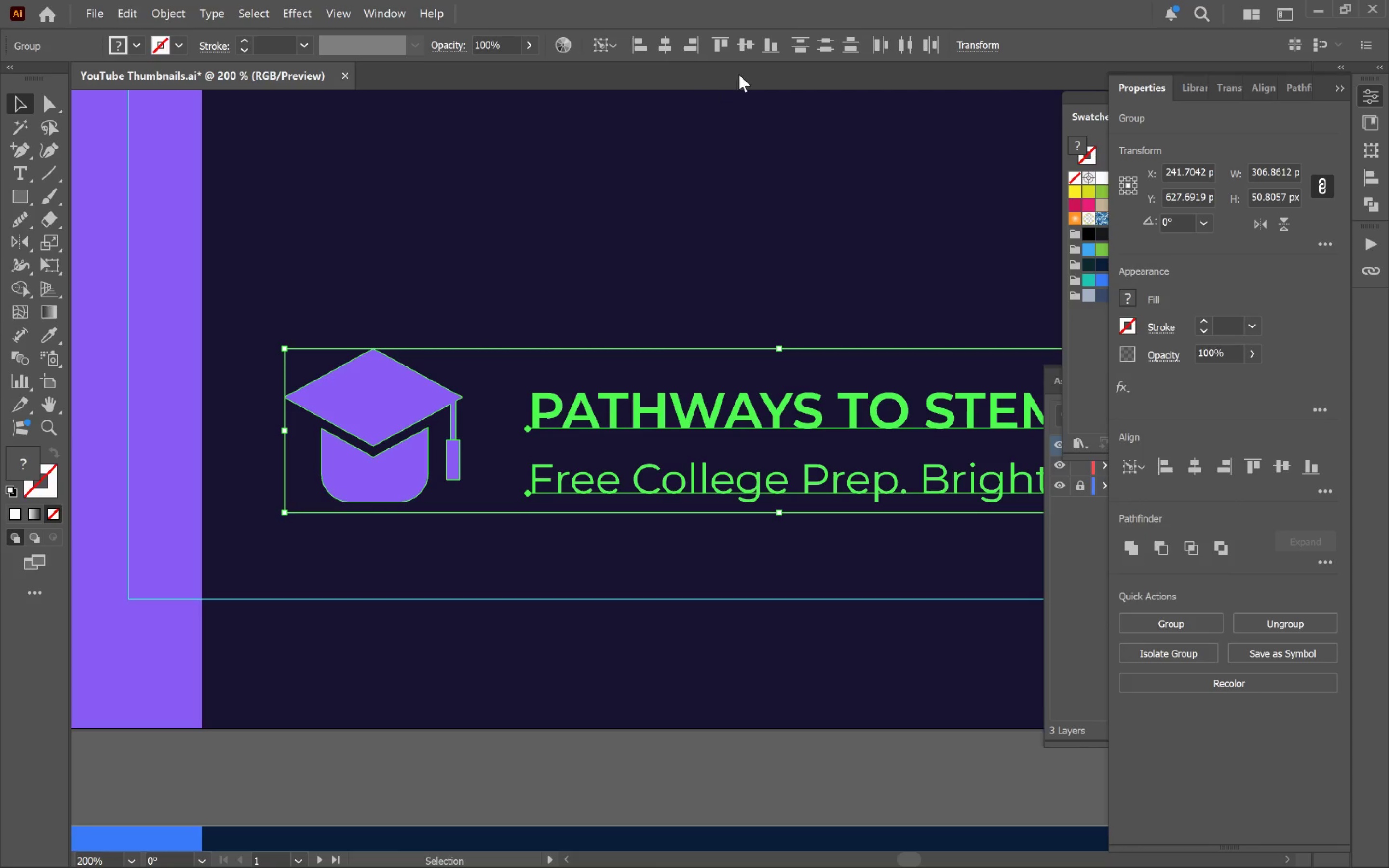 
left_click([740, 49])
 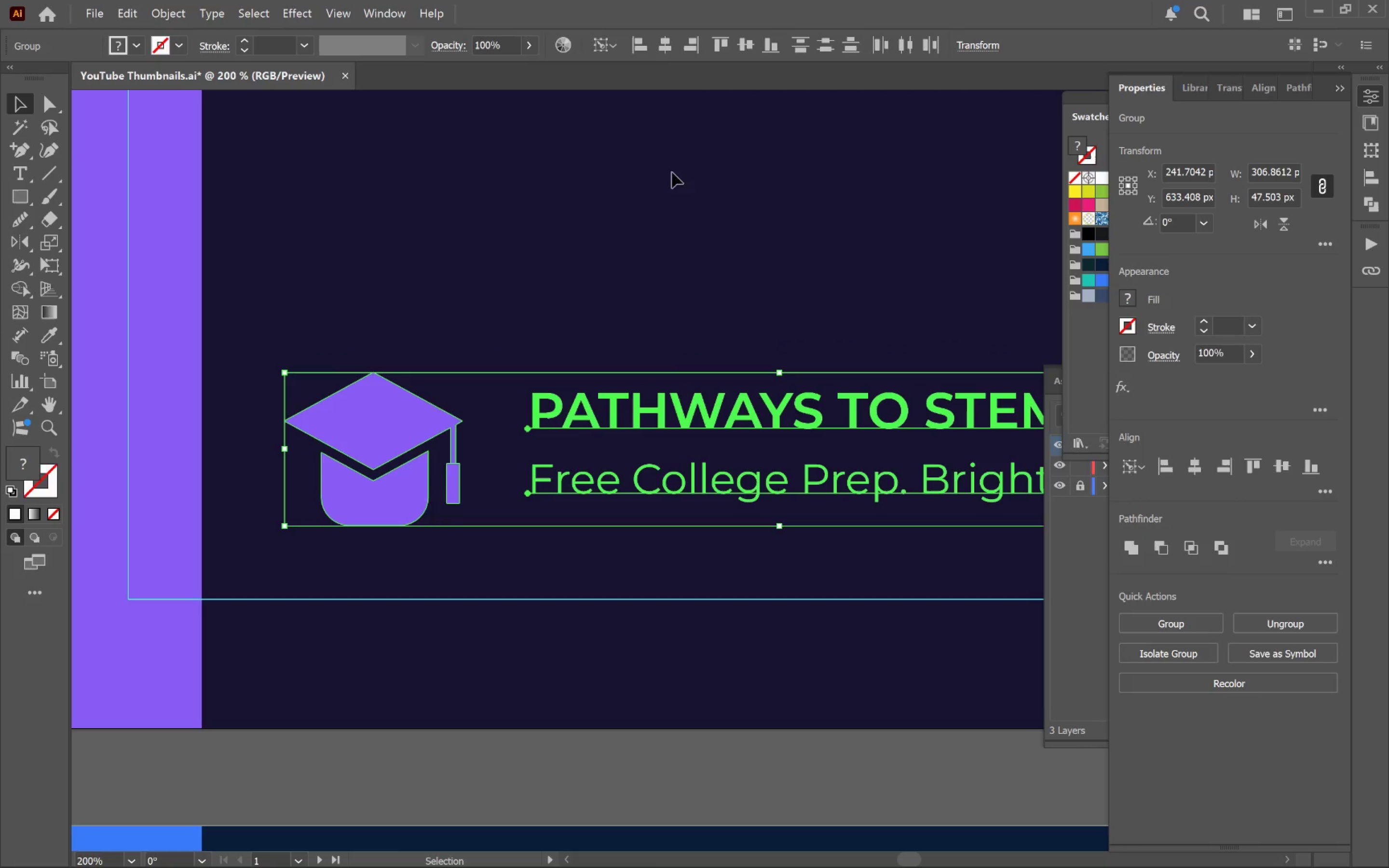 
left_click([651, 236])
 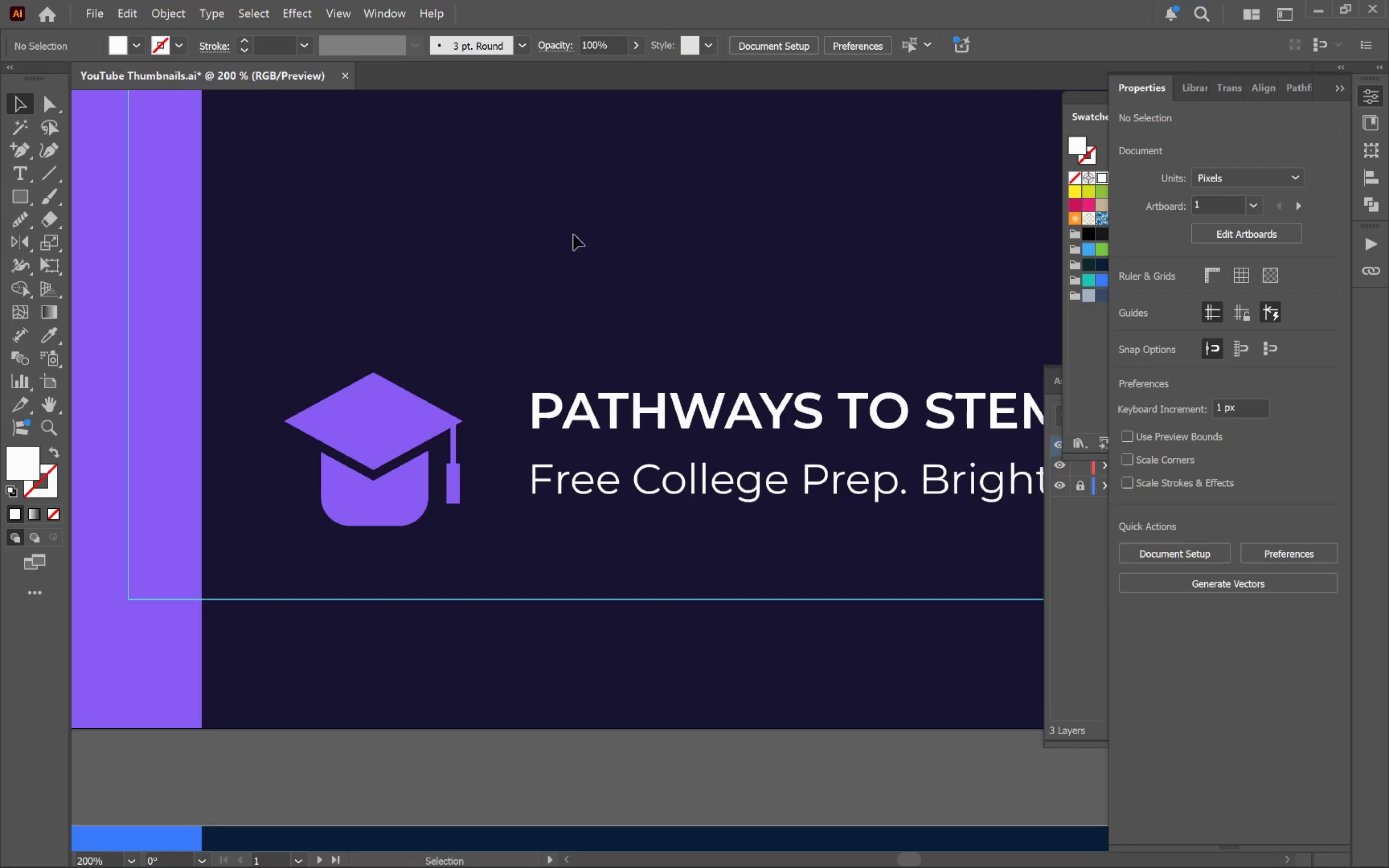 
left_click_drag(start_coordinate=[390, 429], to_coordinate=[390, 410])
 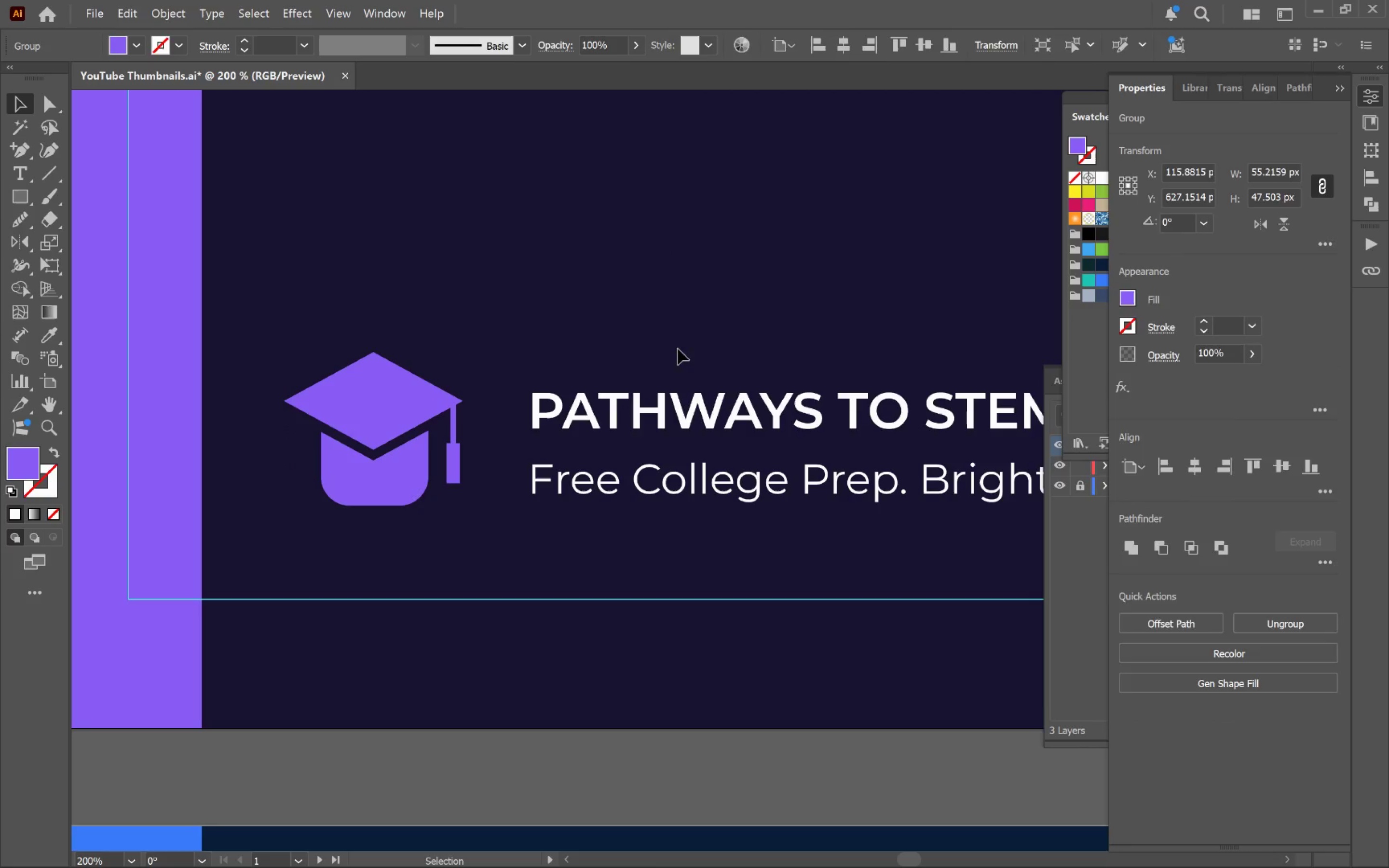 
hold_key(key=ShiftLeft, duration=0.91)
 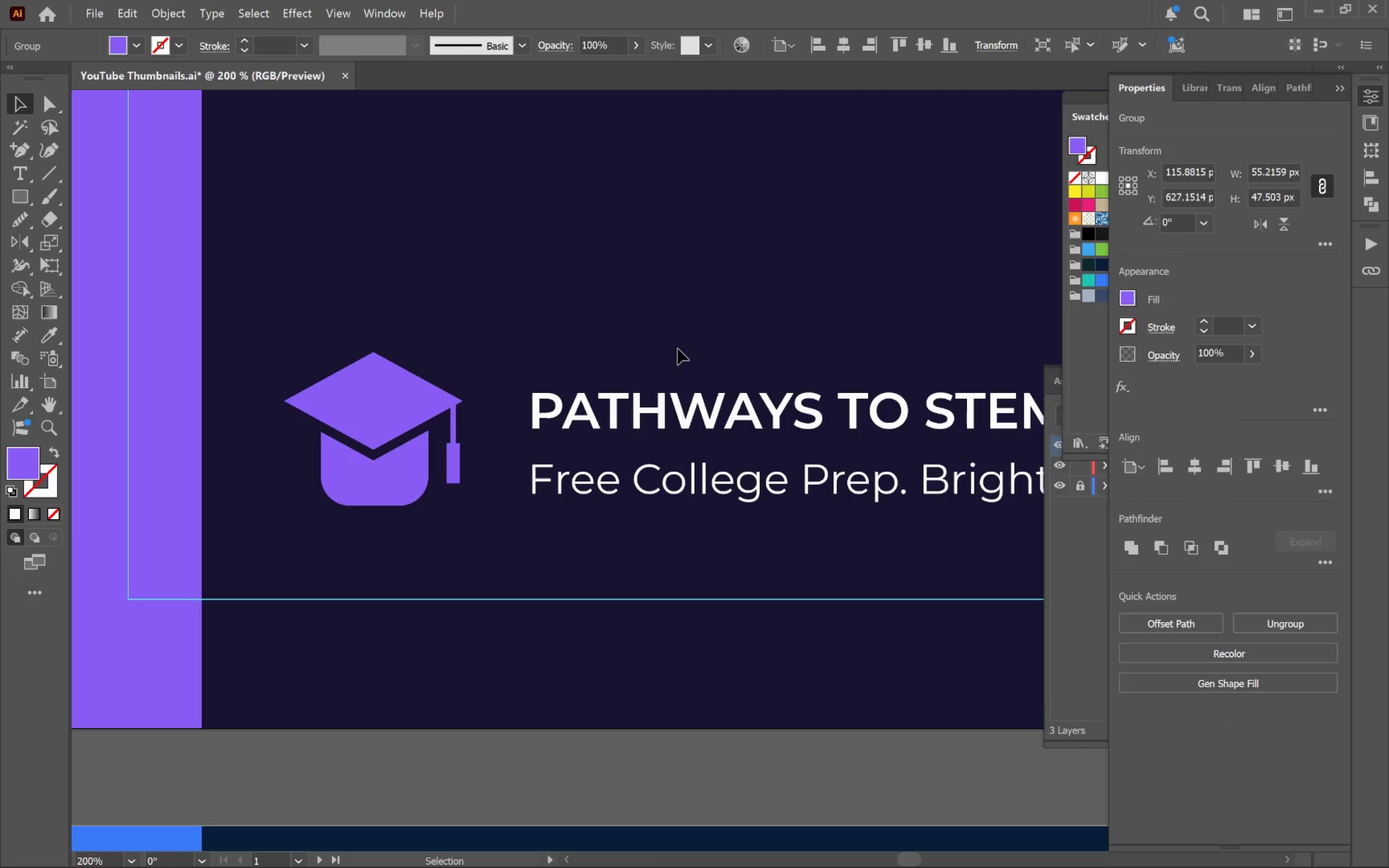 
hold_key(key=AltLeft, duration=0.53)
 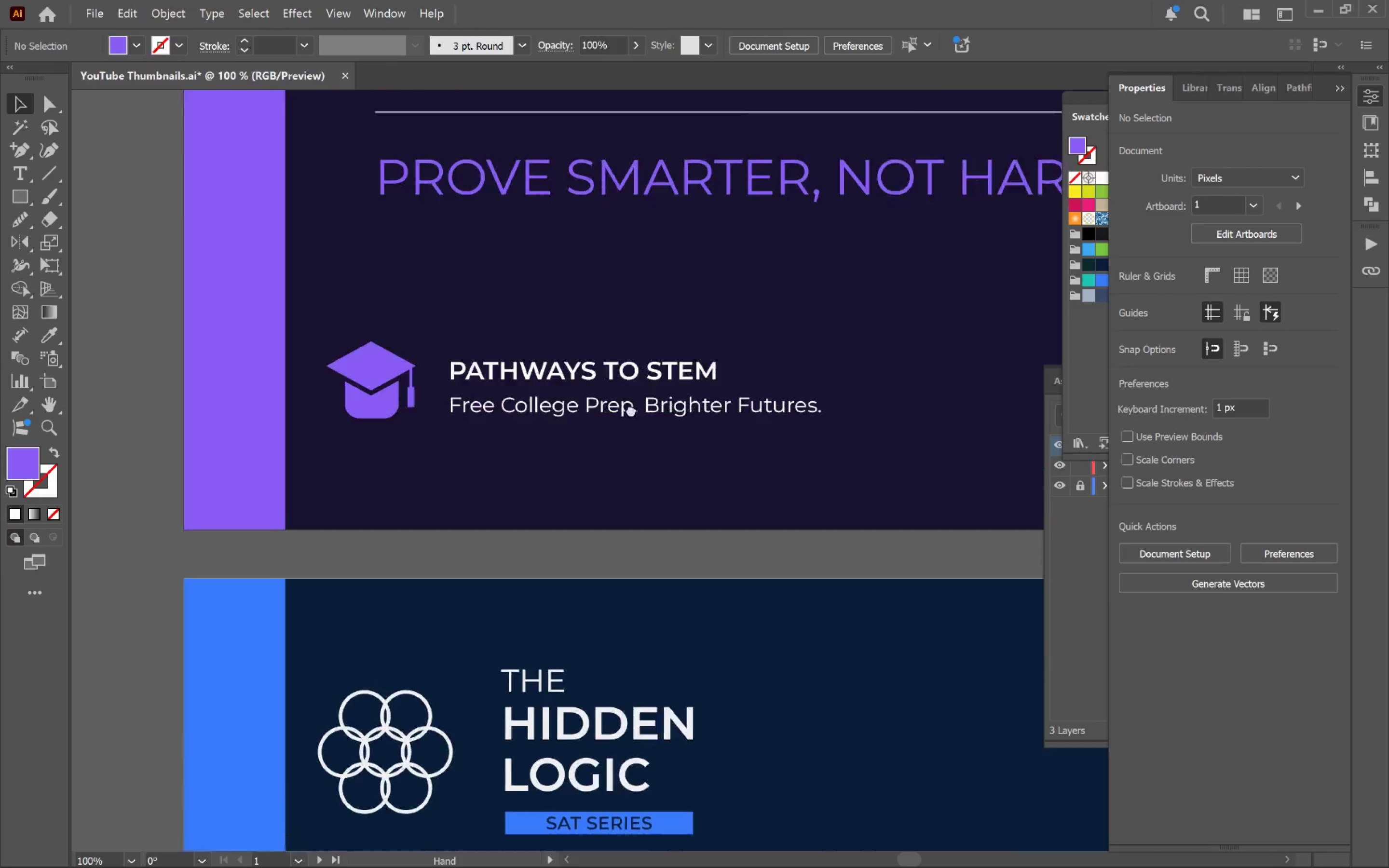 
hold_key(key=Space, duration=0.61)
 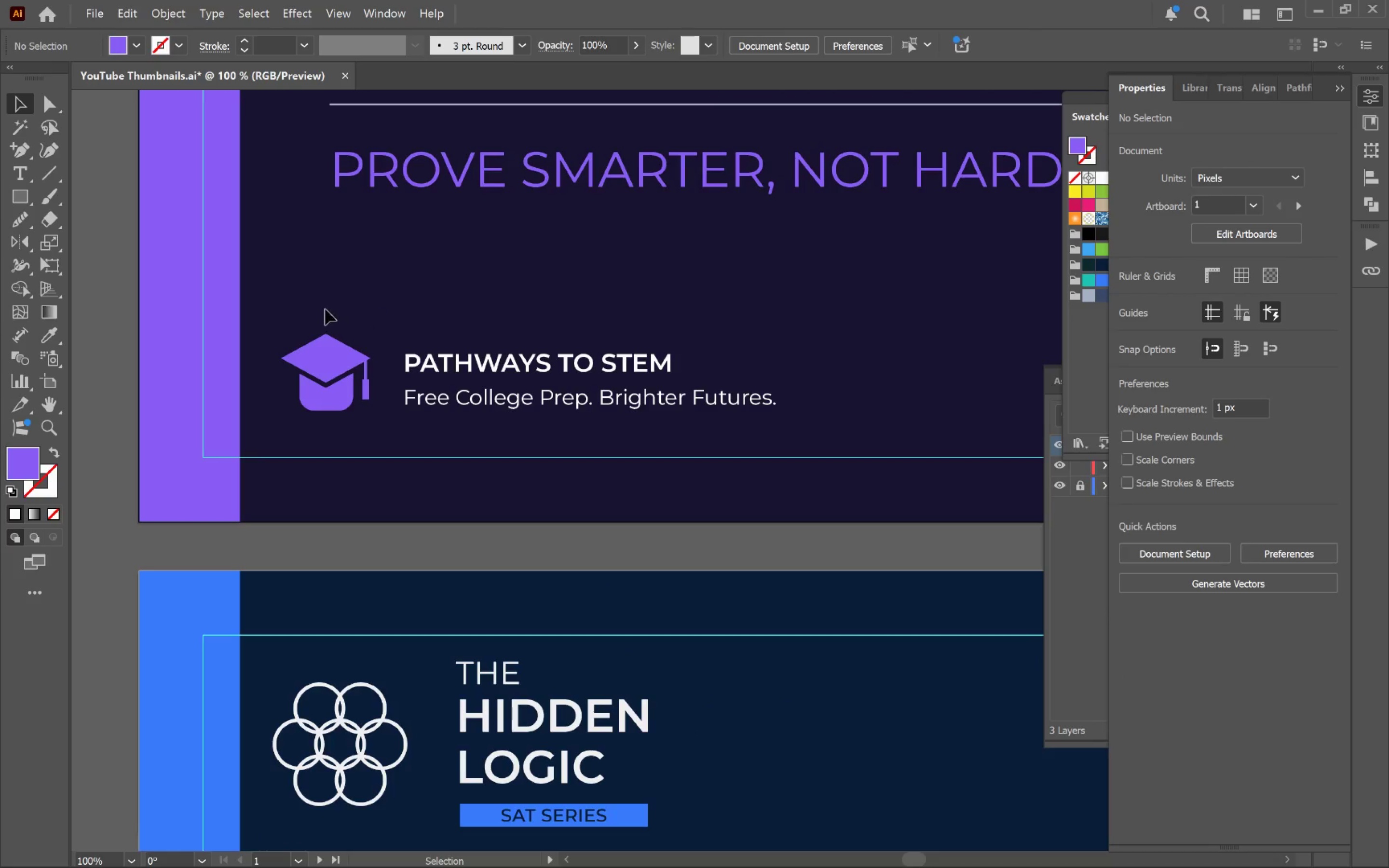 
scroll: coordinate [721, 339], scroll_direction: down, amount: 2.0
 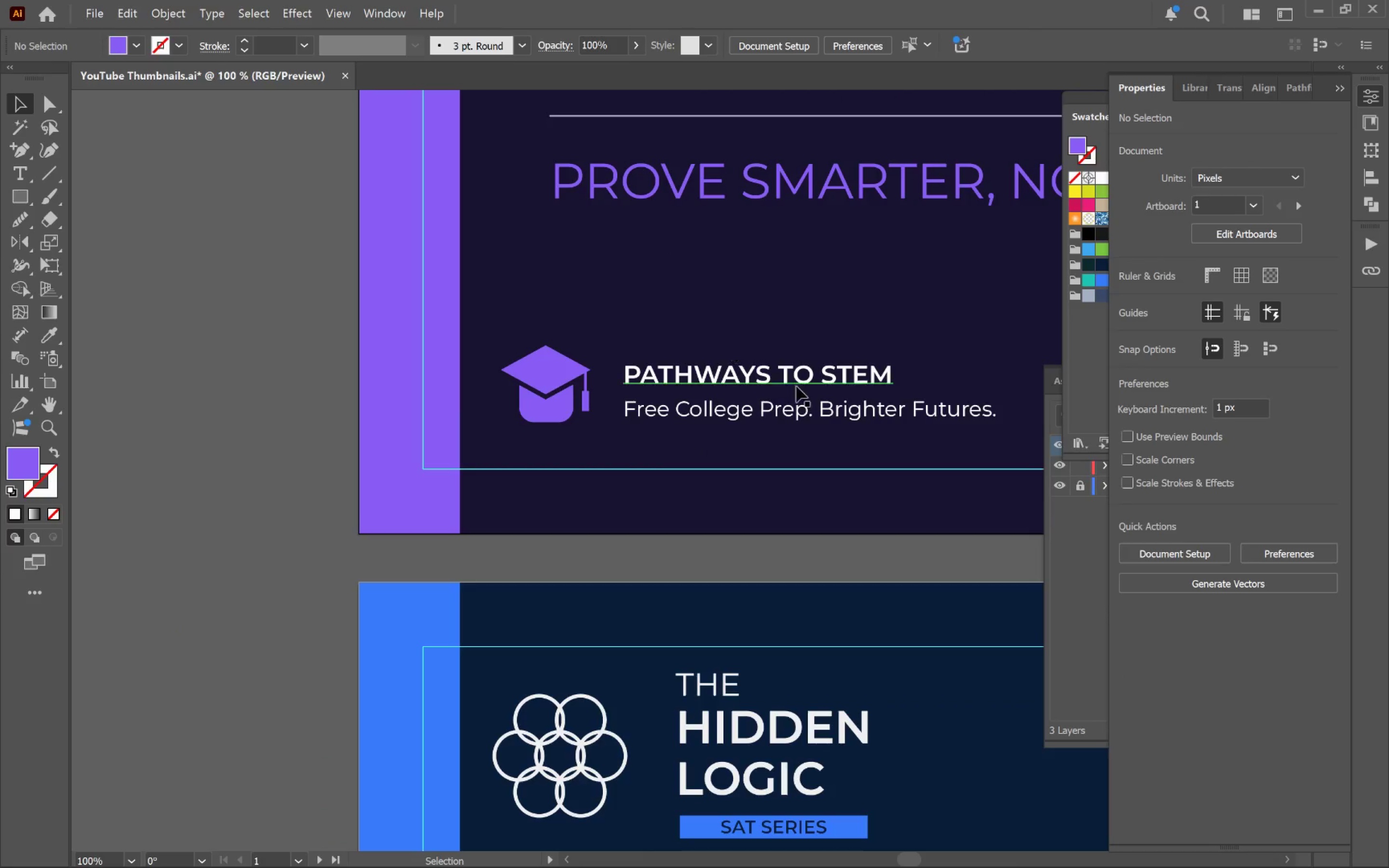 
left_click_drag(start_coordinate=[831, 418], to_coordinate=[610, 405])
 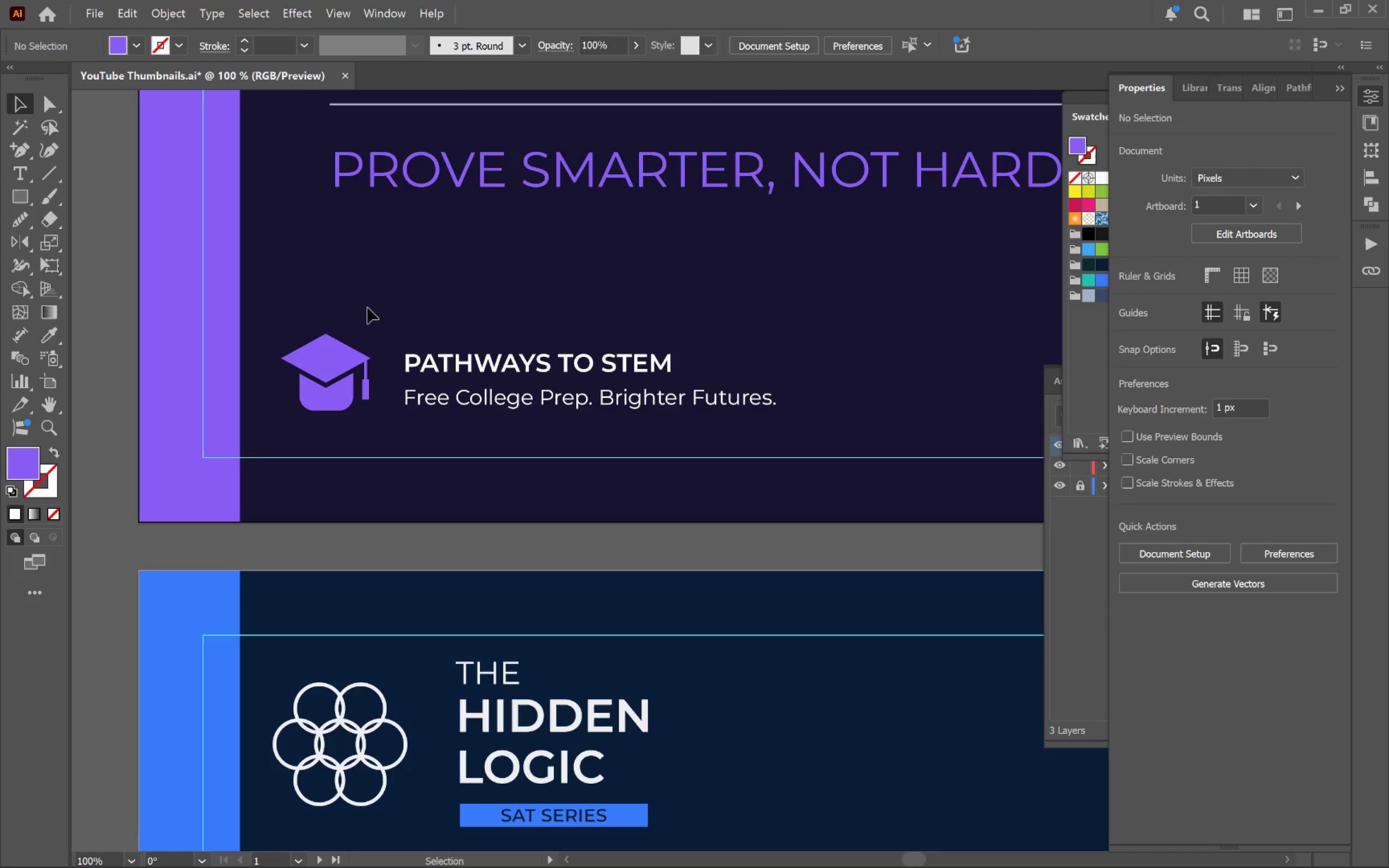 
left_click_drag(start_coordinate=[325, 310], to_coordinate=[574, 434])
 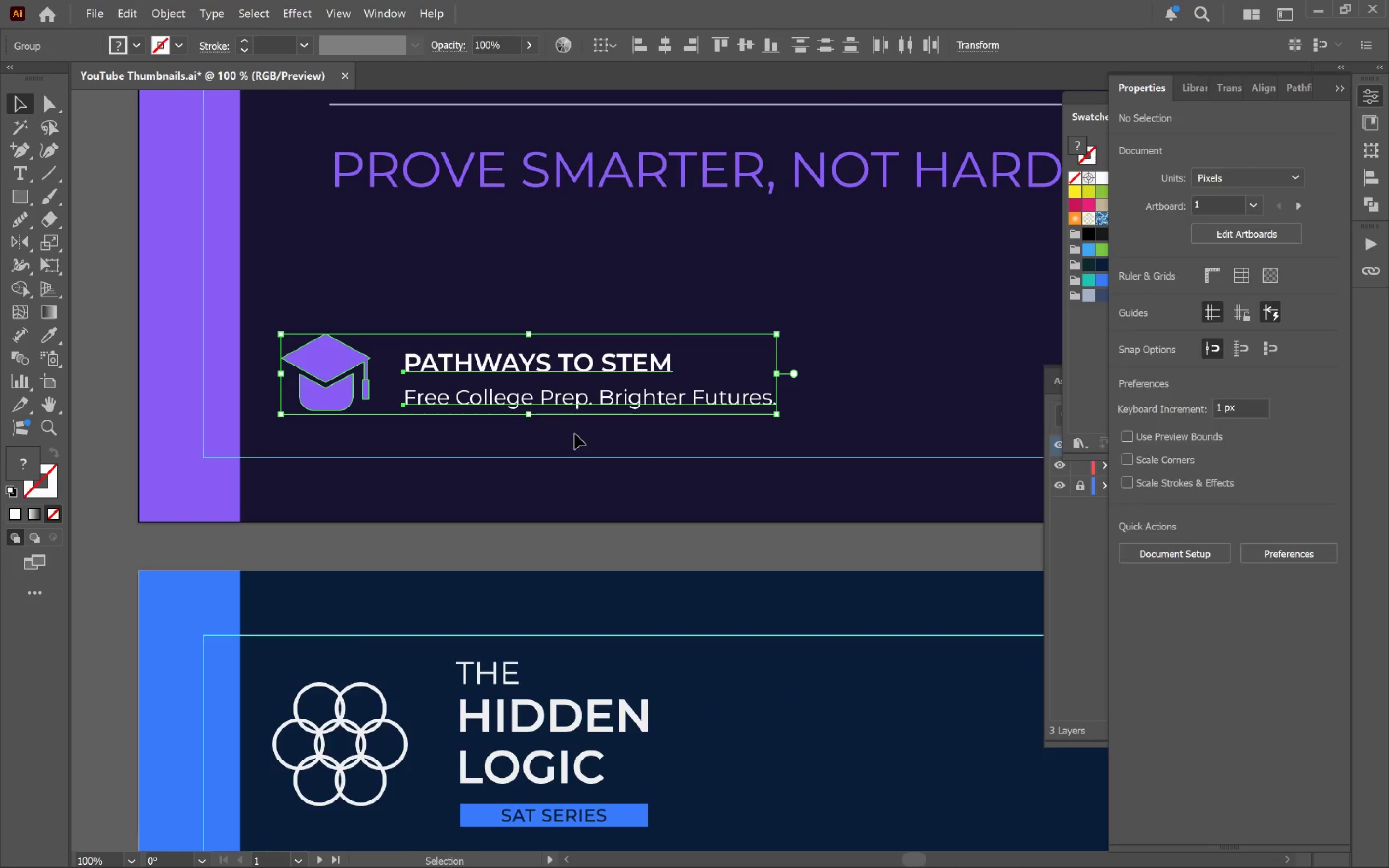 
key(Control+C)
 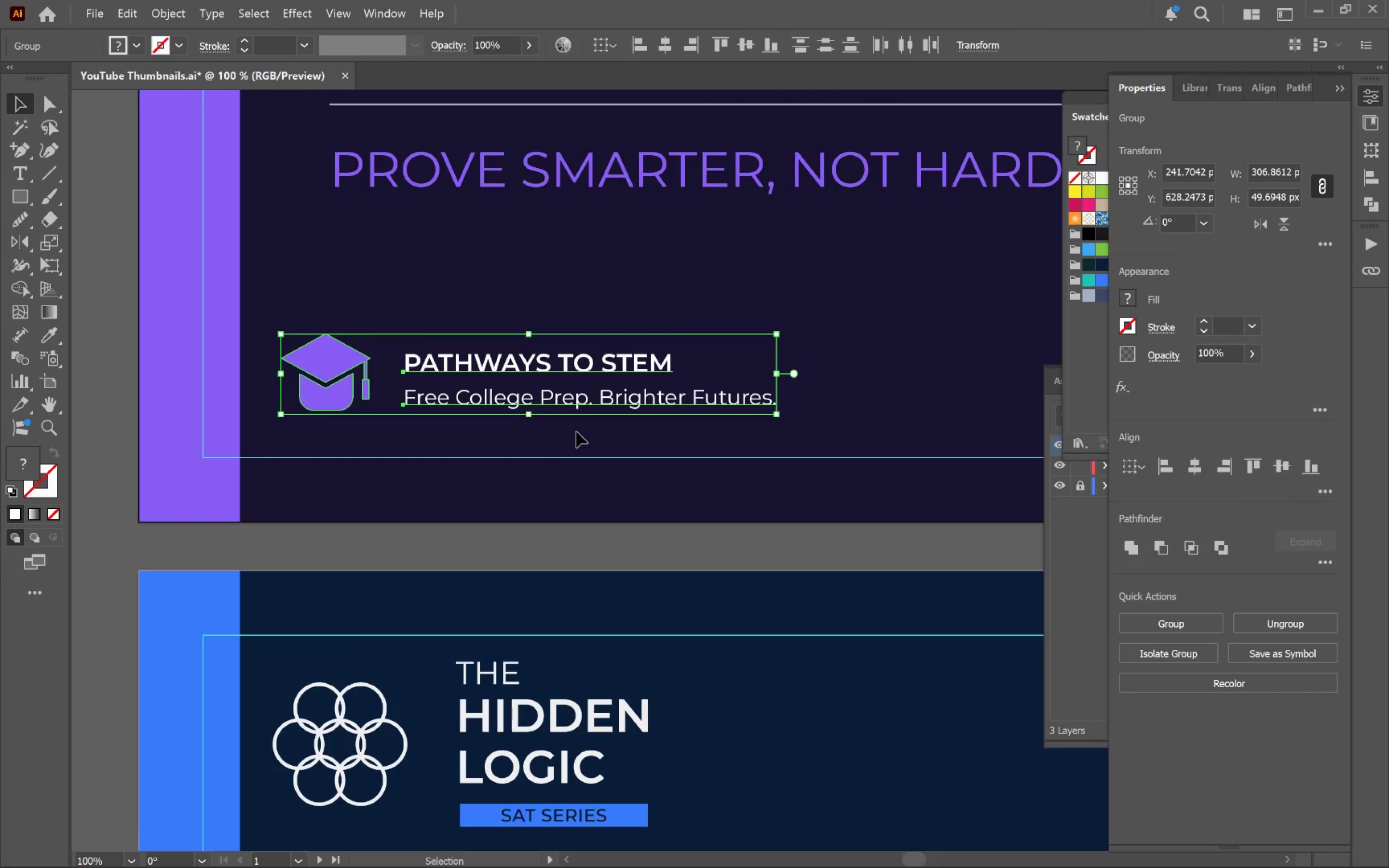 
hold_key(key=AltLeft, duration=0.57)
scroll: coordinate [611, 427], scroll_direction: down, amount: 9.0
 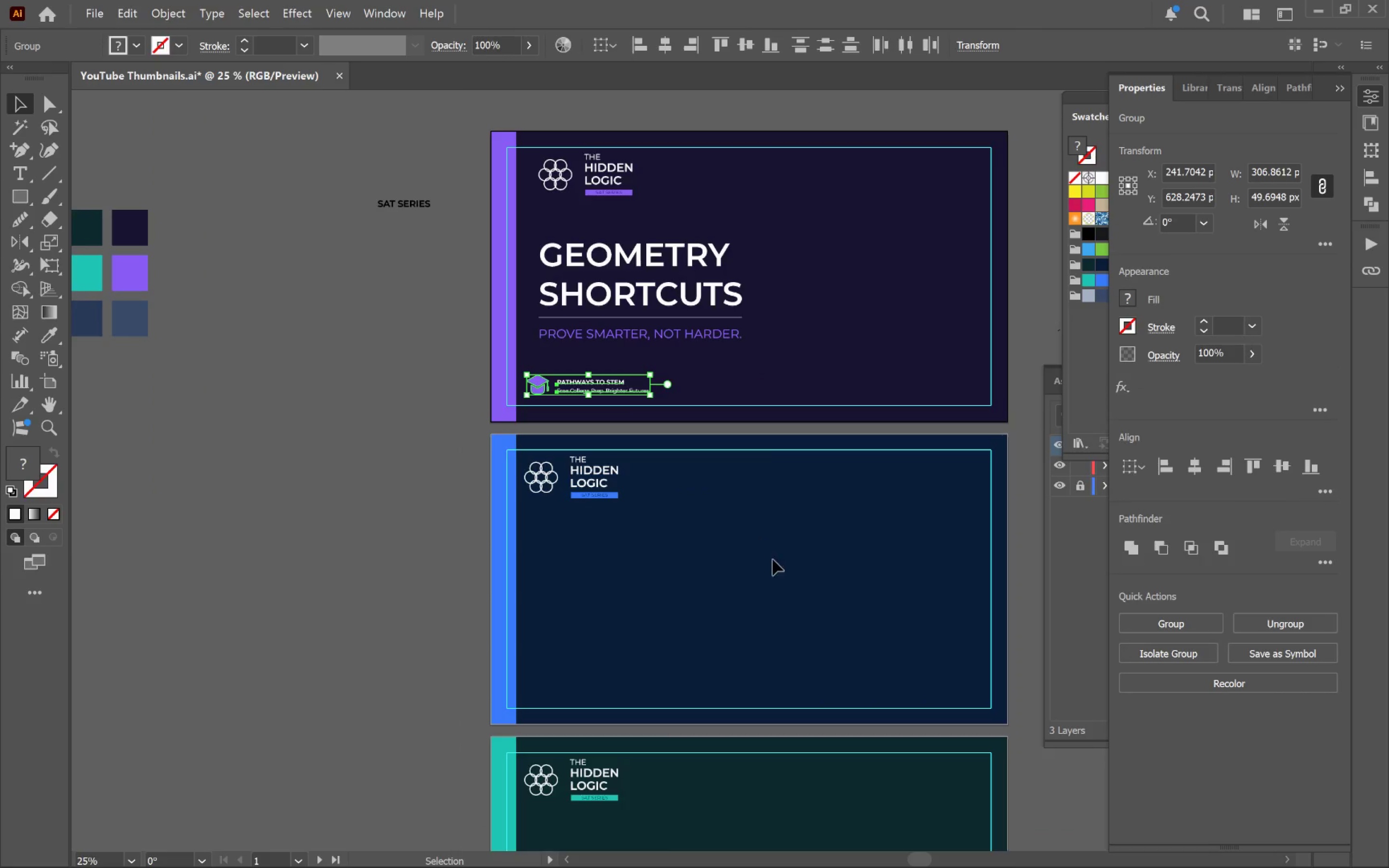 
left_click([773, 570])
 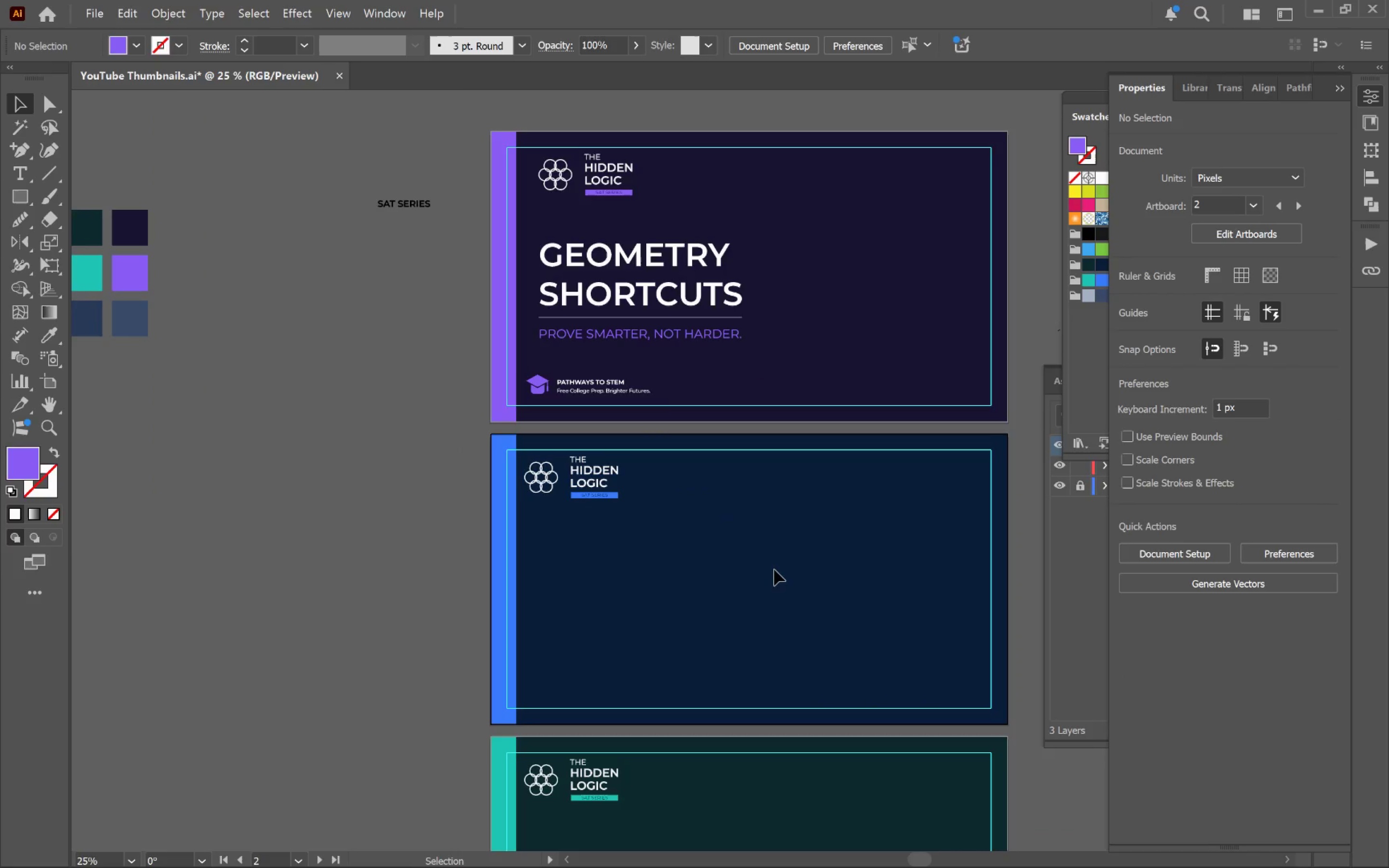 
key(Control+Shift+V)
 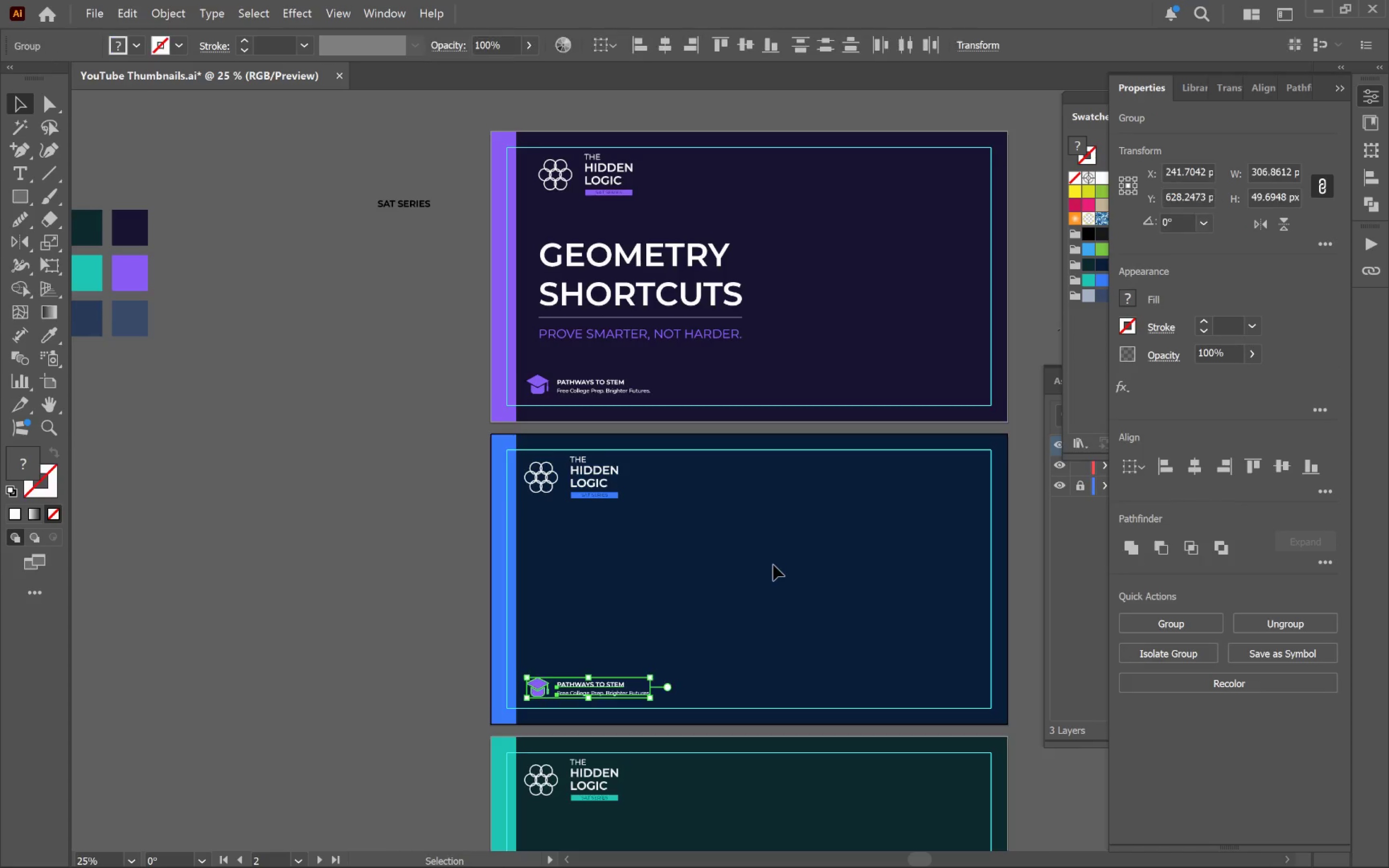 
left_click([797, 575])
 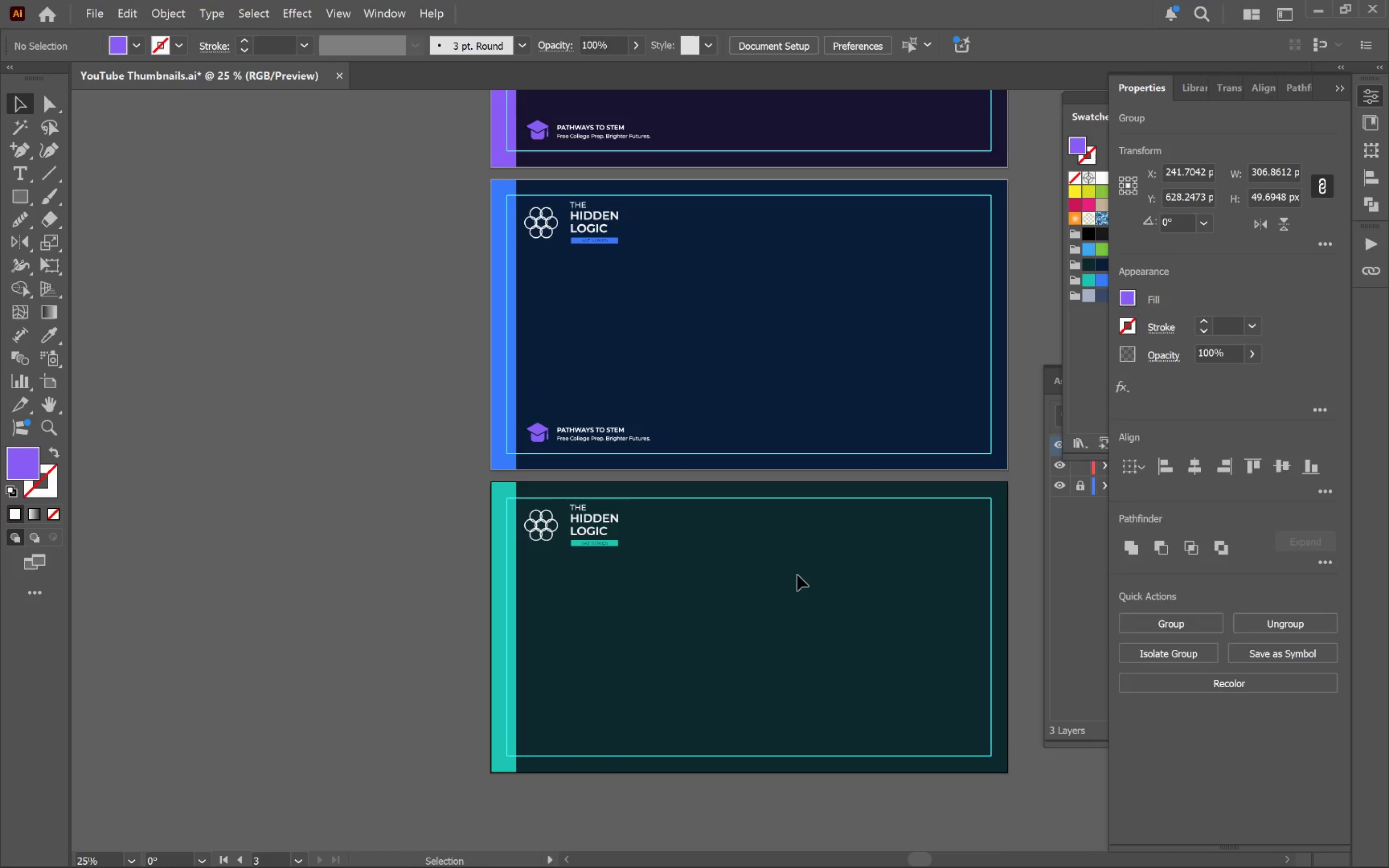 
scroll: coordinate [776, 559], scroll_direction: down, amount: 11.0
 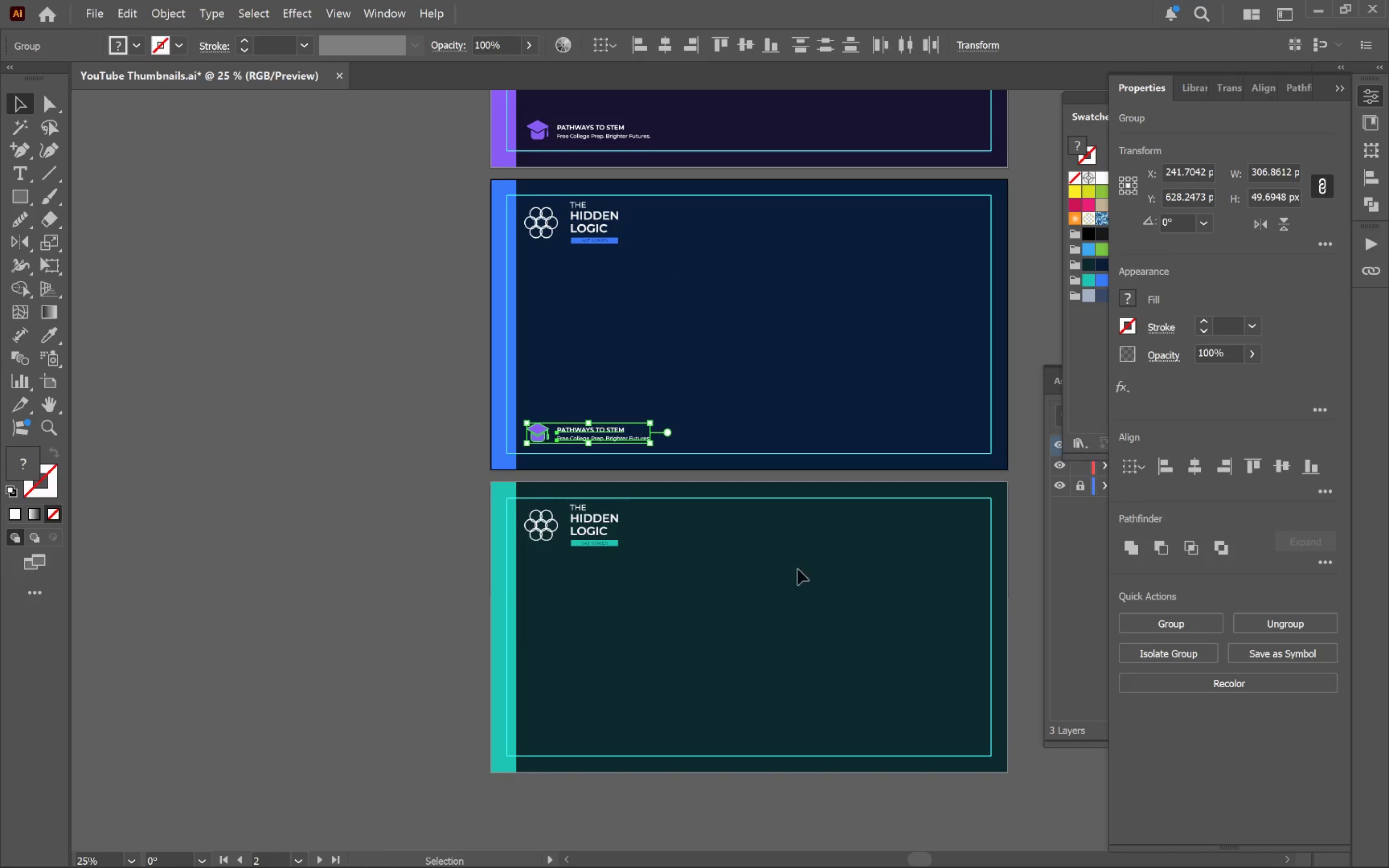 
key(Control+Shift+V)
 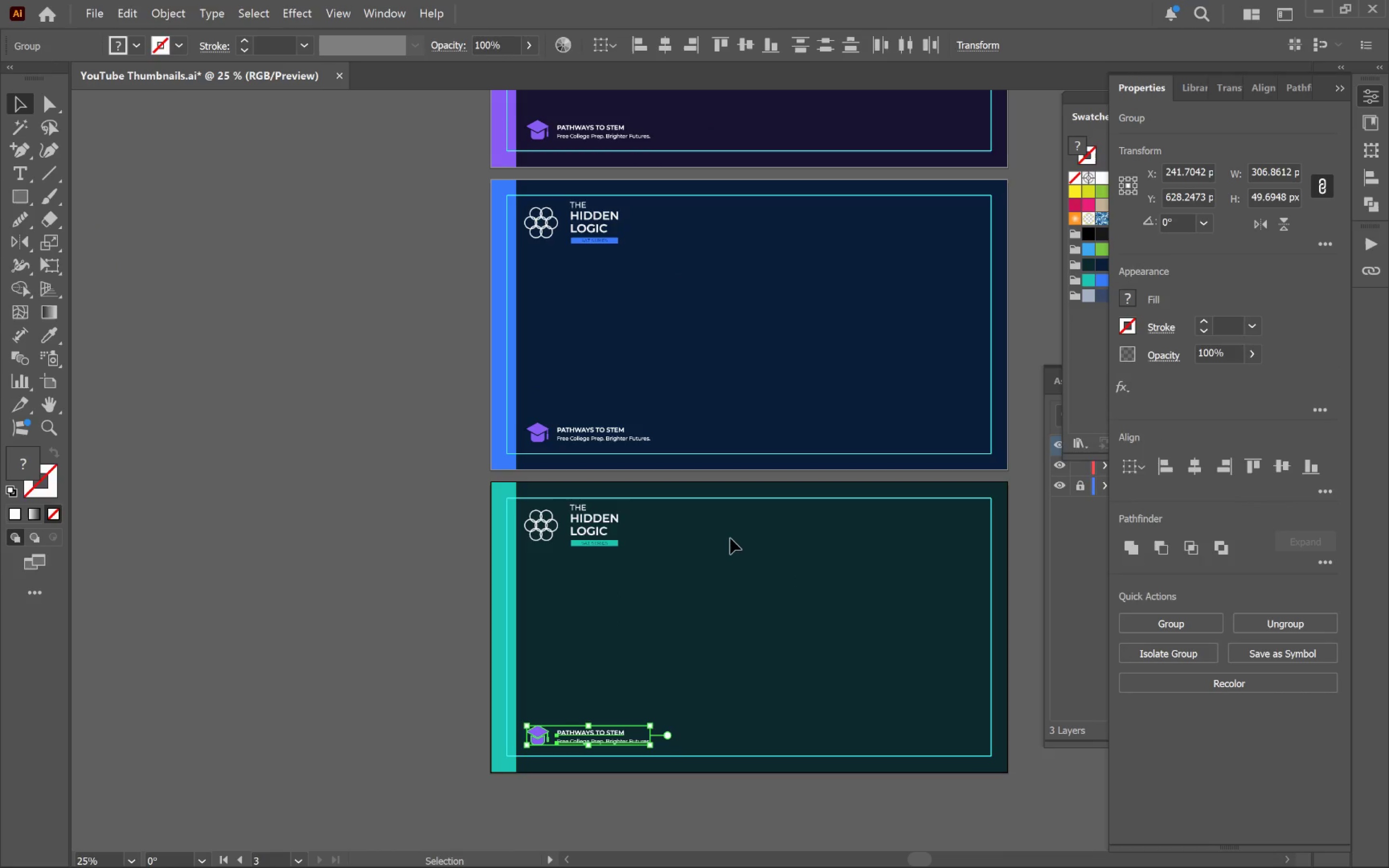 
hold_key(key=AltLeft, duration=0.4)
 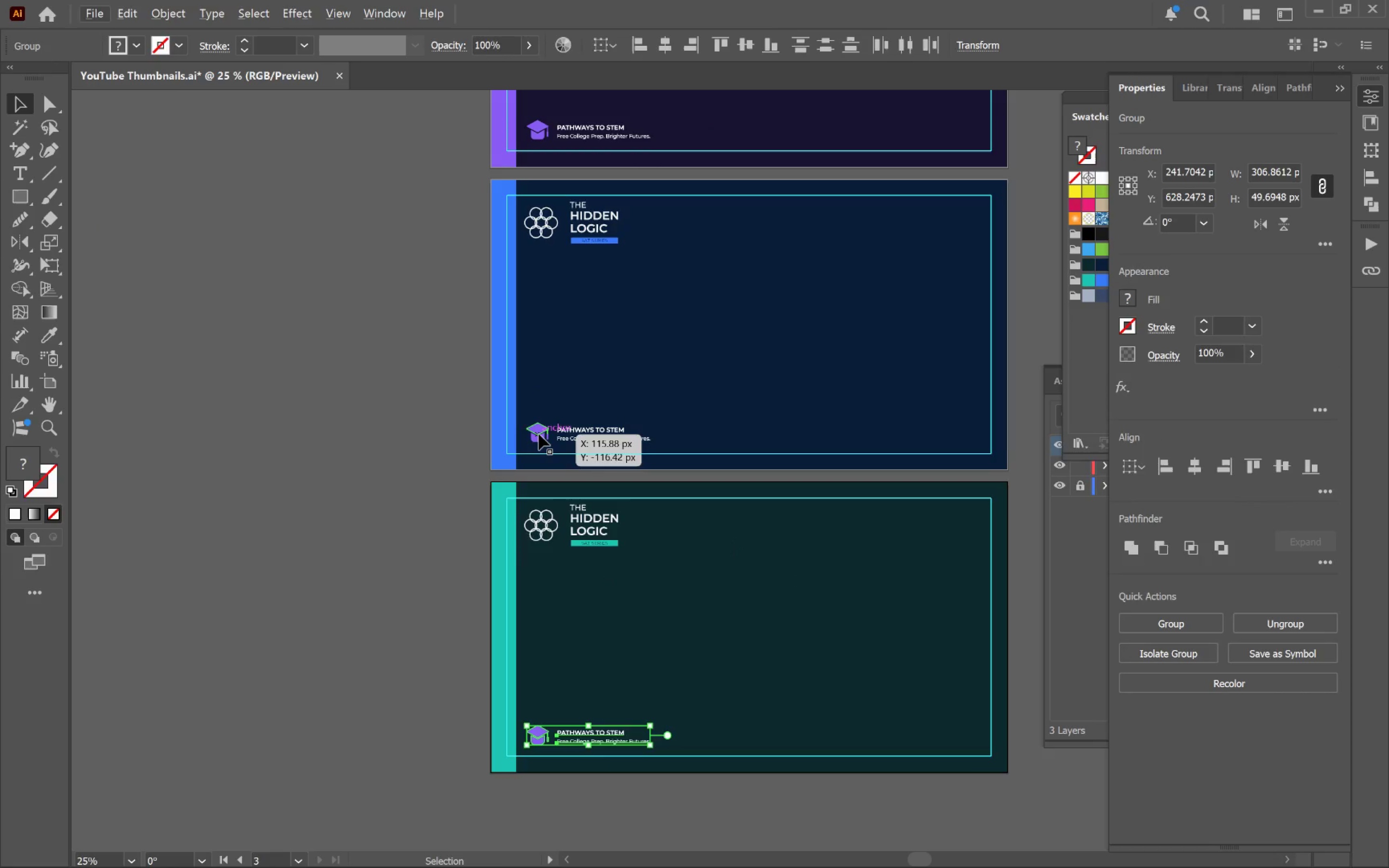 
left_click([539, 434])
 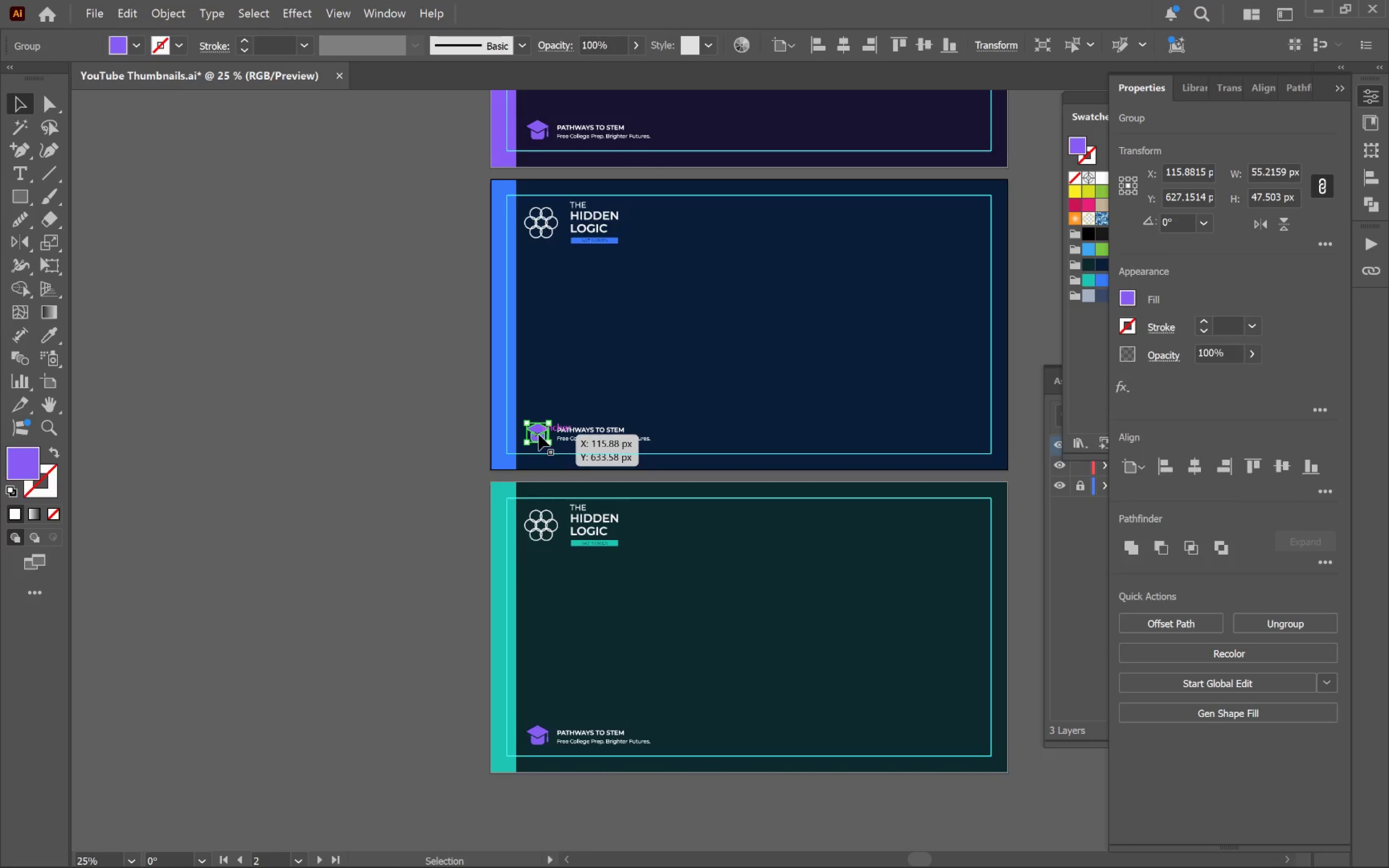 
key(I)
 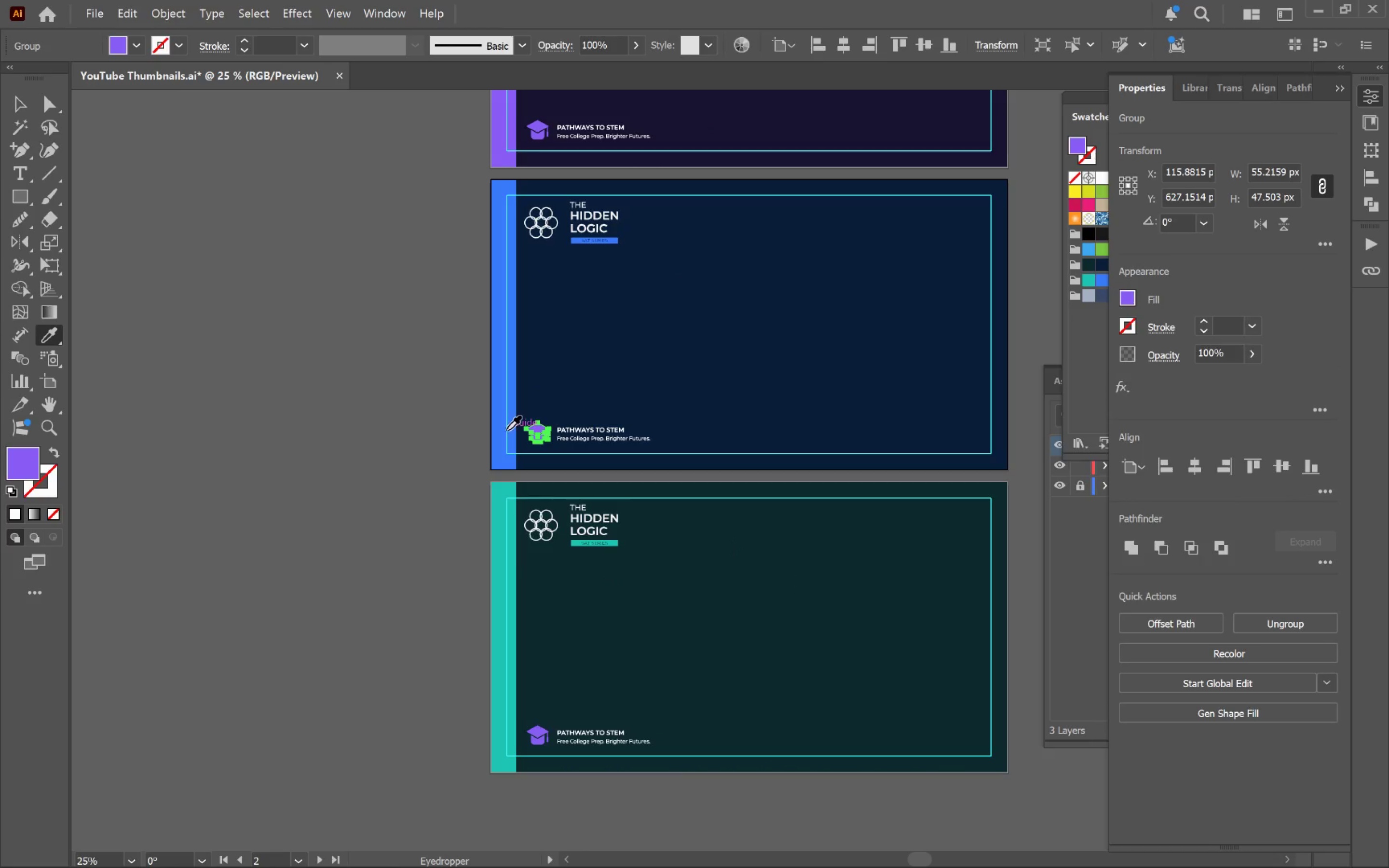 
left_click([506, 430])
 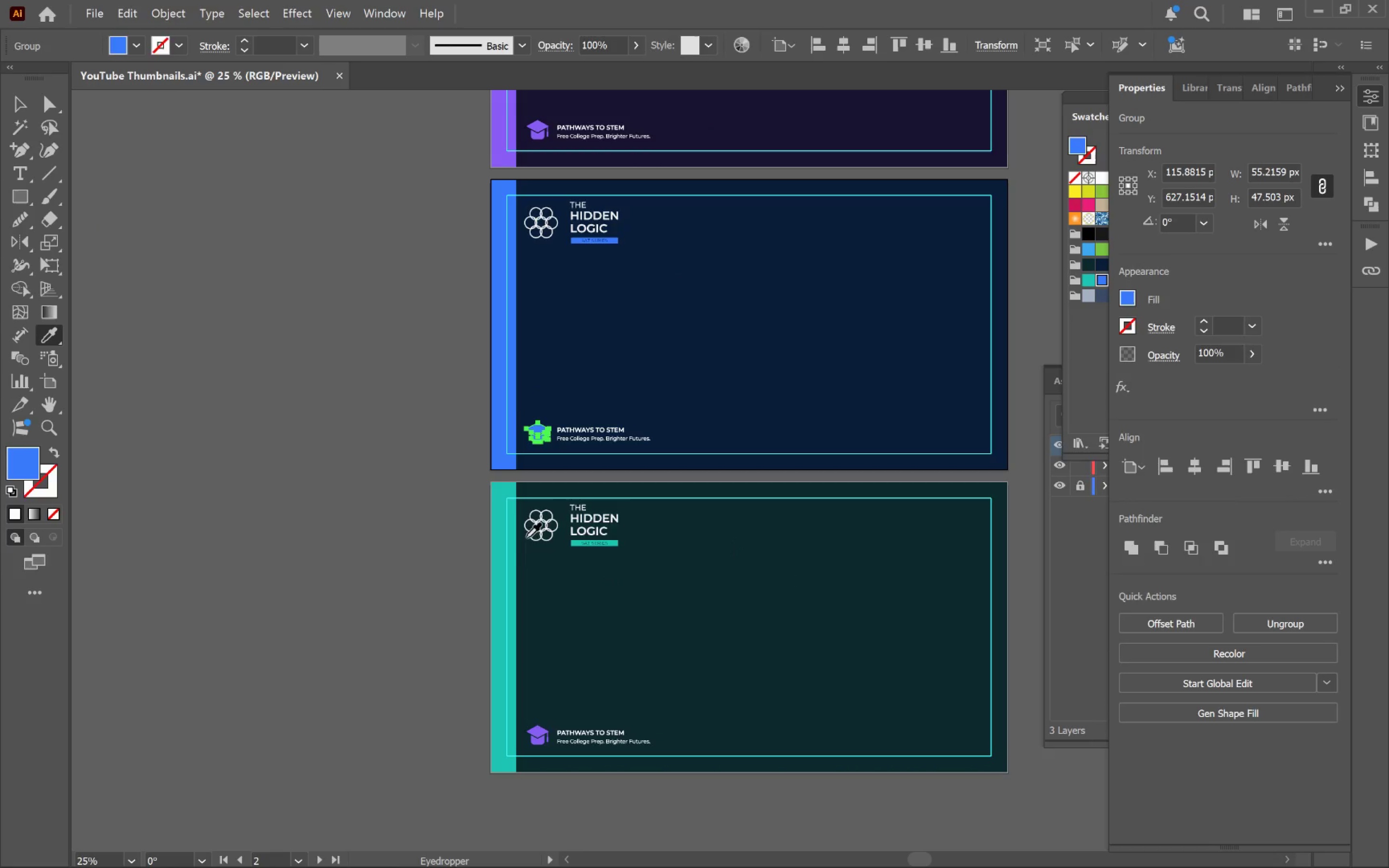 
hold_key(key=ControlLeft, duration=0.93)
left_click([539, 744])
 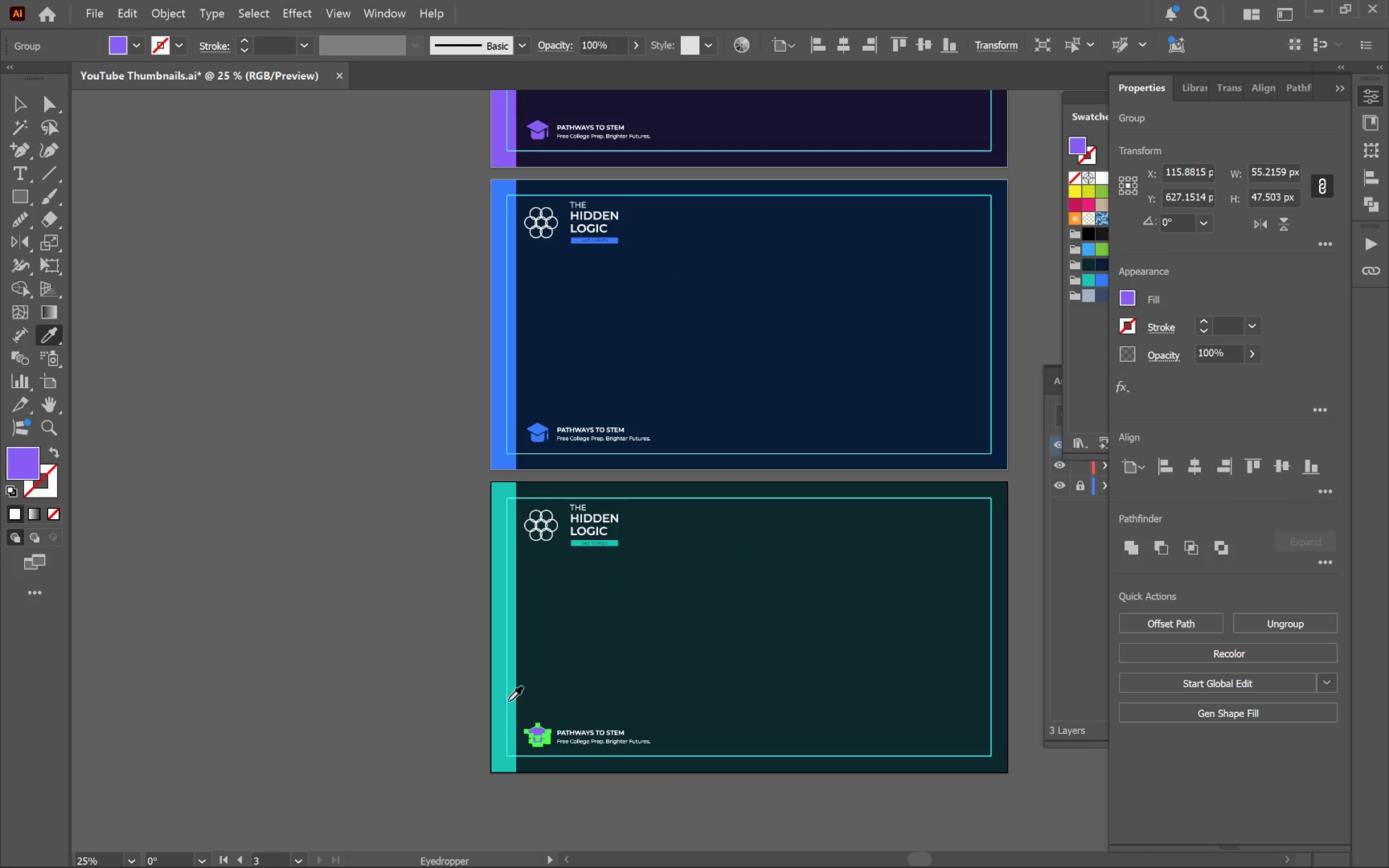 
left_click([504, 698])
 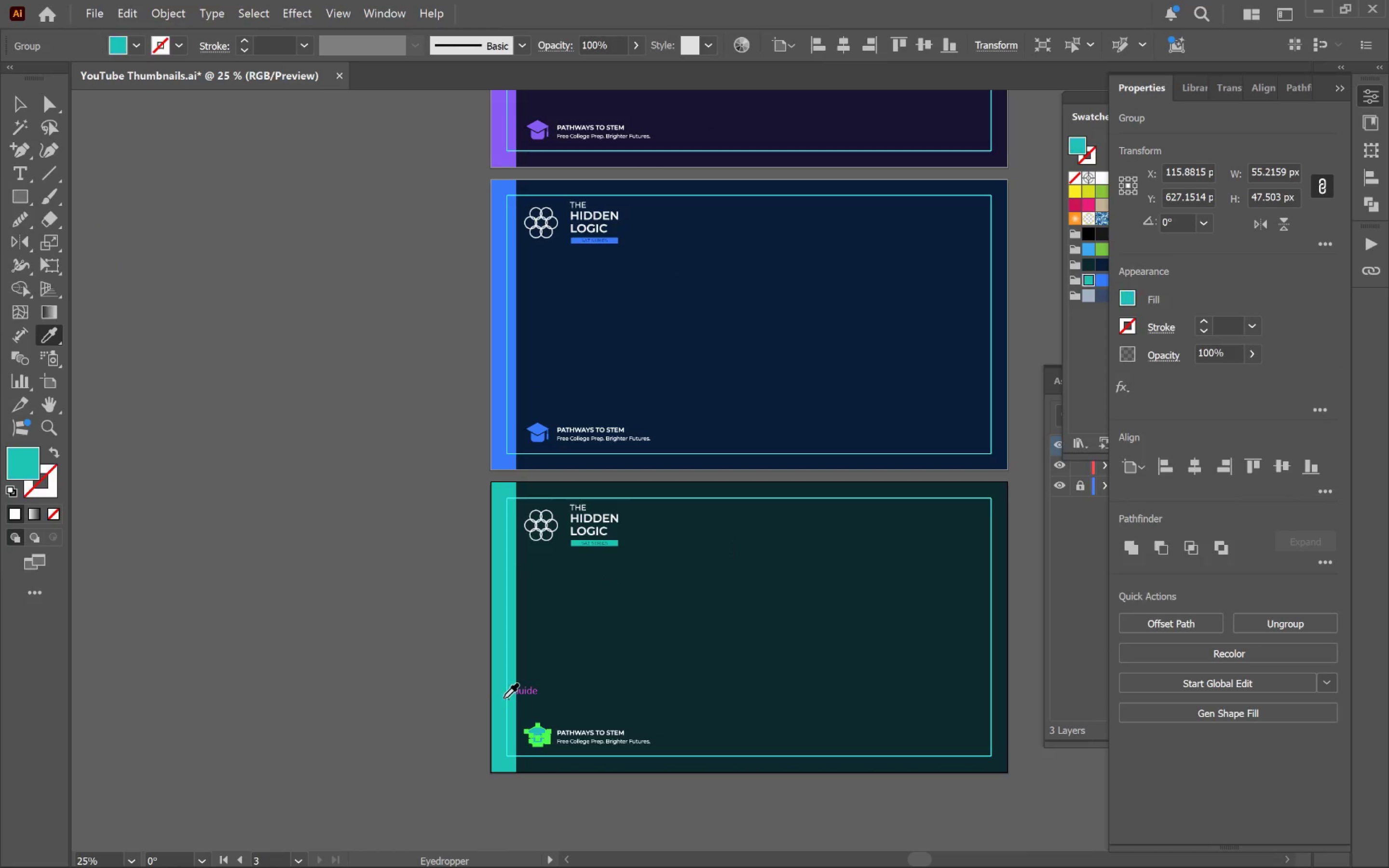 
hold_key(key=ControlLeft, duration=0.5)
left_click([418, 658])
 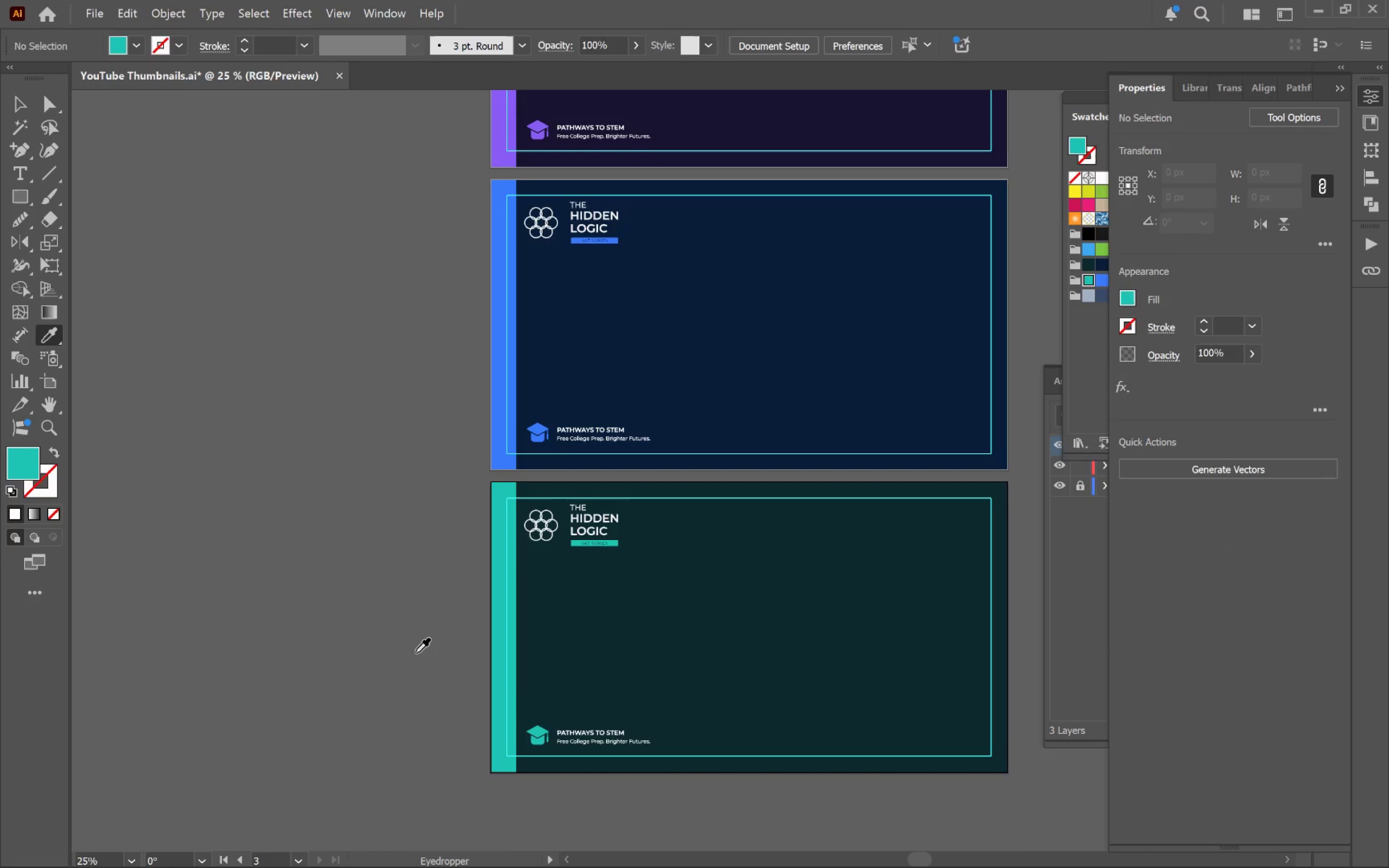 
key(V)
 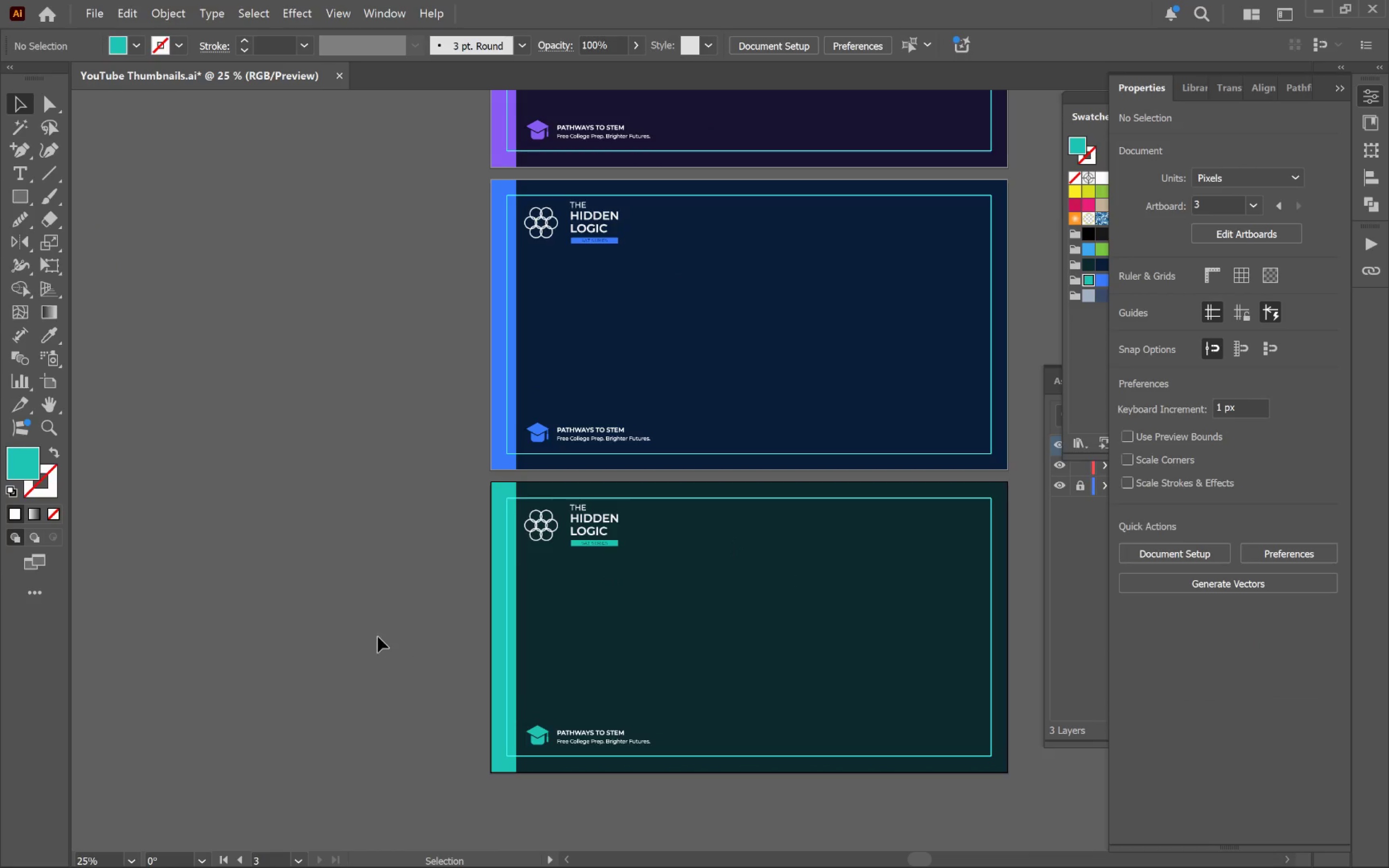 
left_click([377, 637])
 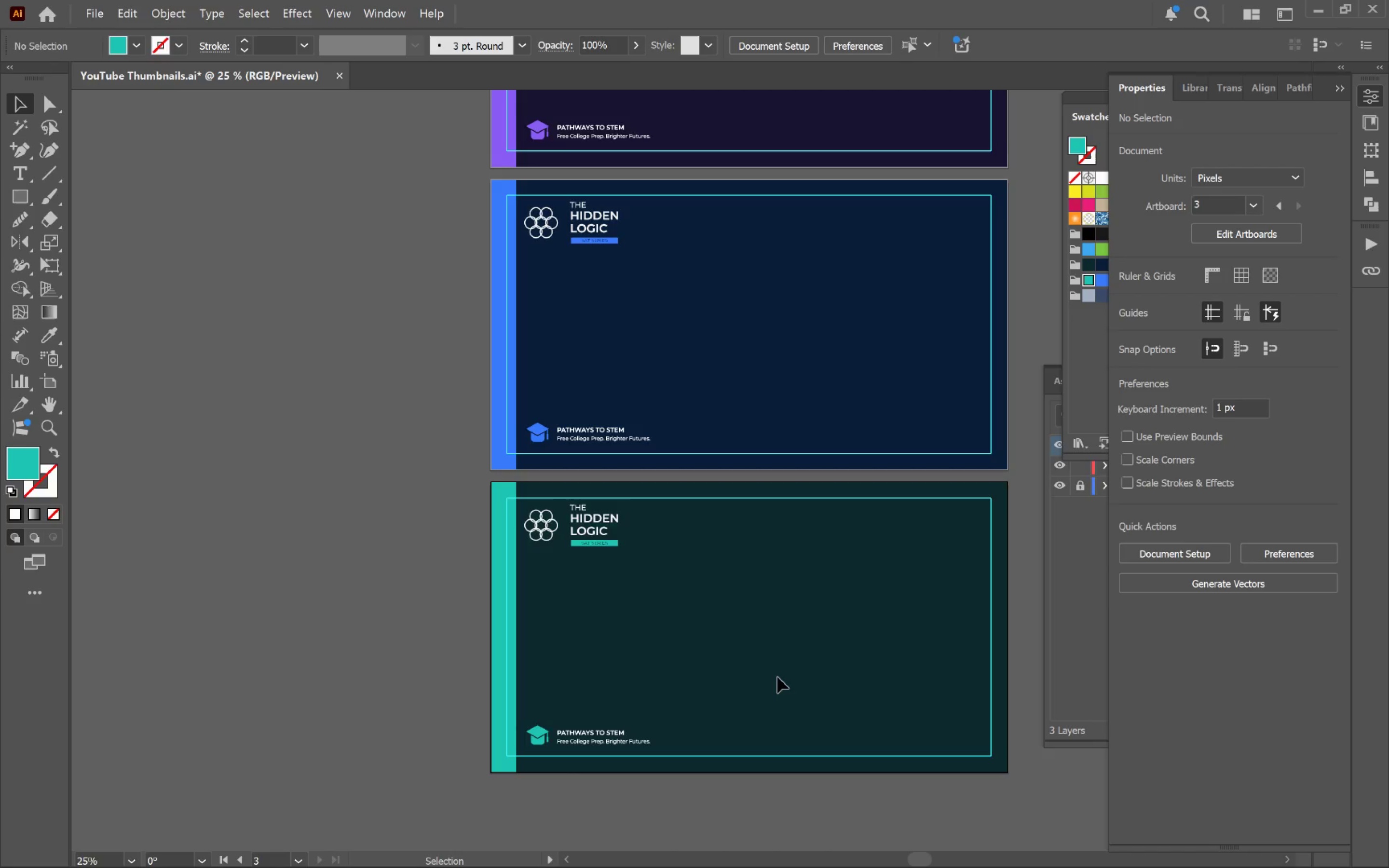 
hold_key(key=Space, duration=0.79)
 